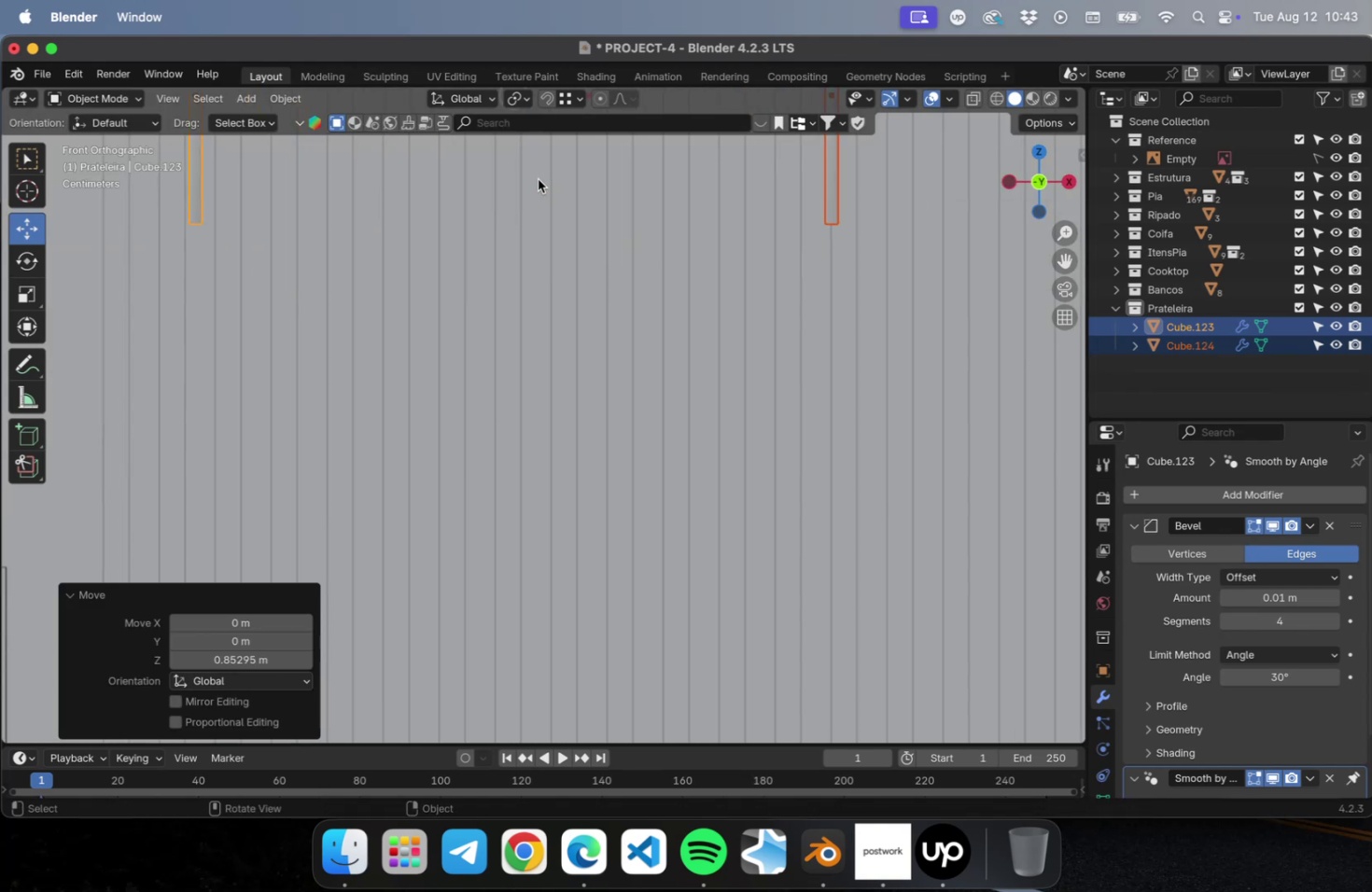 
hold_key(key=ShiftLeft, duration=0.6)
 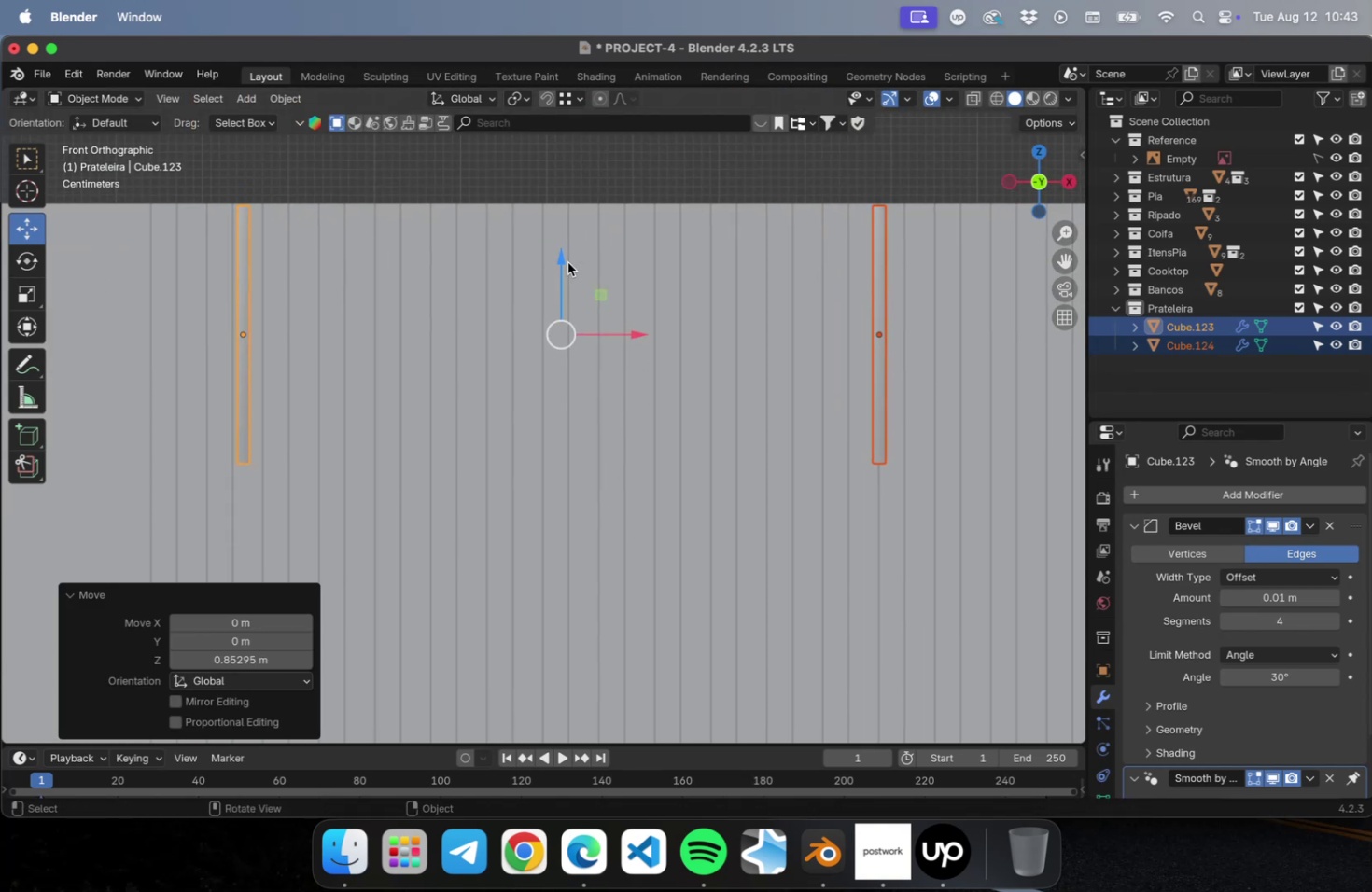 
left_click_drag(start_coordinate=[562, 261], to_coordinate=[565, 257])
 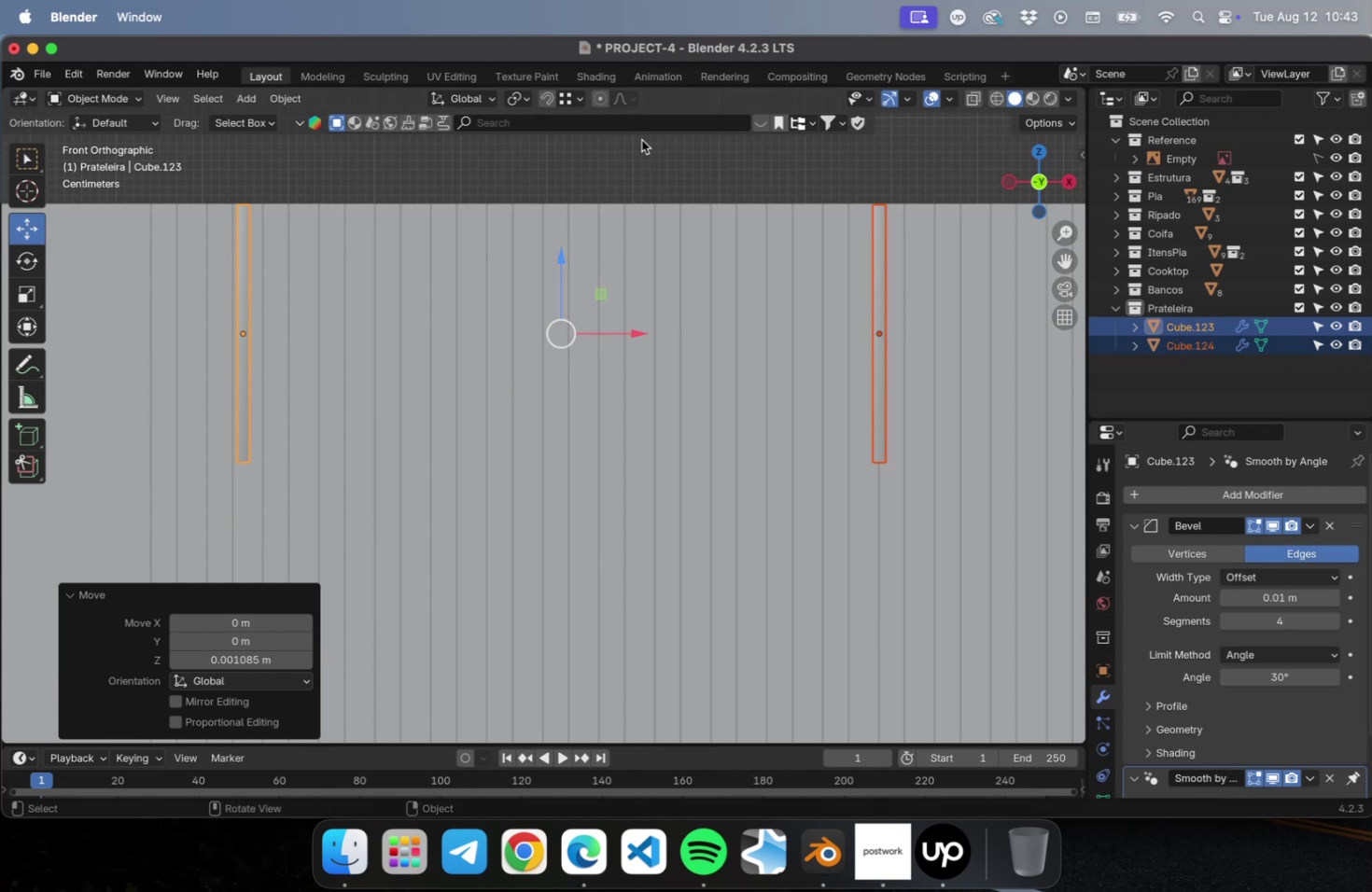 
left_click([641, 140])
 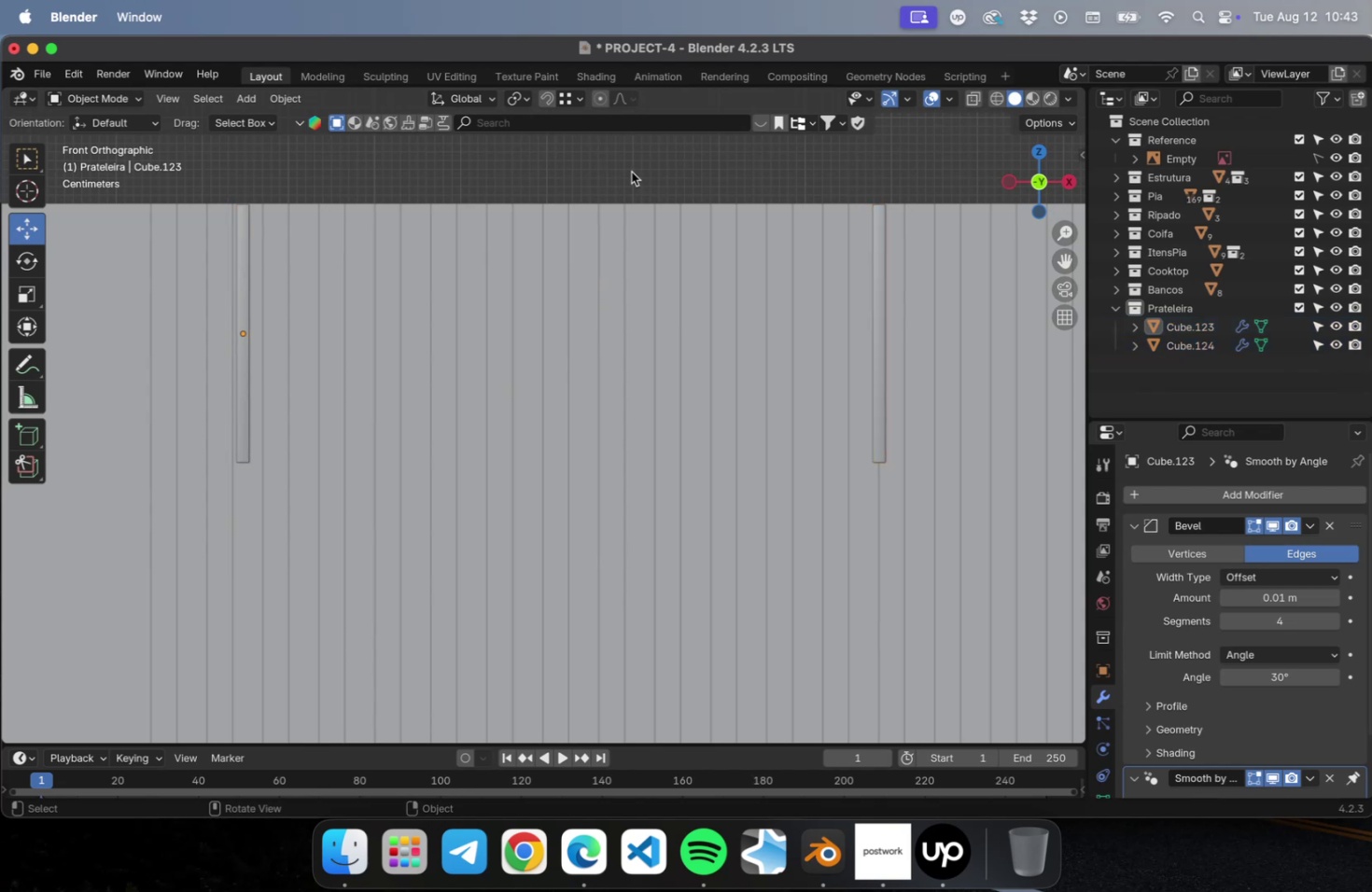 
scroll: coordinate [630, 174], scroll_direction: down, amount: 4.0
 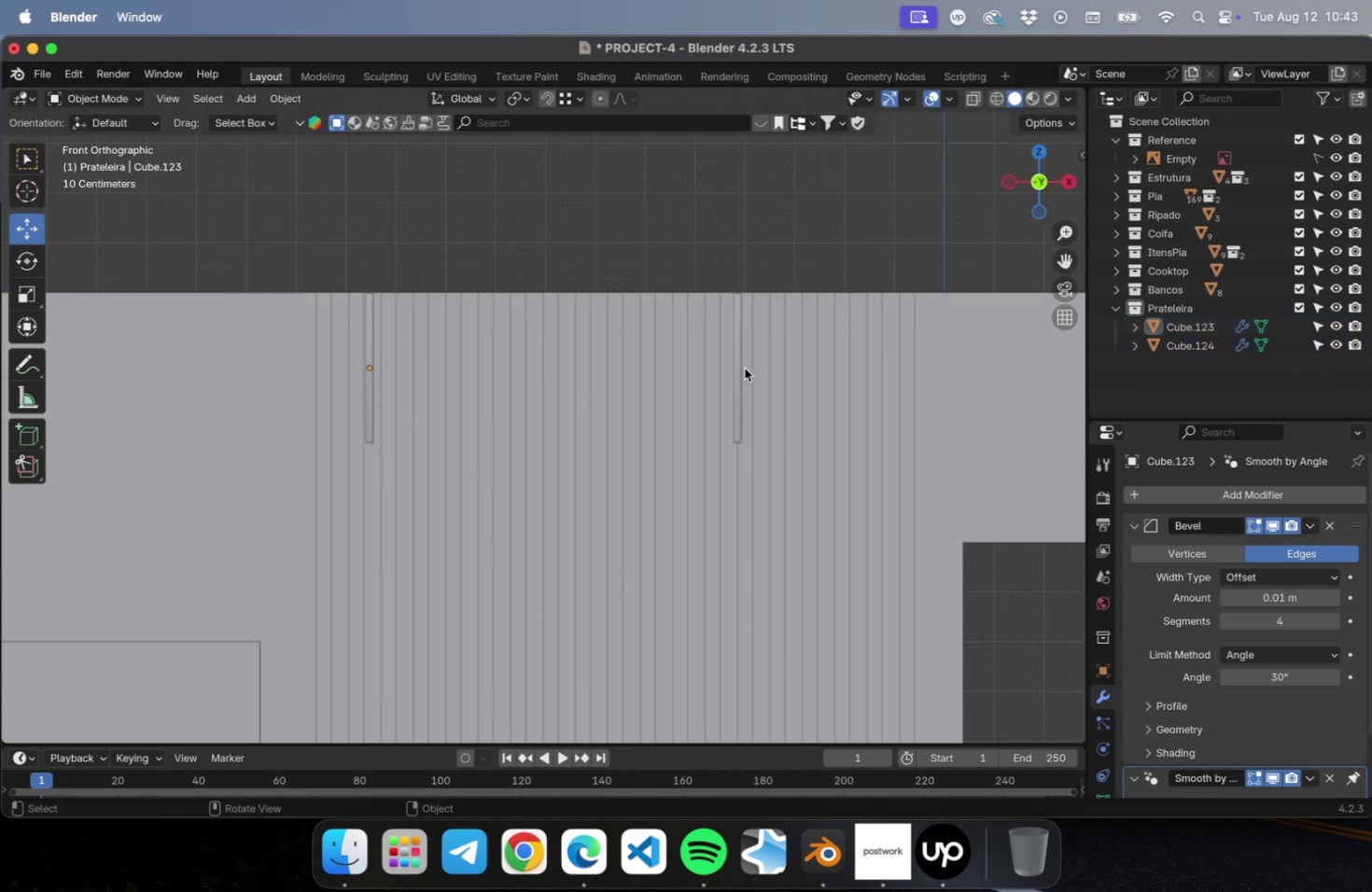 
left_click([742, 369])
 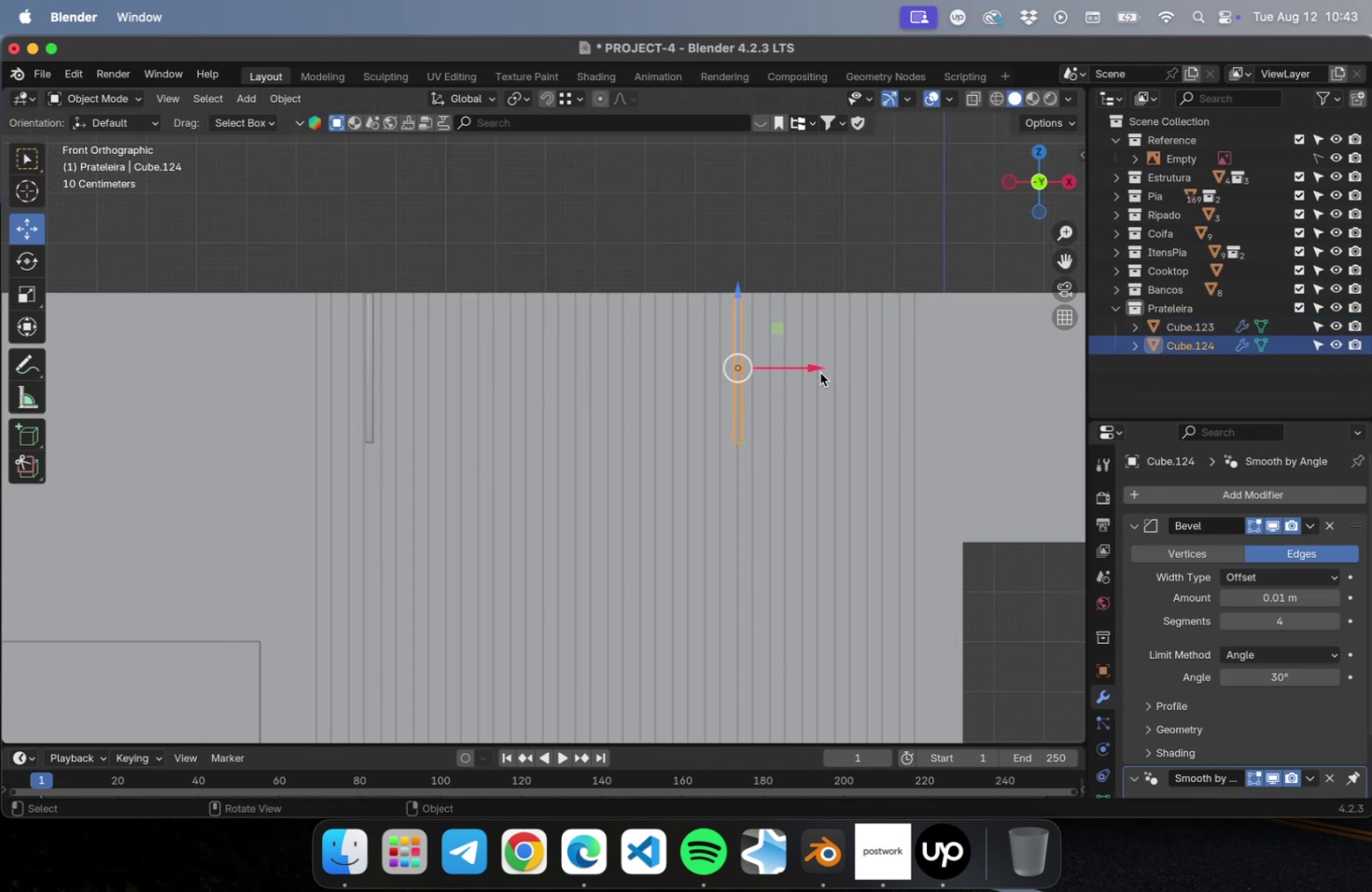 
left_click_drag(start_coordinate=[811, 370], to_coordinate=[916, 363])
 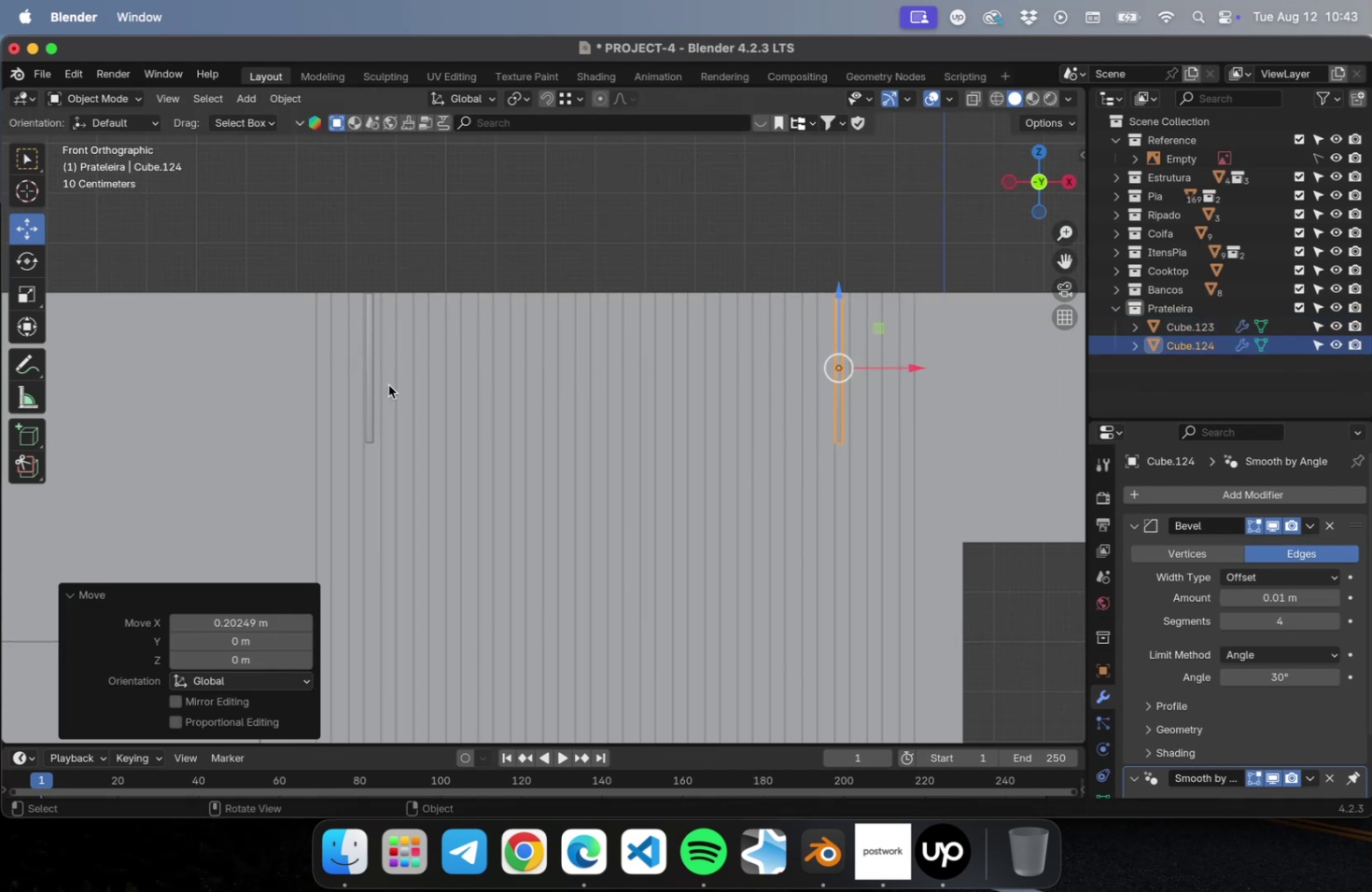 
hold_key(key=ShiftLeft, duration=0.47)
 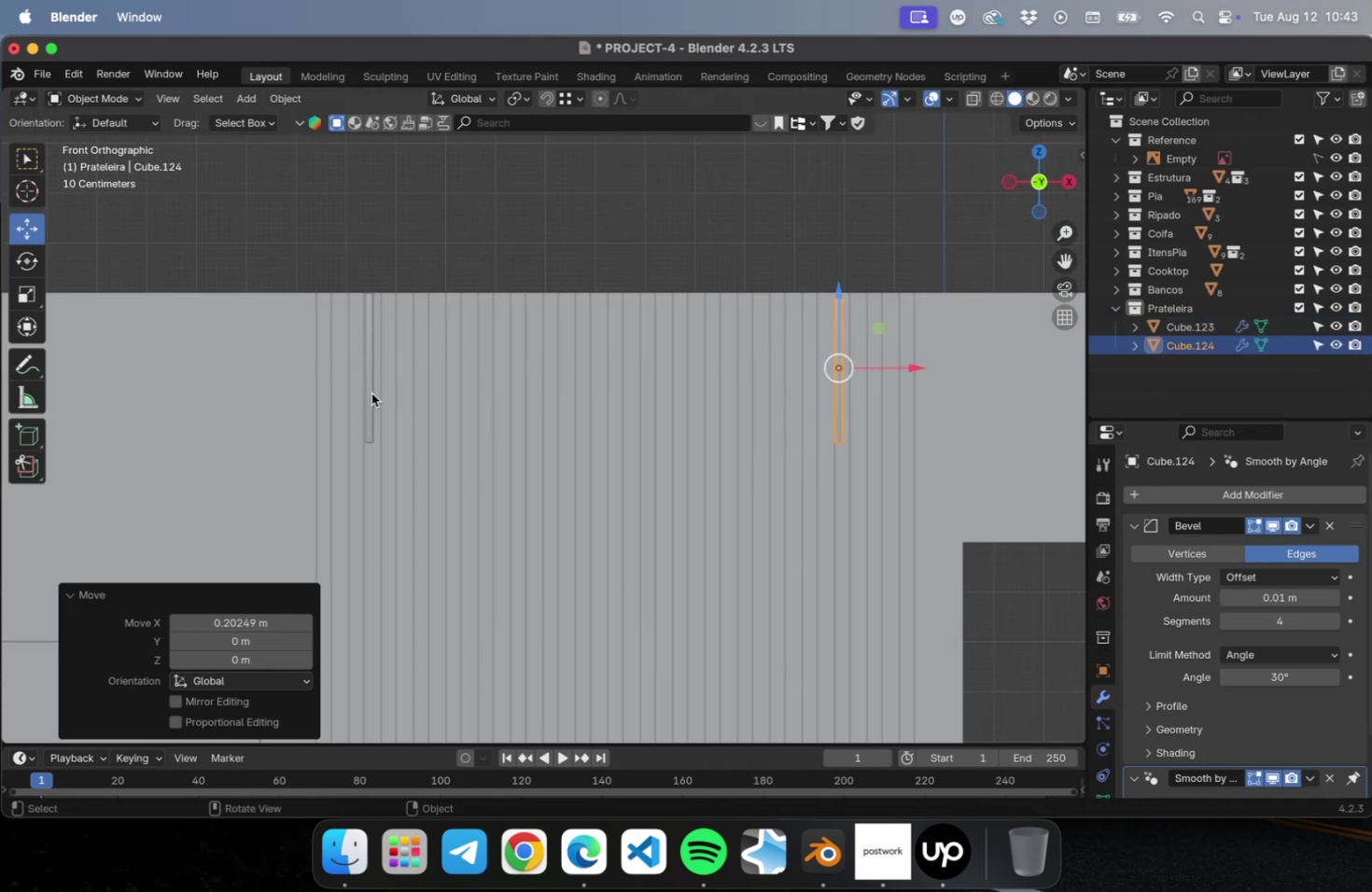 
left_click([371, 393])
 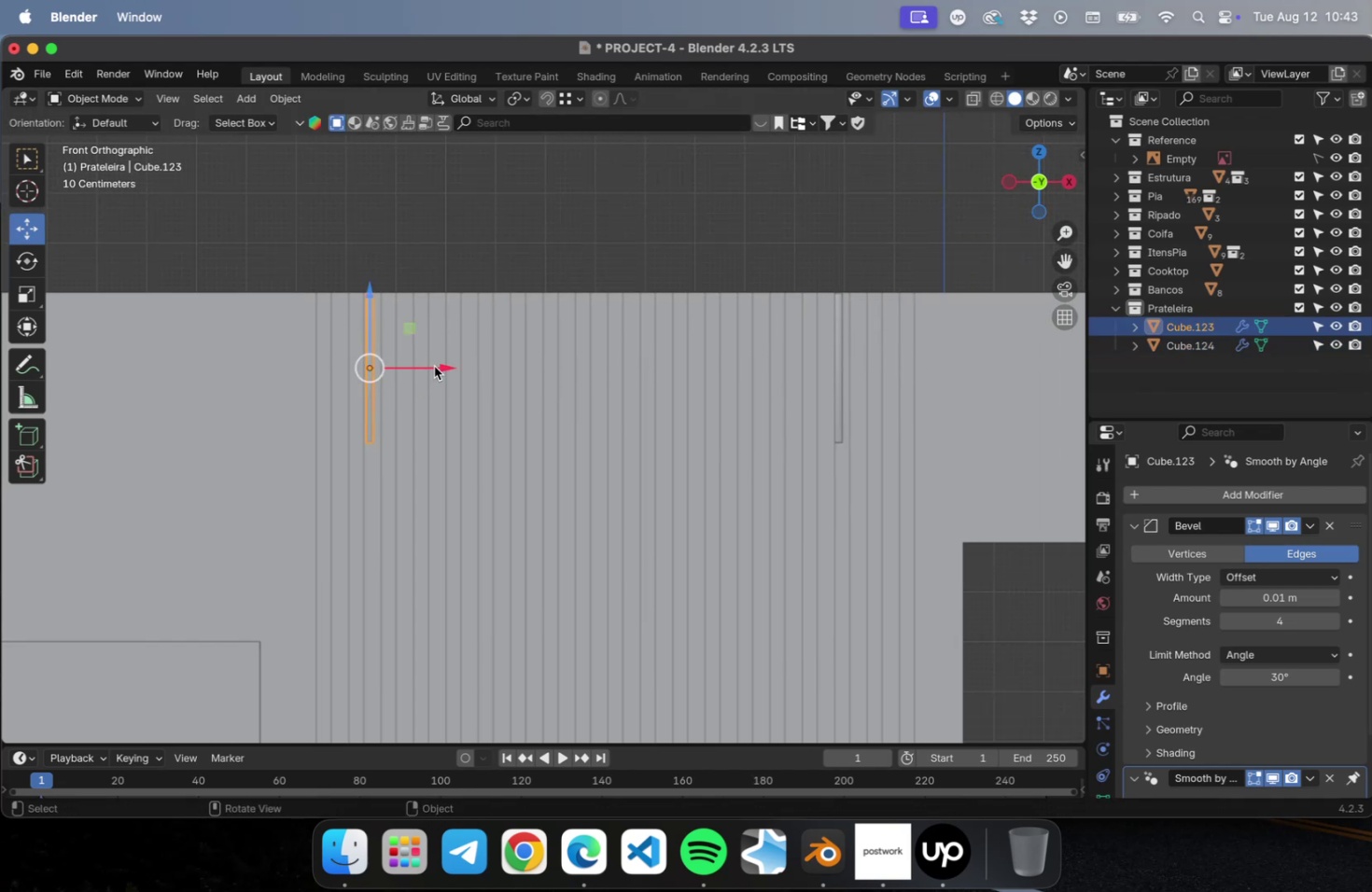 
left_click_drag(start_coordinate=[435, 366], to_coordinate=[461, 361])
 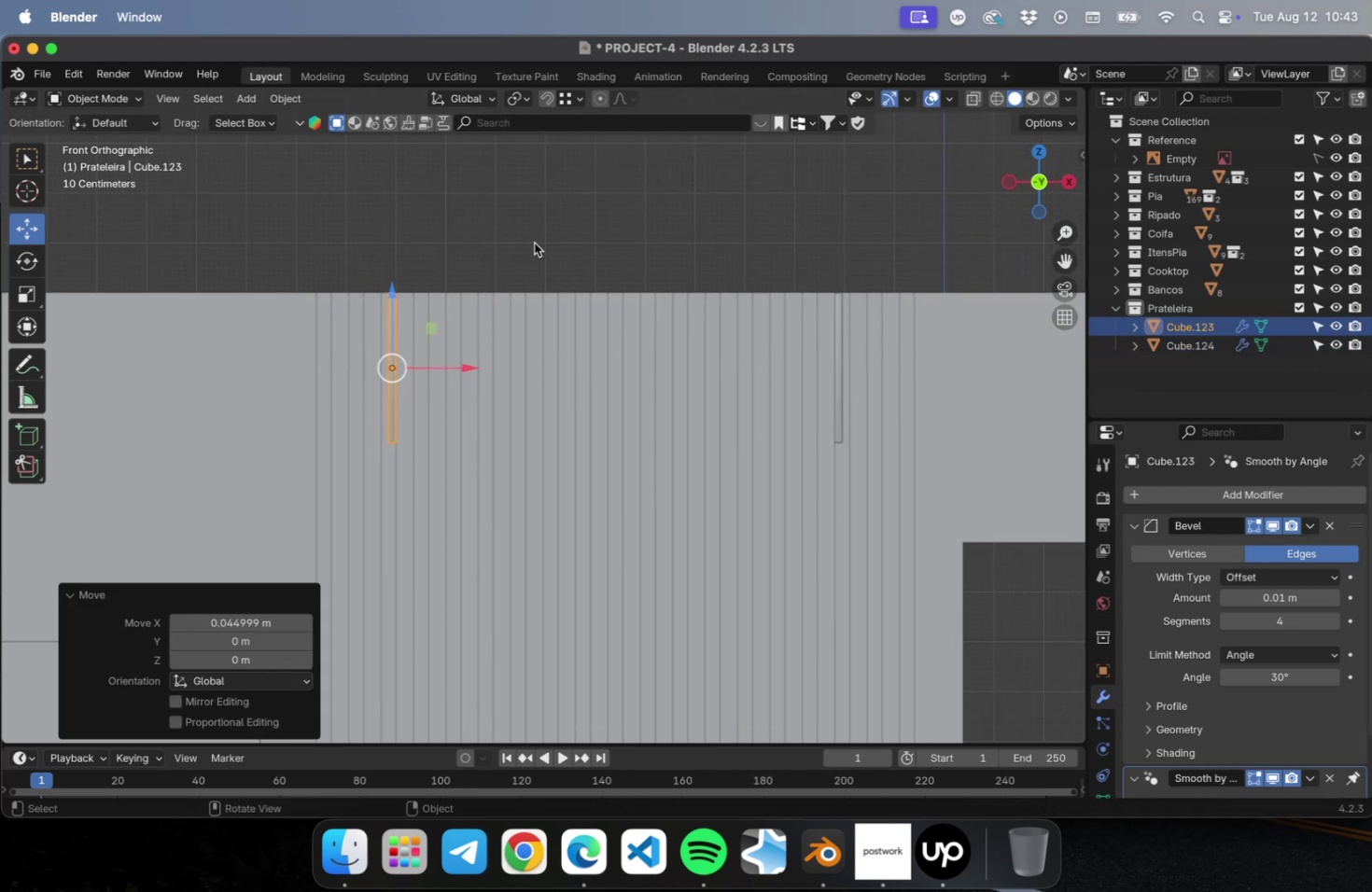 
left_click([534, 243])
 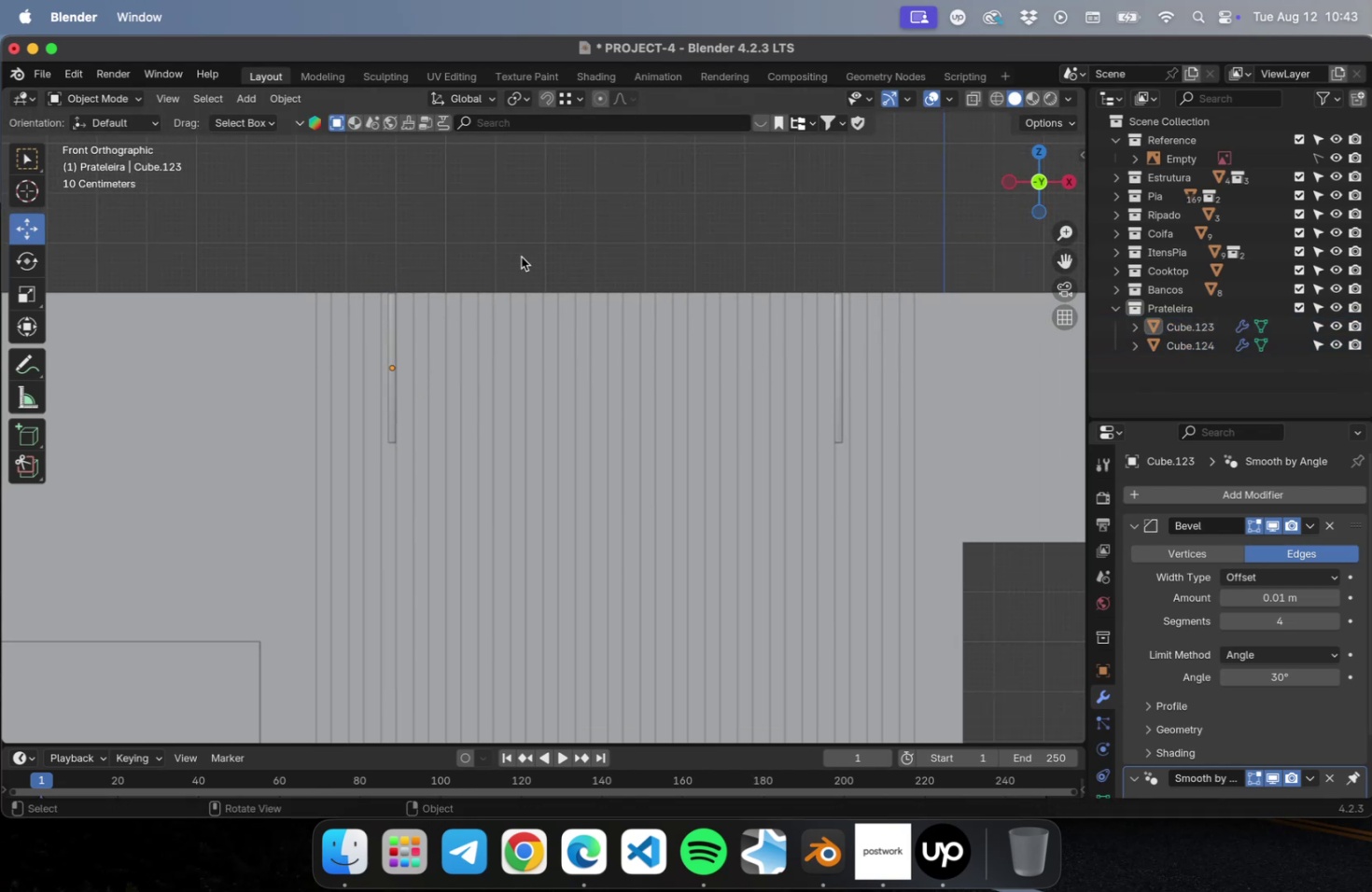 
key(Meta+S)
 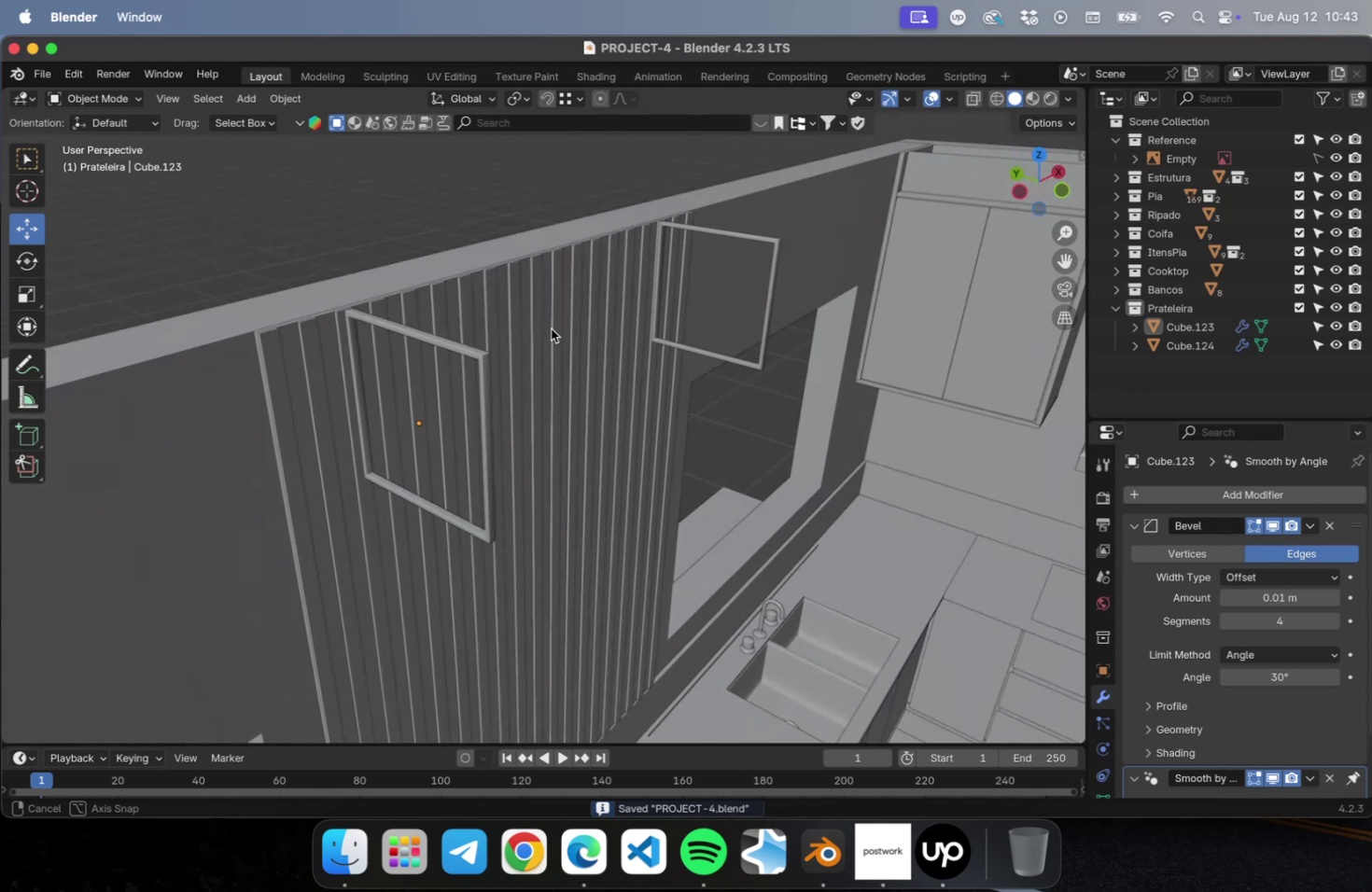 
key(Shift+ShiftLeft)
 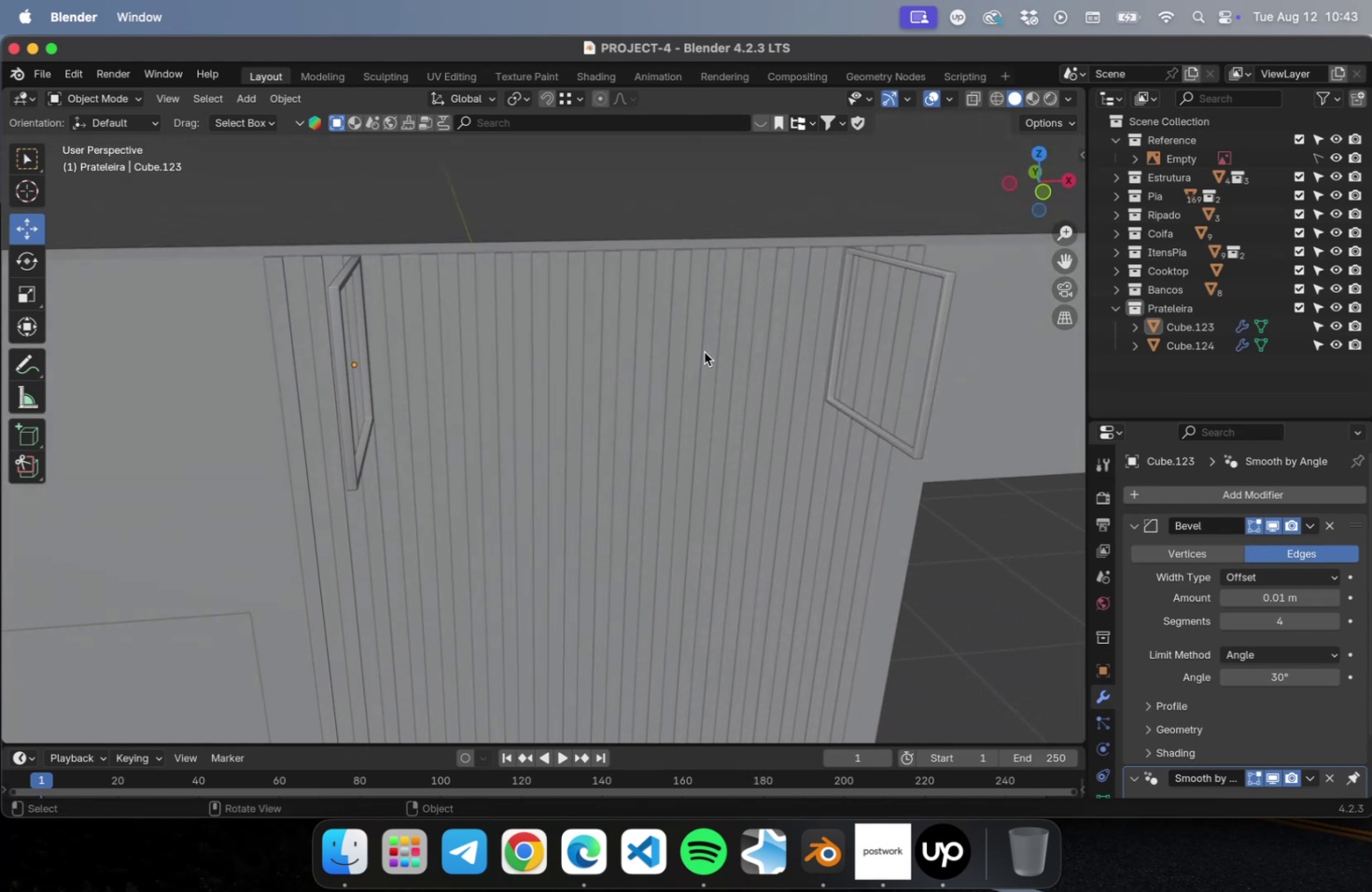 
key(NumLock)
 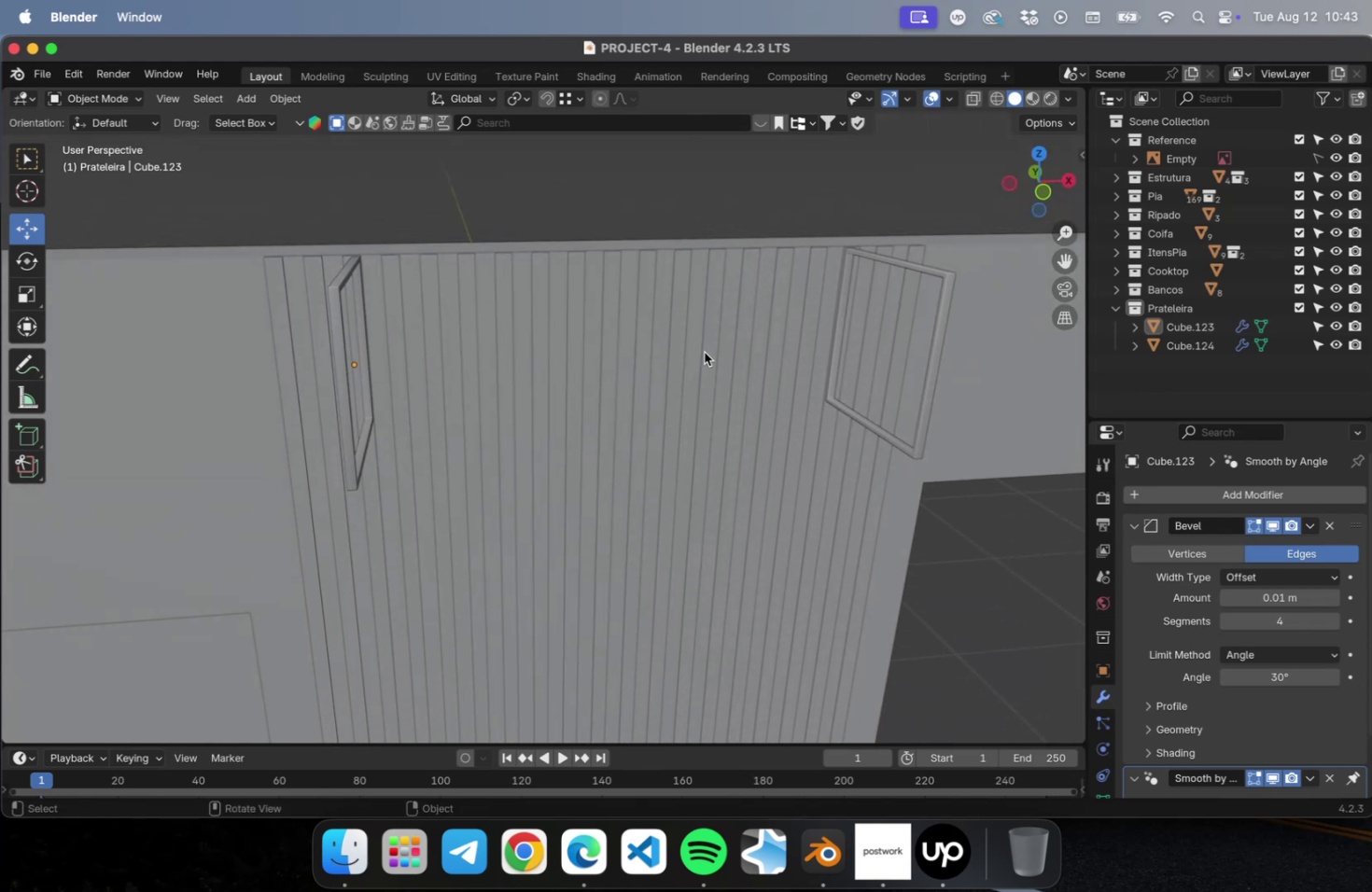 
key(Numpad1)
 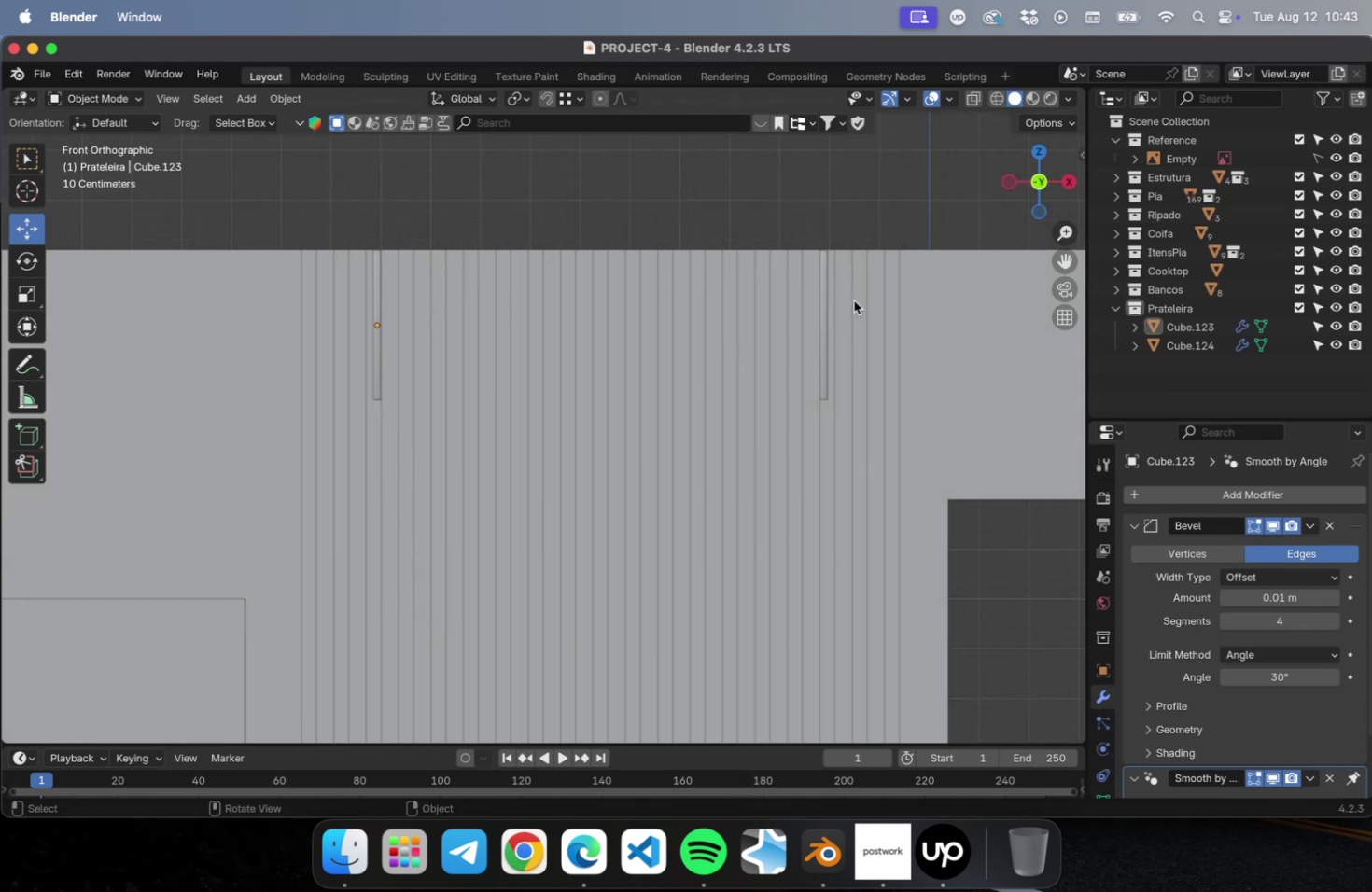 
scroll: coordinate [858, 299], scroll_direction: up, amount: 4.0
 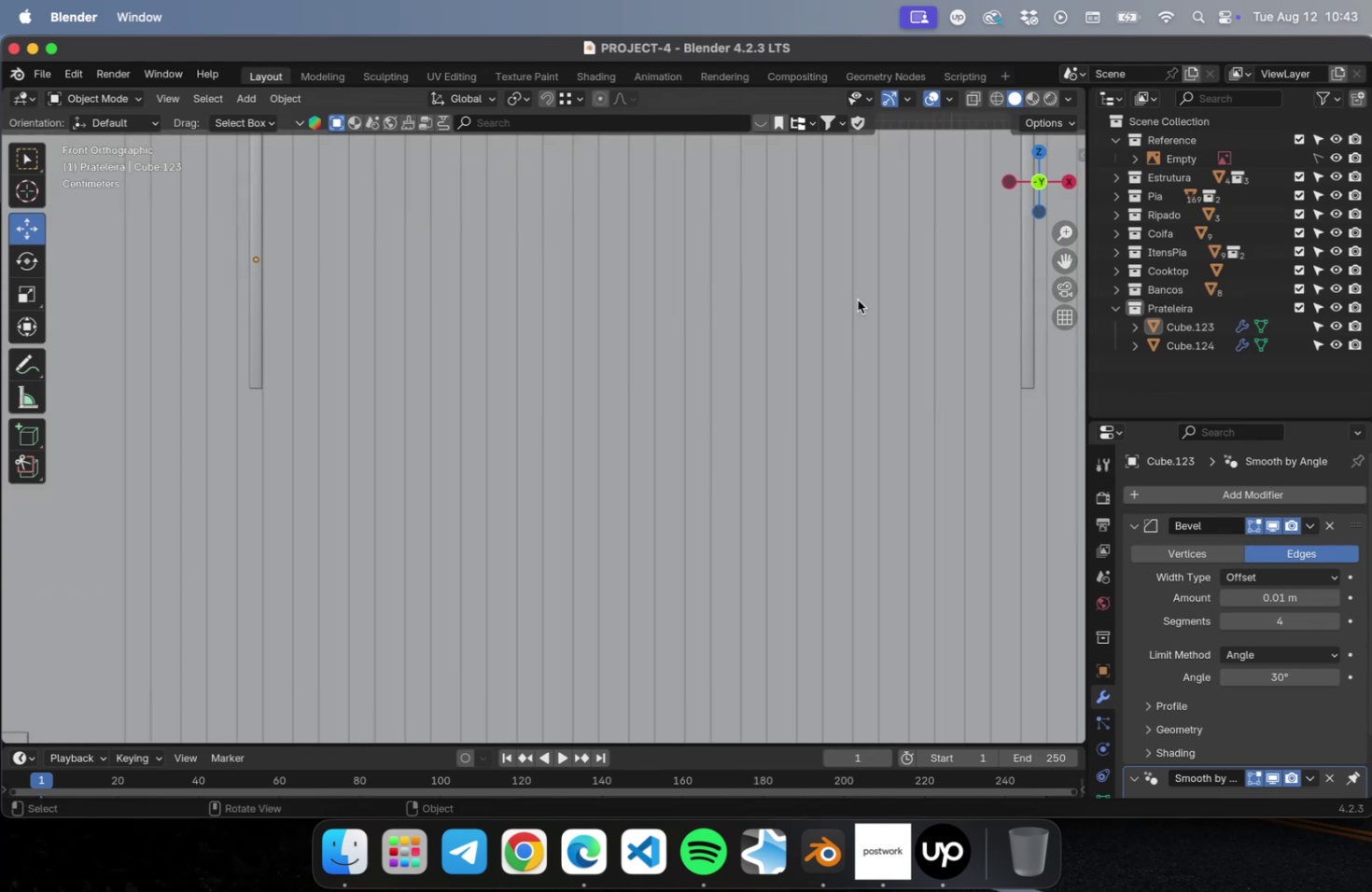 
hold_key(key=ShiftLeft, duration=0.9)
 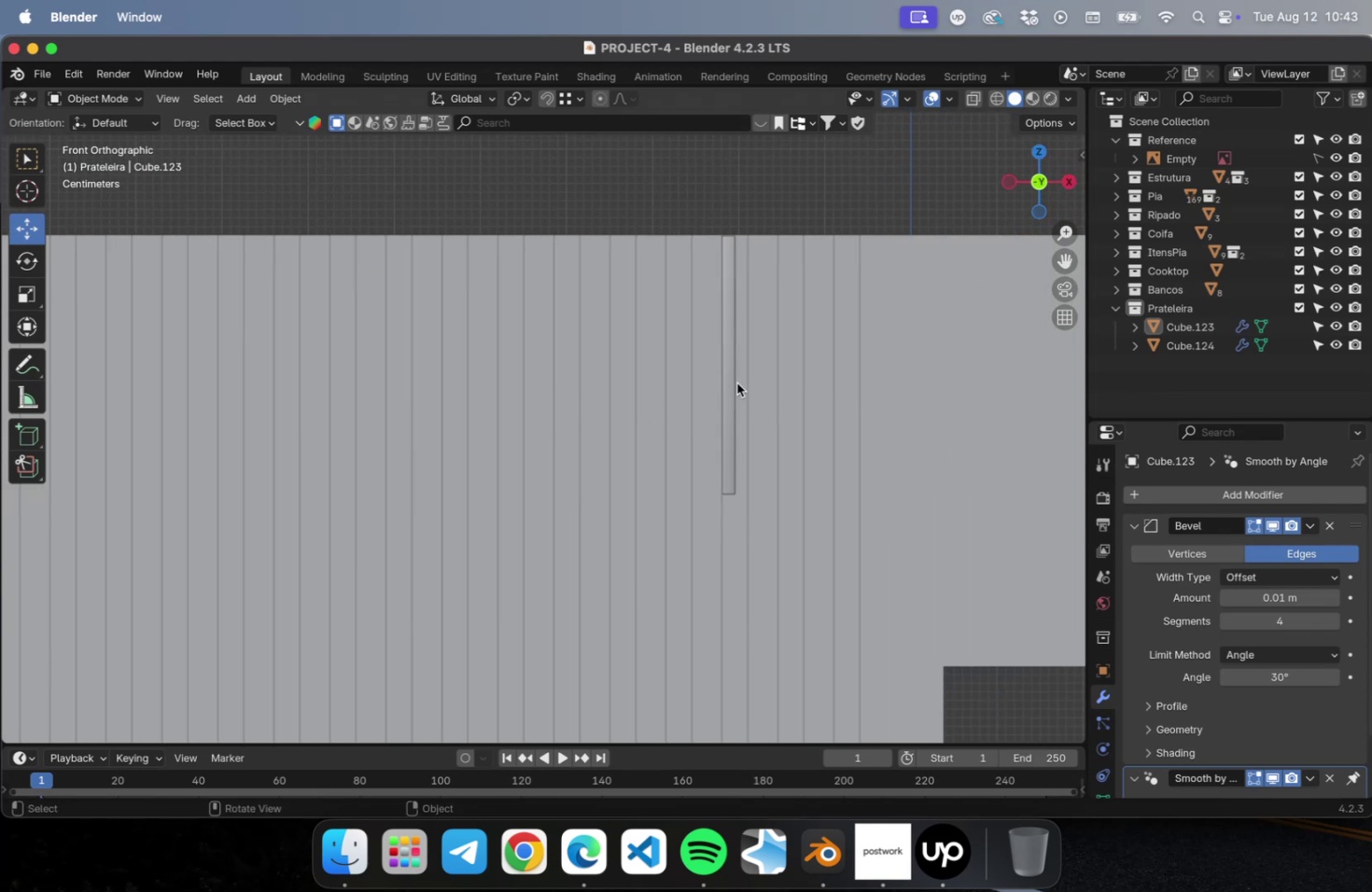 
left_click([735, 383])
 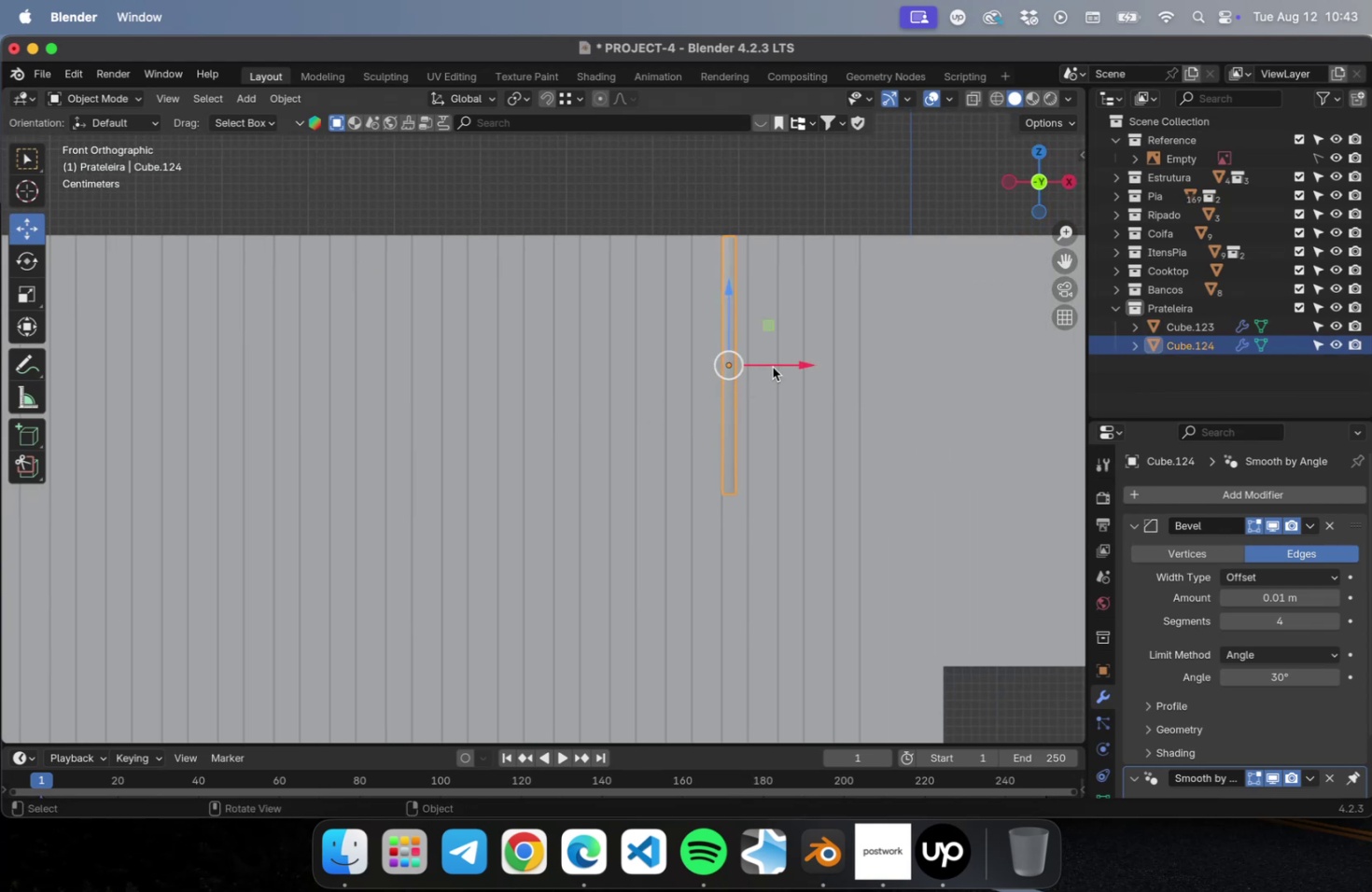 
left_click_drag(start_coordinate=[777, 366], to_coordinate=[753, 369])
 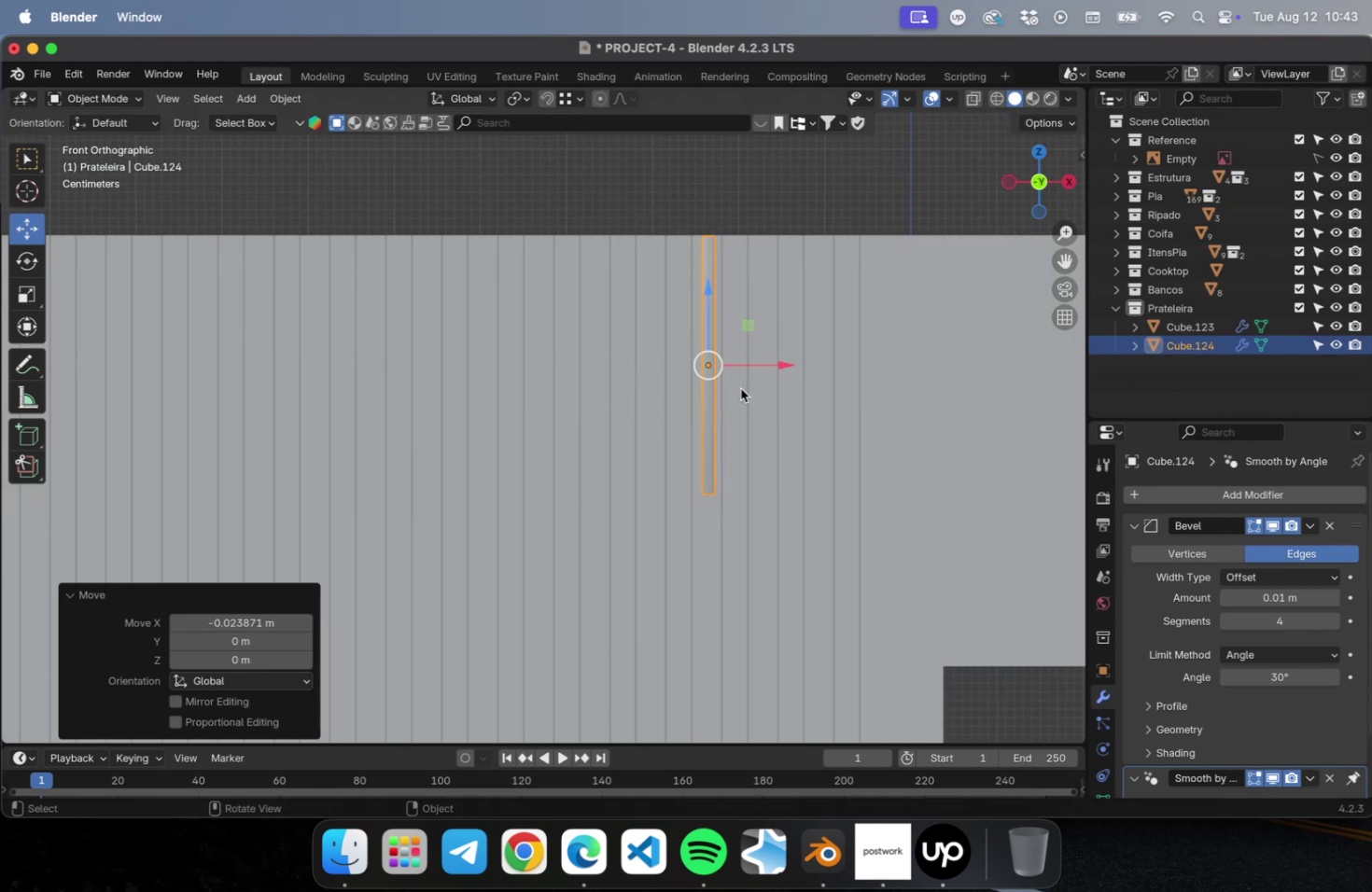 
key(Meta+CommandLeft)
 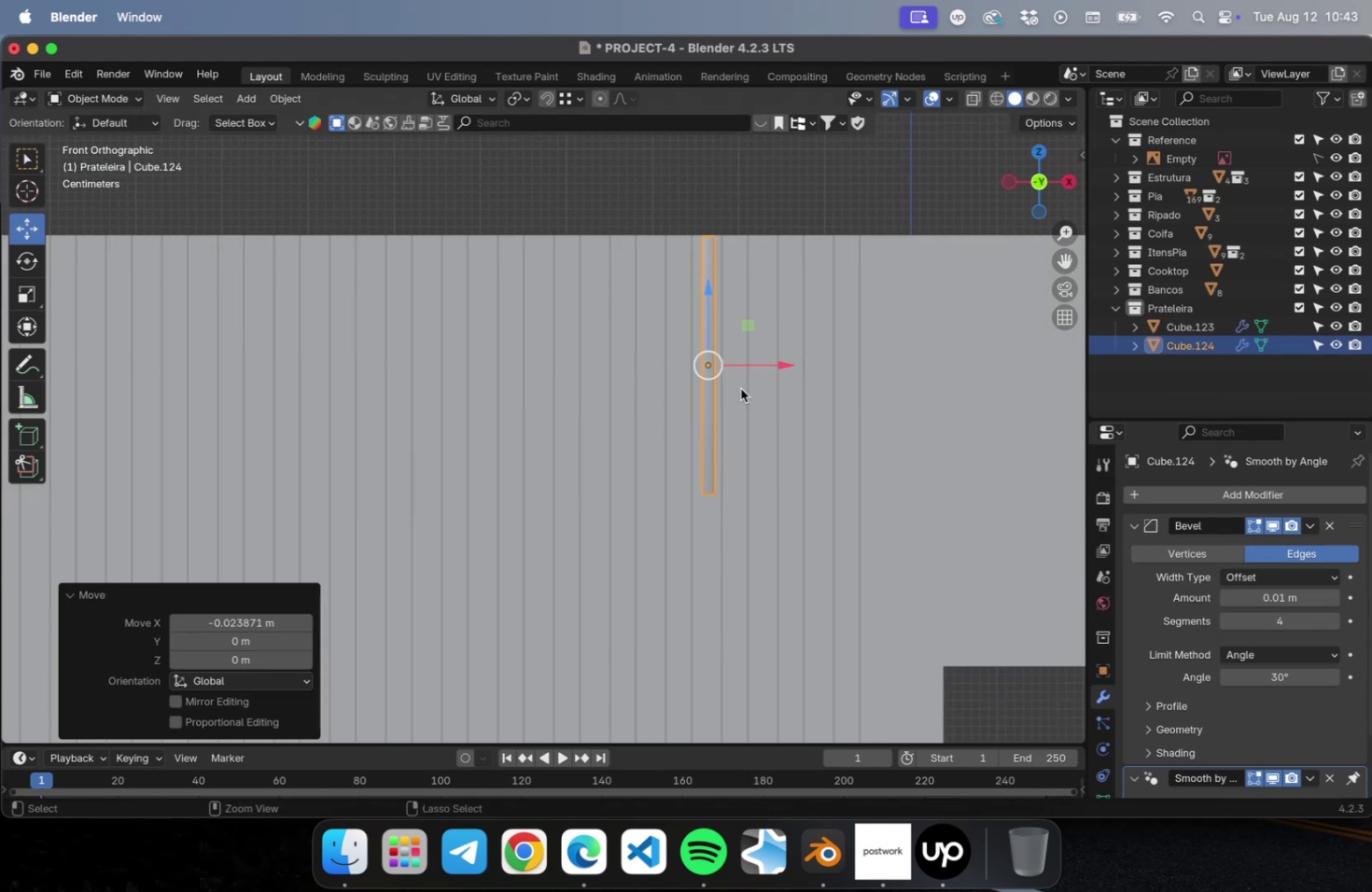 
key(Meta+S)
 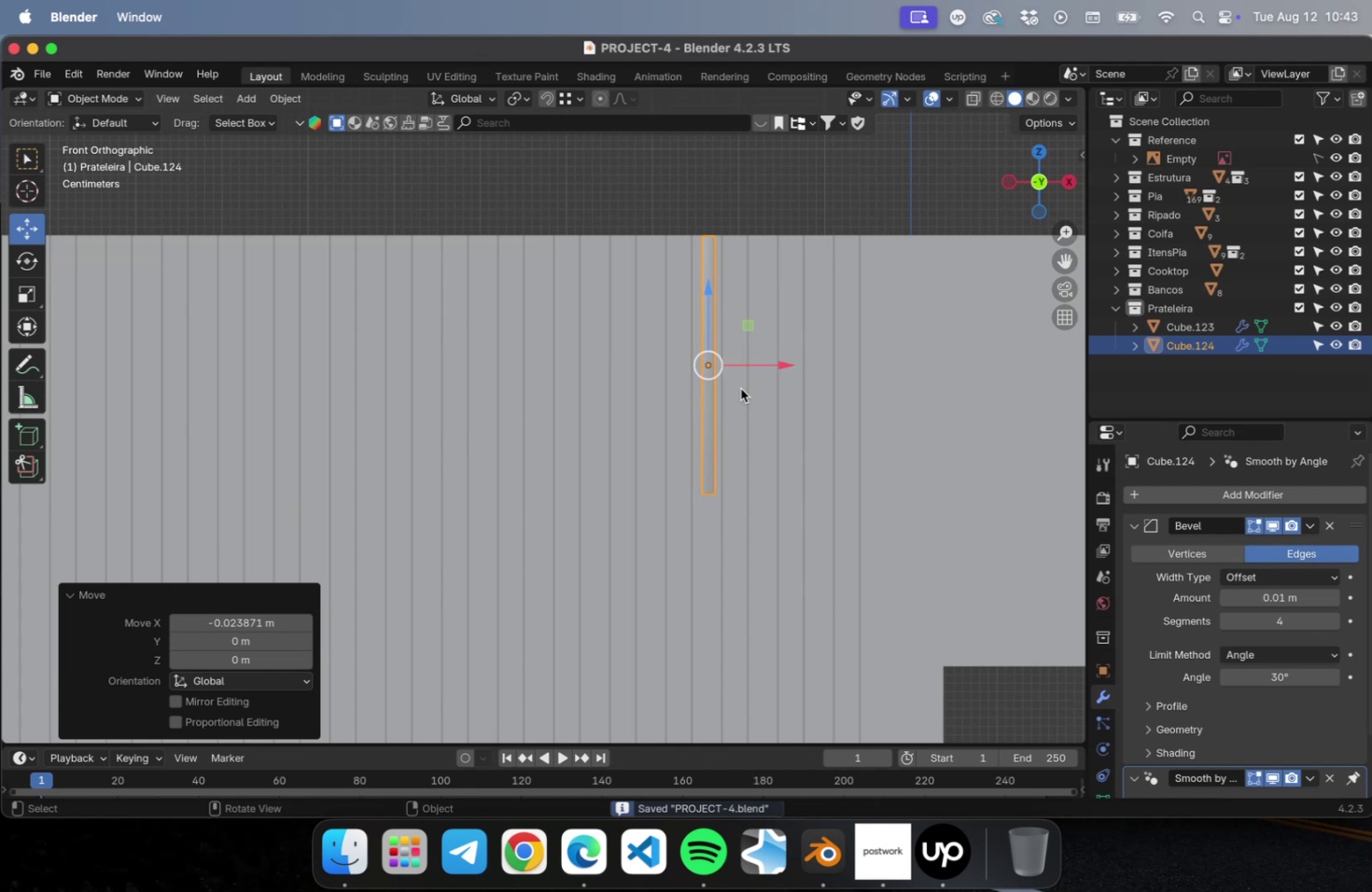 
scroll: coordinate [741, 393], scroll_direction: down, amount: 22.0
 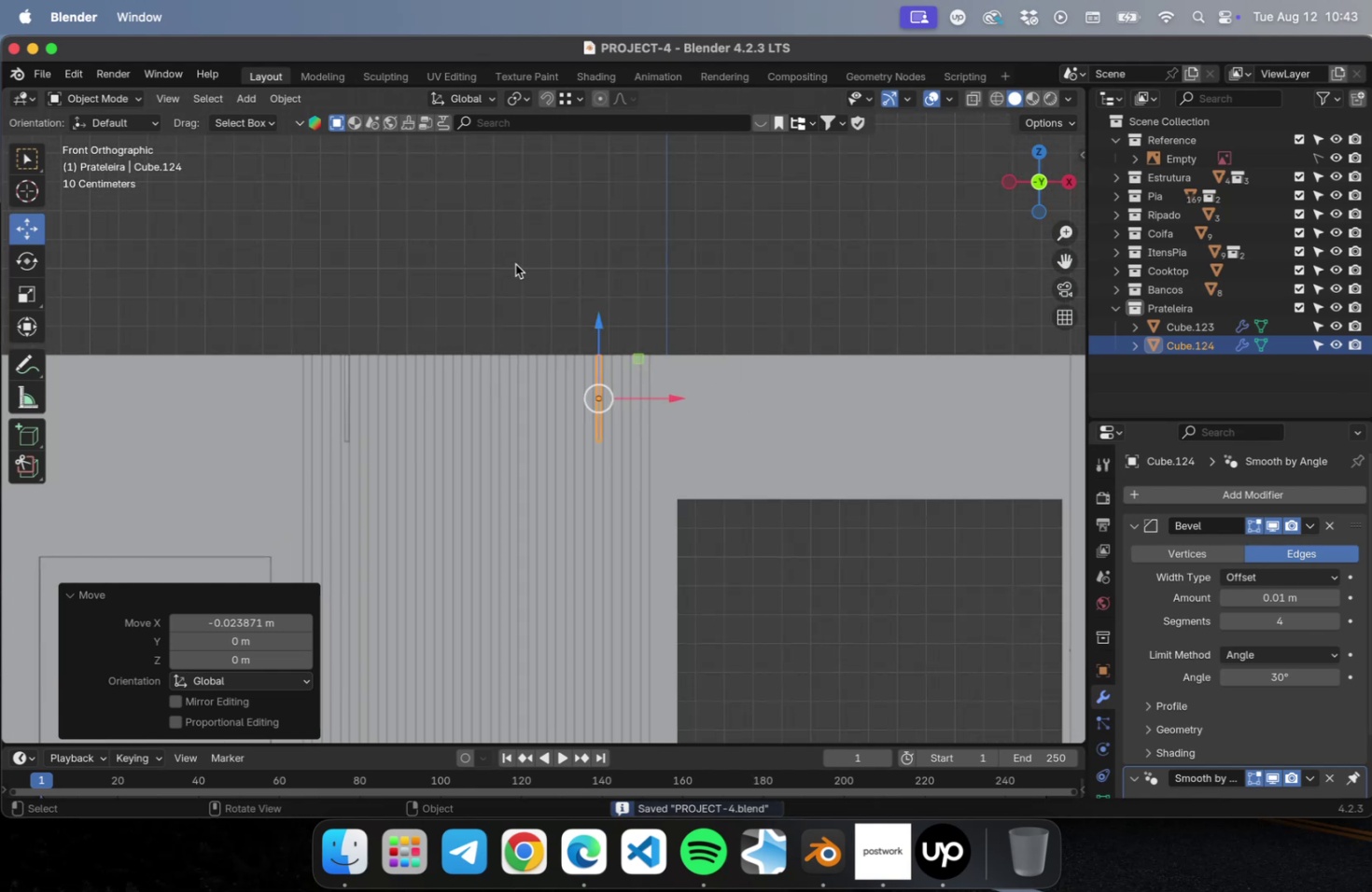 
left_click([515, 264])
 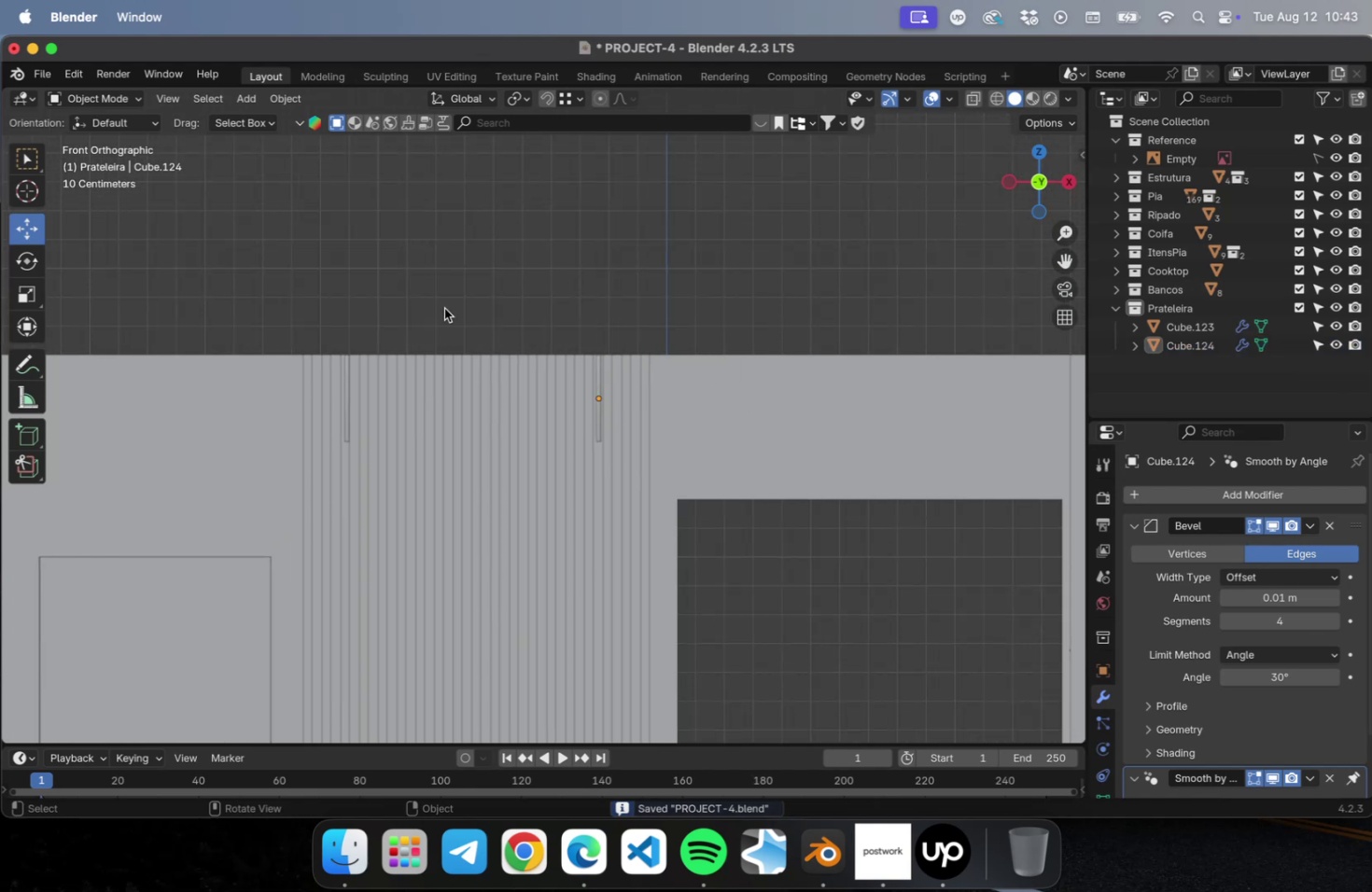 
key(NumLock)
 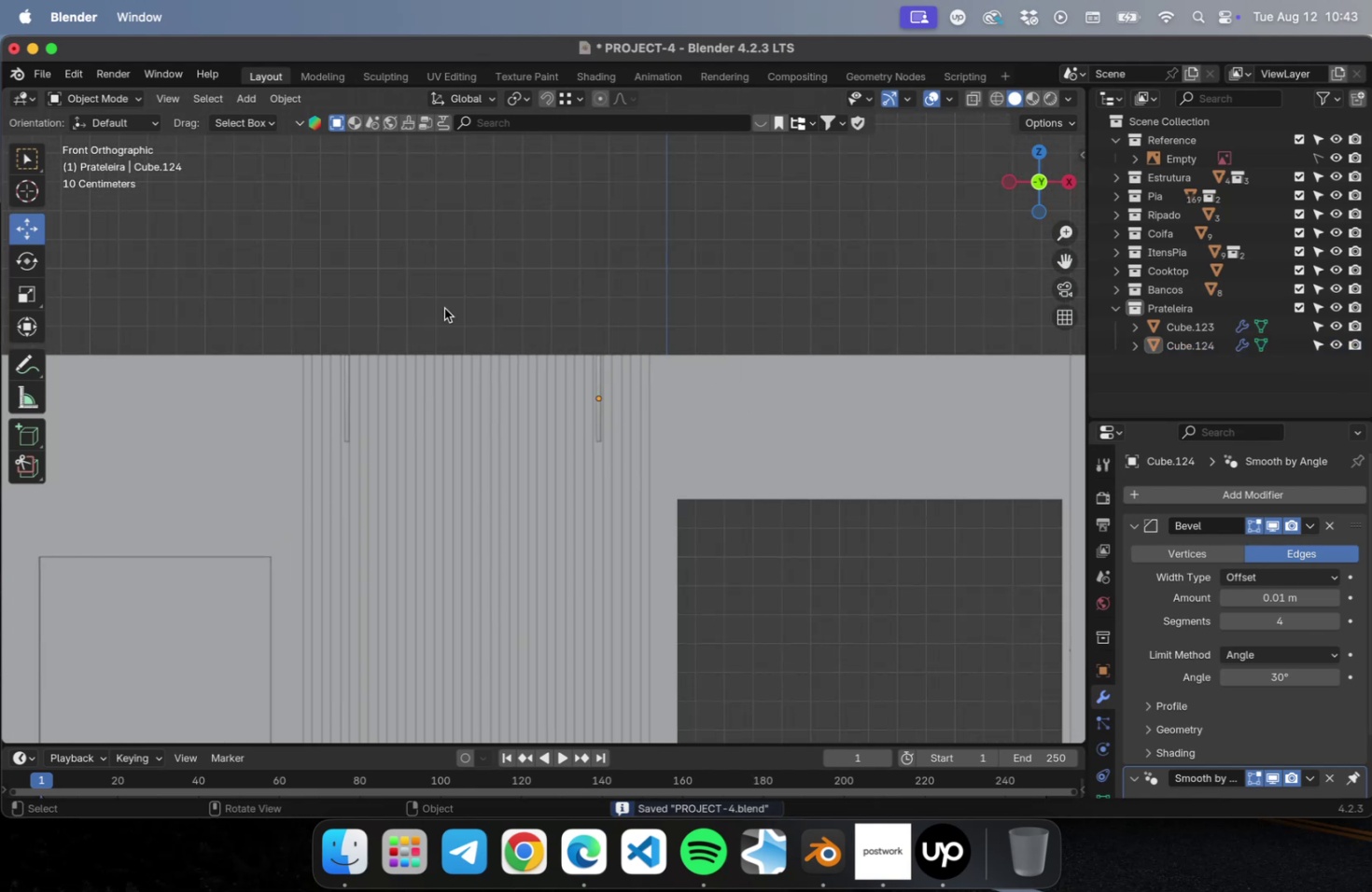 
key(Numpad7)
 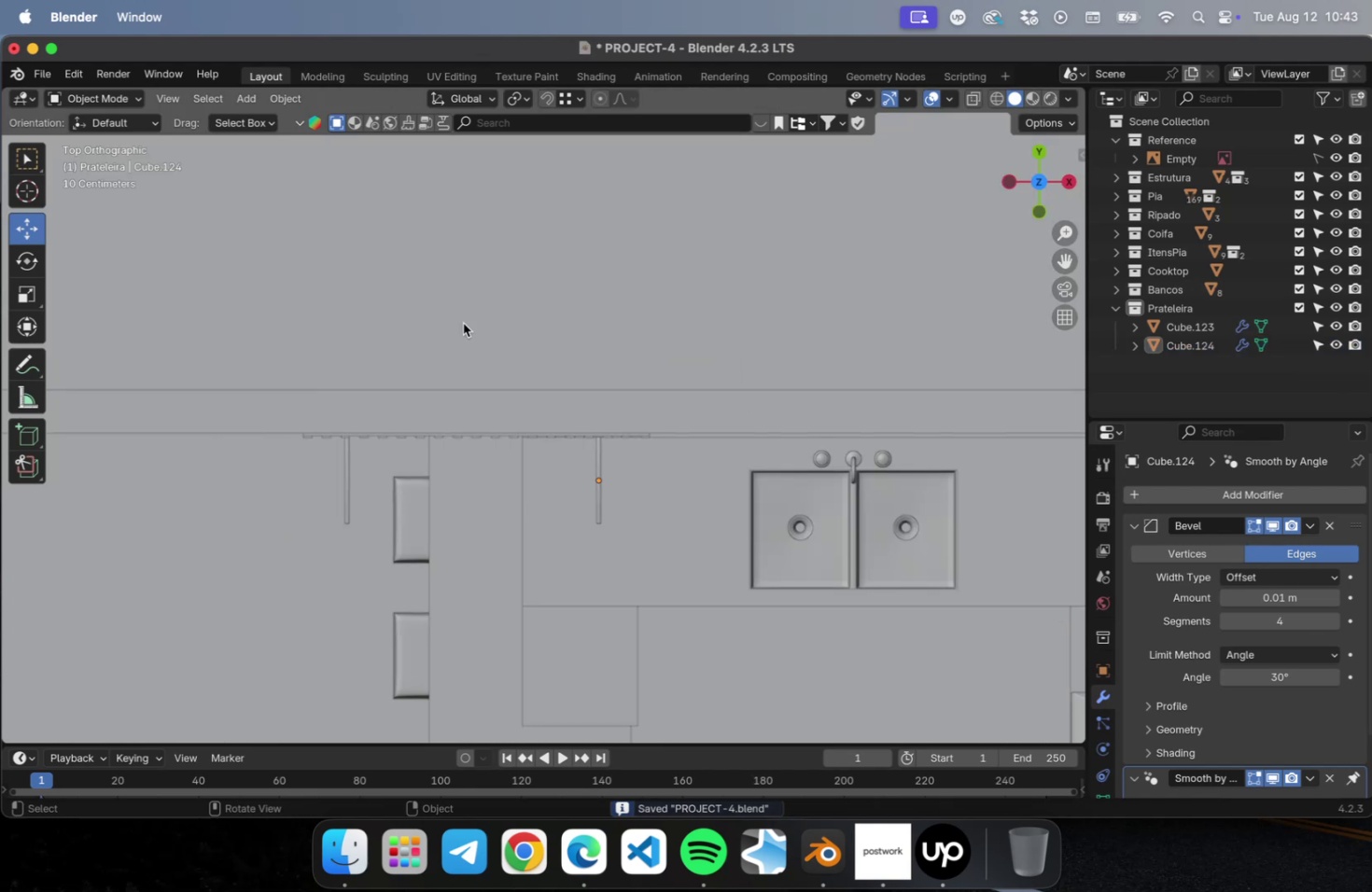 
scroll: coordinate [491, 480], scroll_direction: up, amount: 4.0
 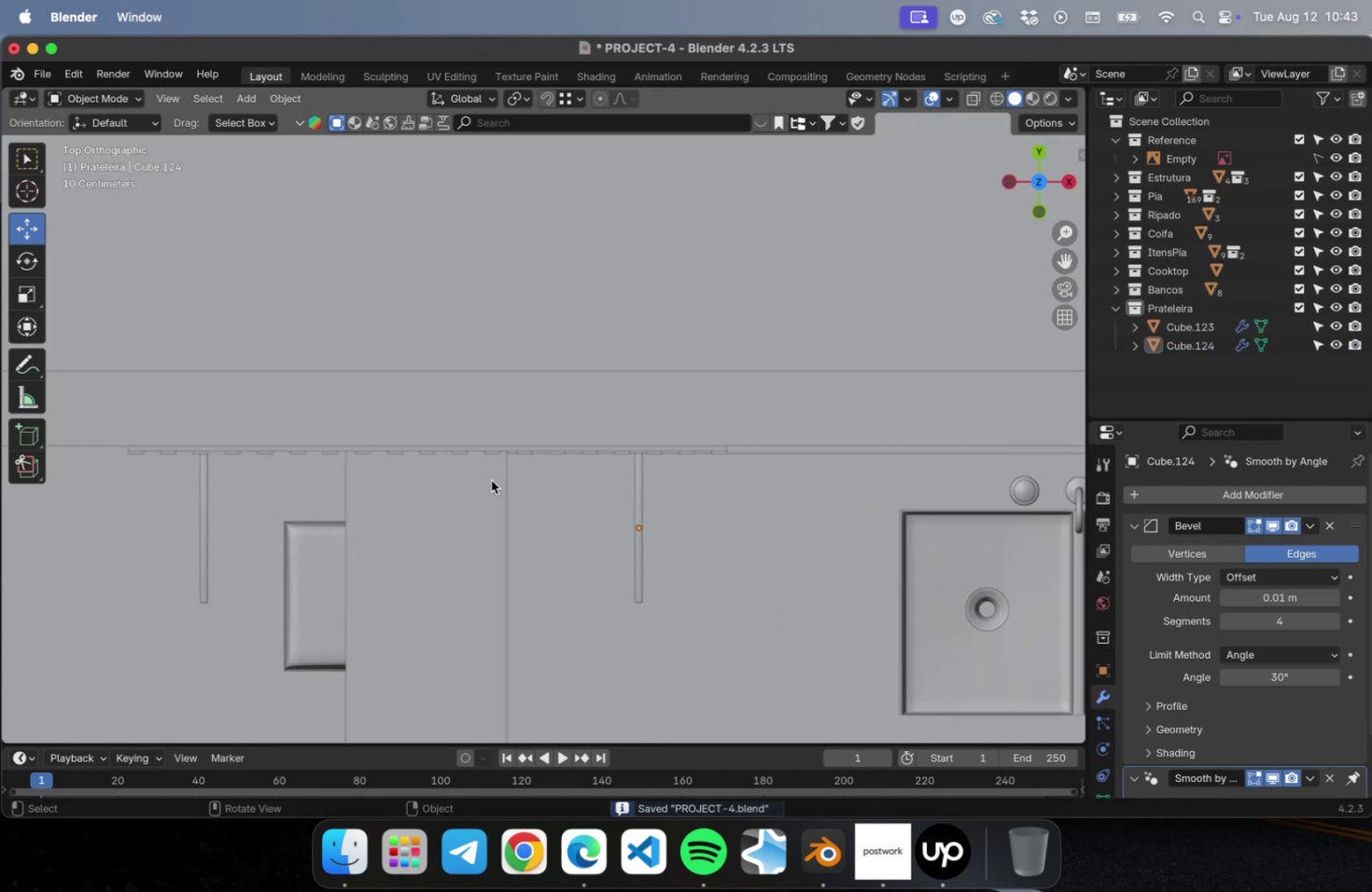 
hold_key(key=ShiftLeft, duration=1.06)
 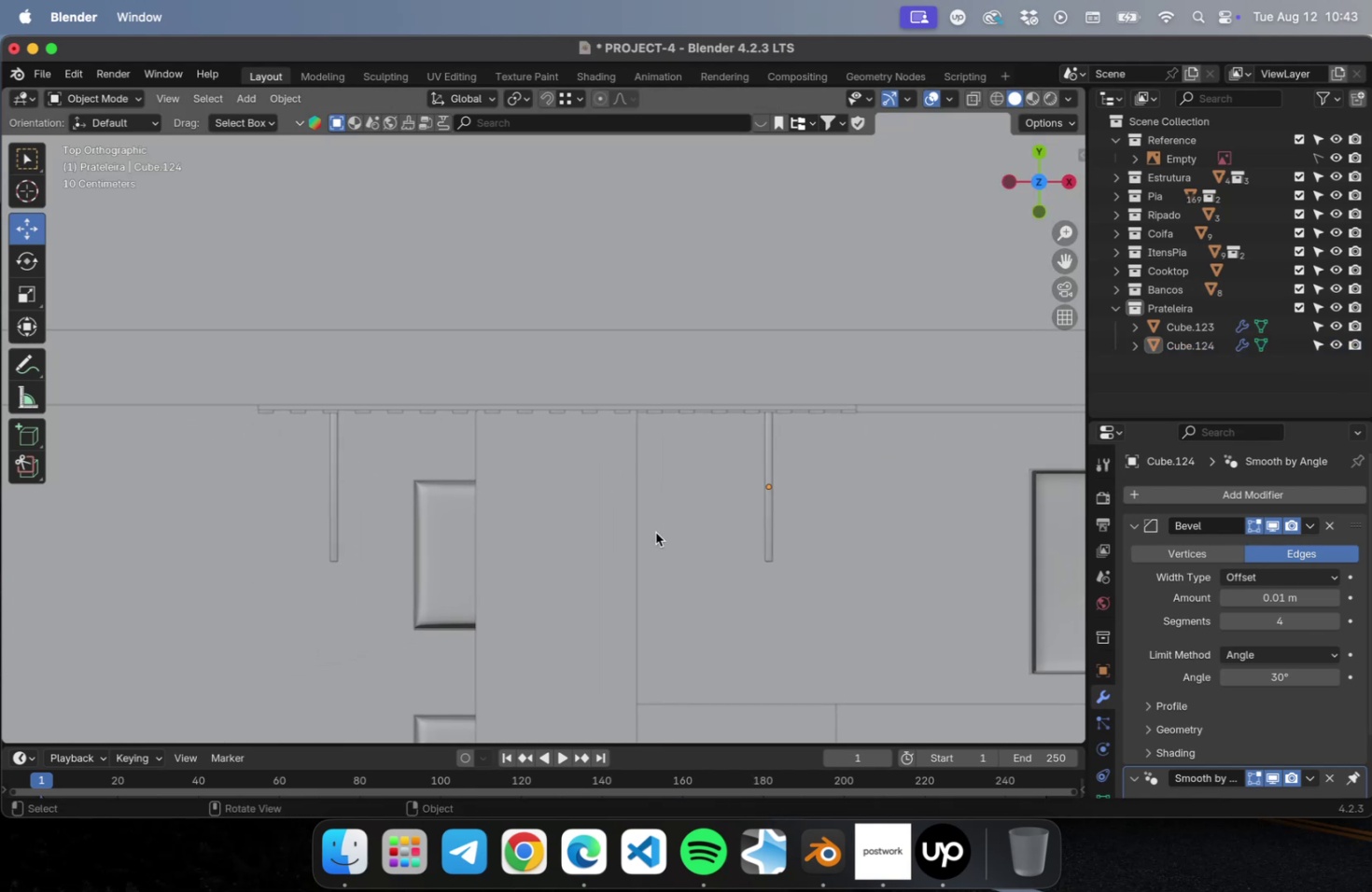 
hold_key(key=ShiftLeft, duration=0.69)
right_click([561, 528])
 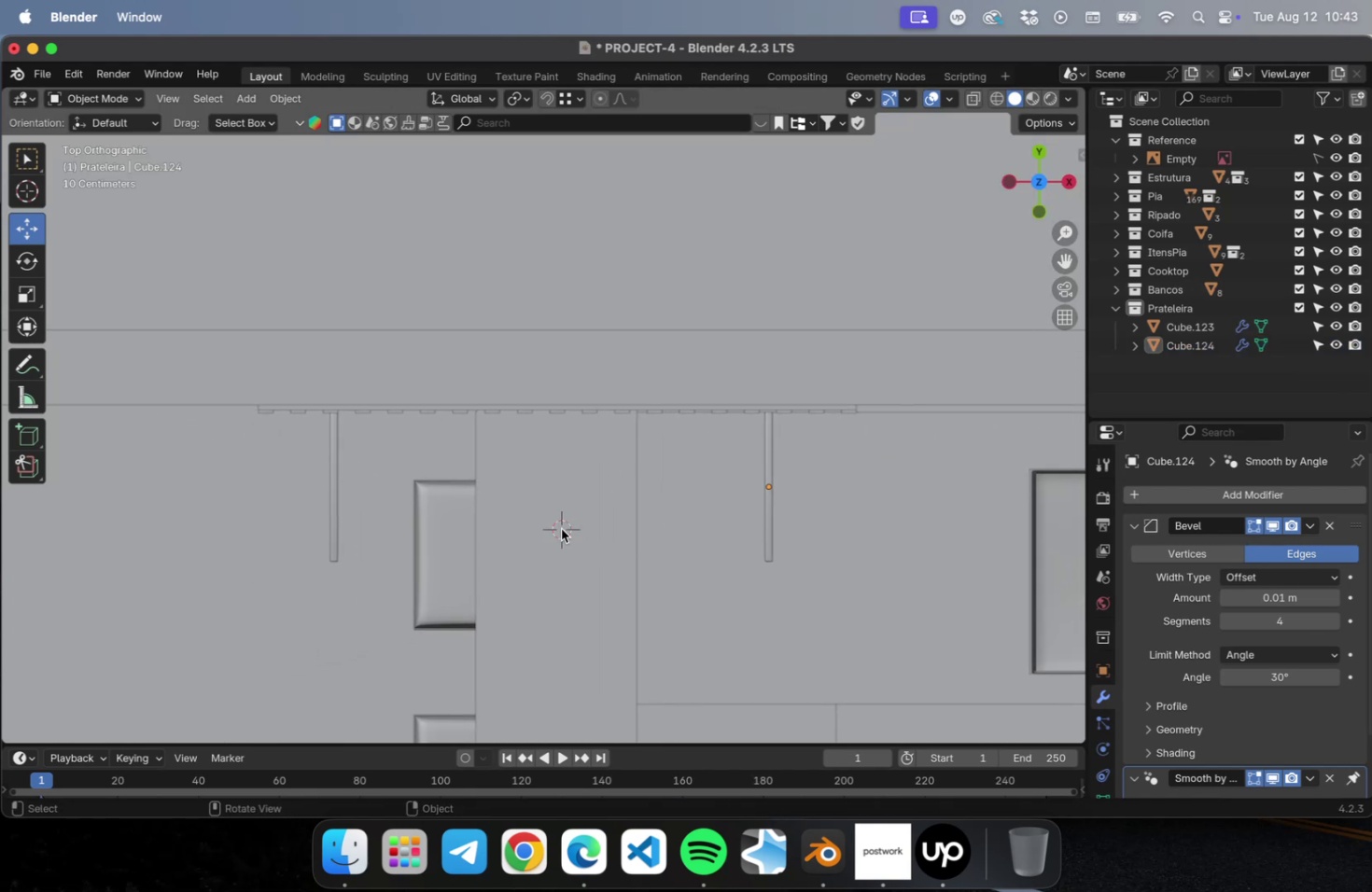 
key(Shift+A)
 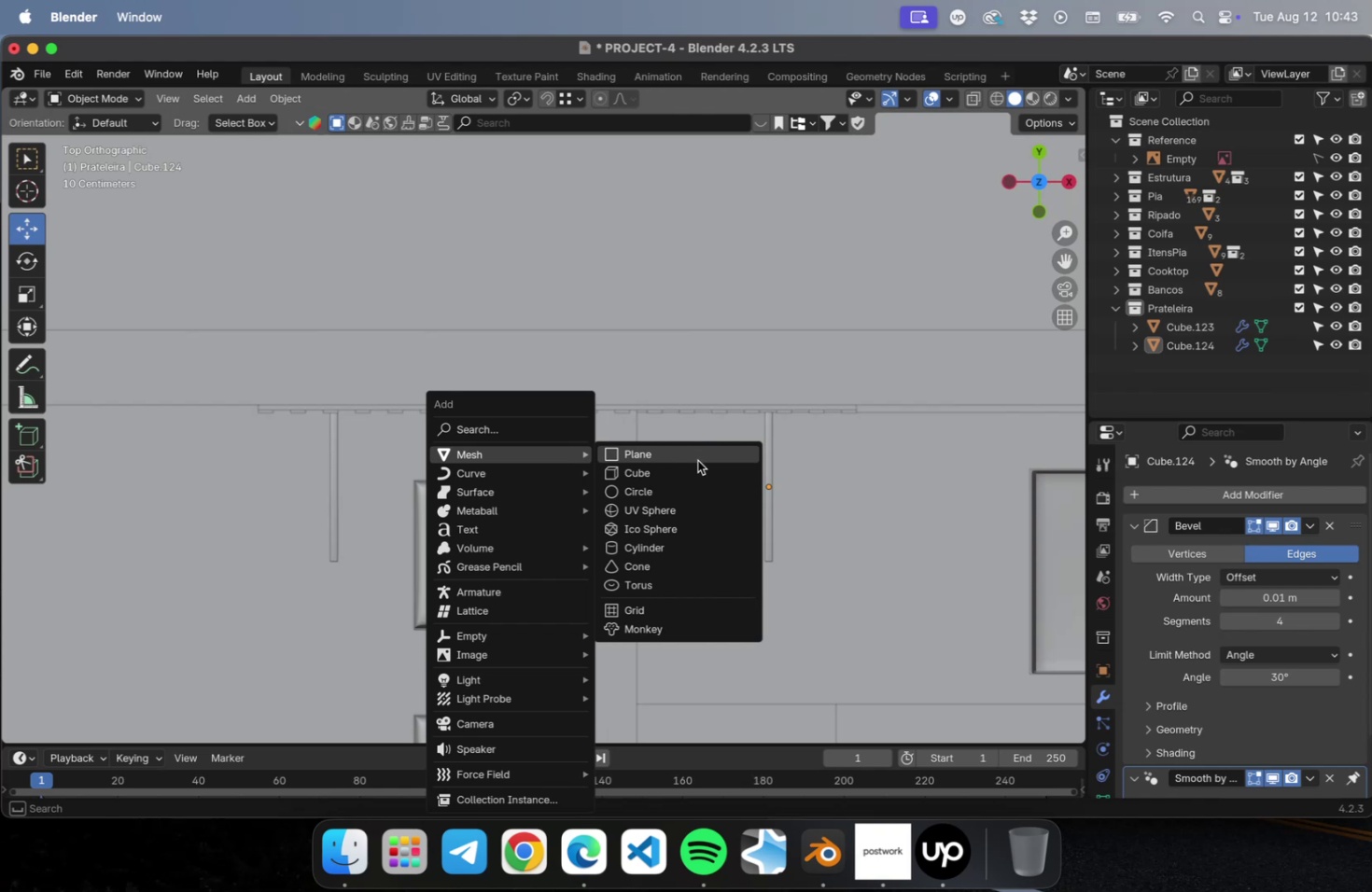 
left_click([690, 466])
 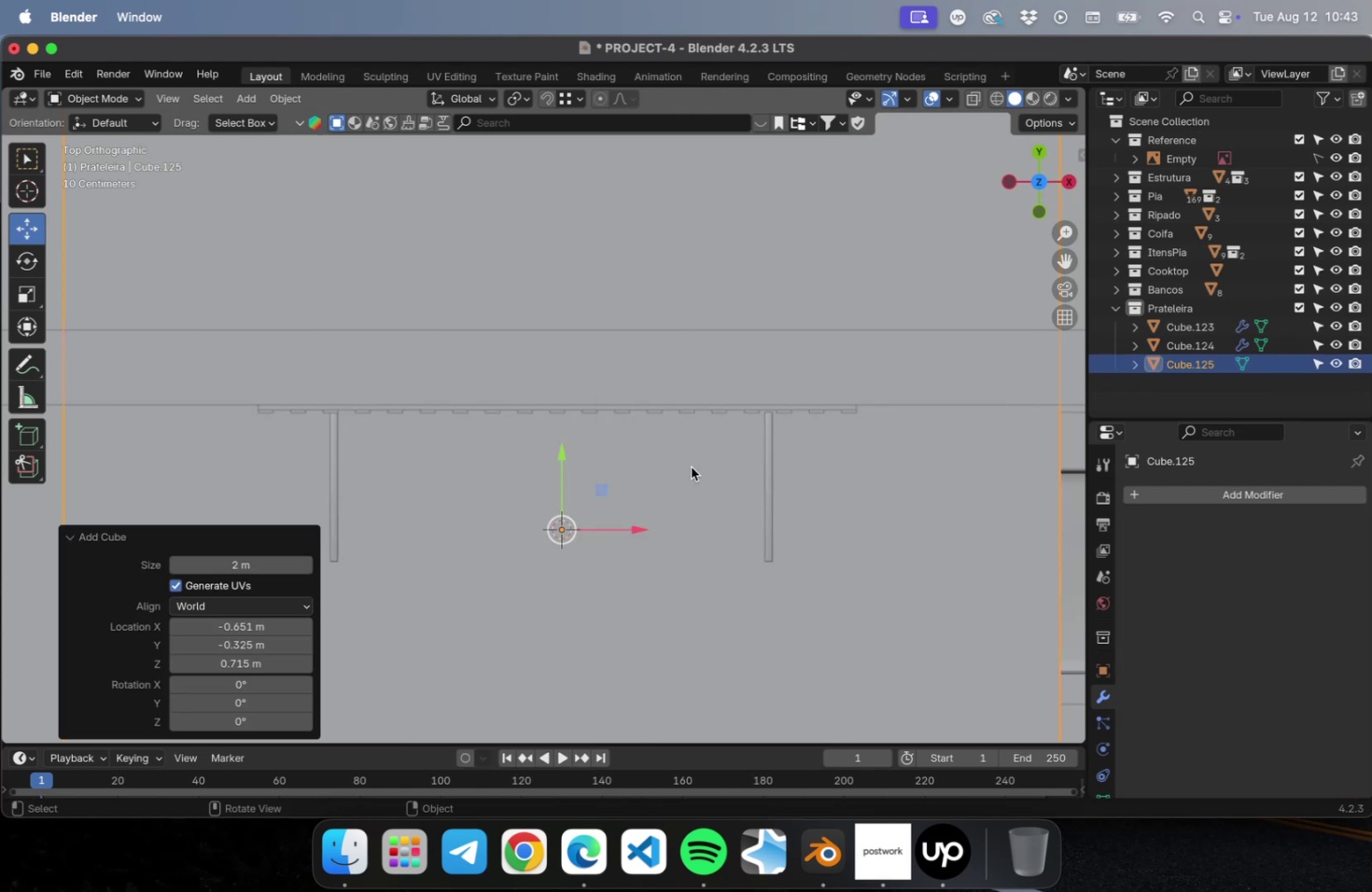 
key(S)
 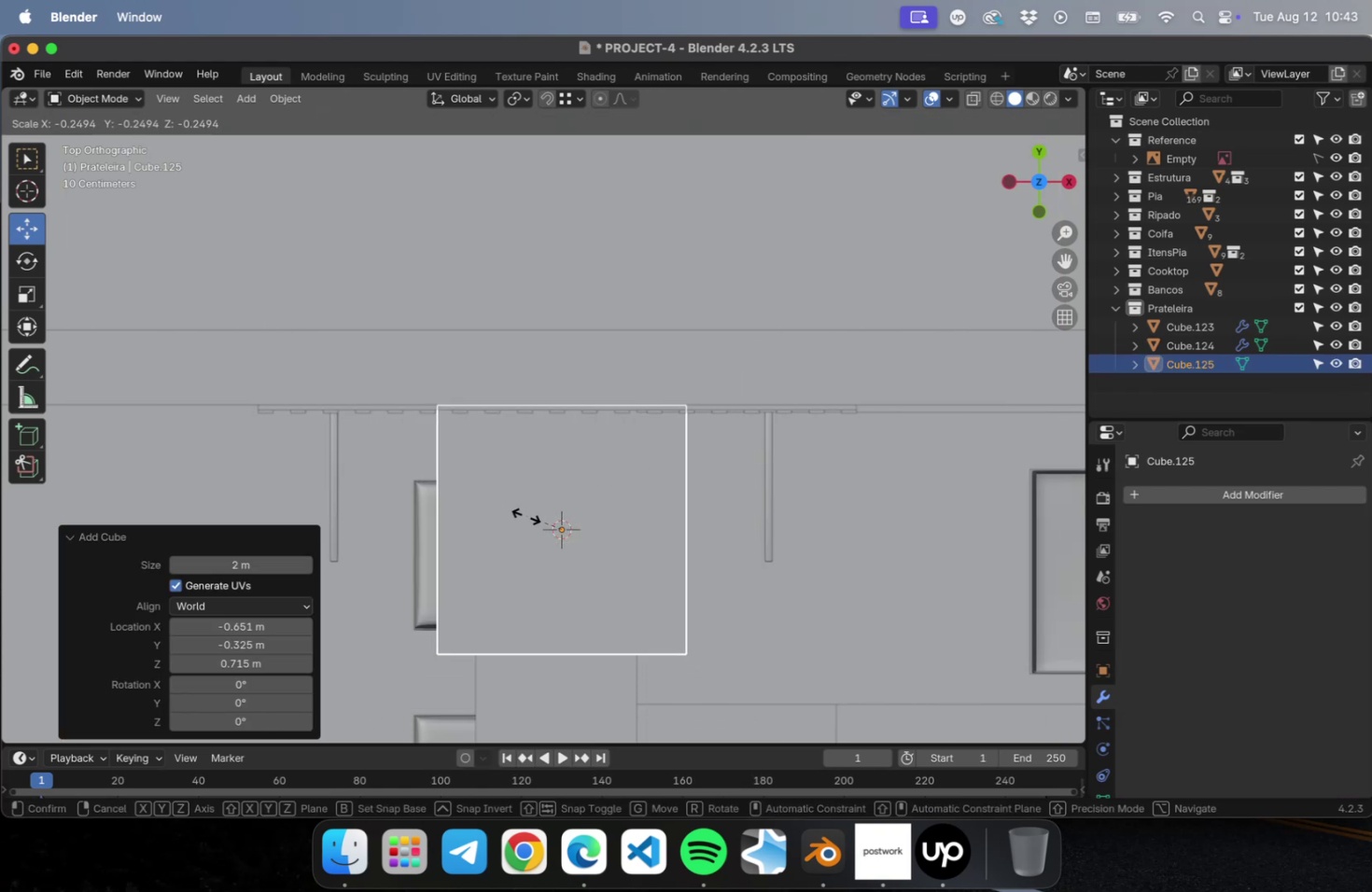 
left_click([525, 518])
 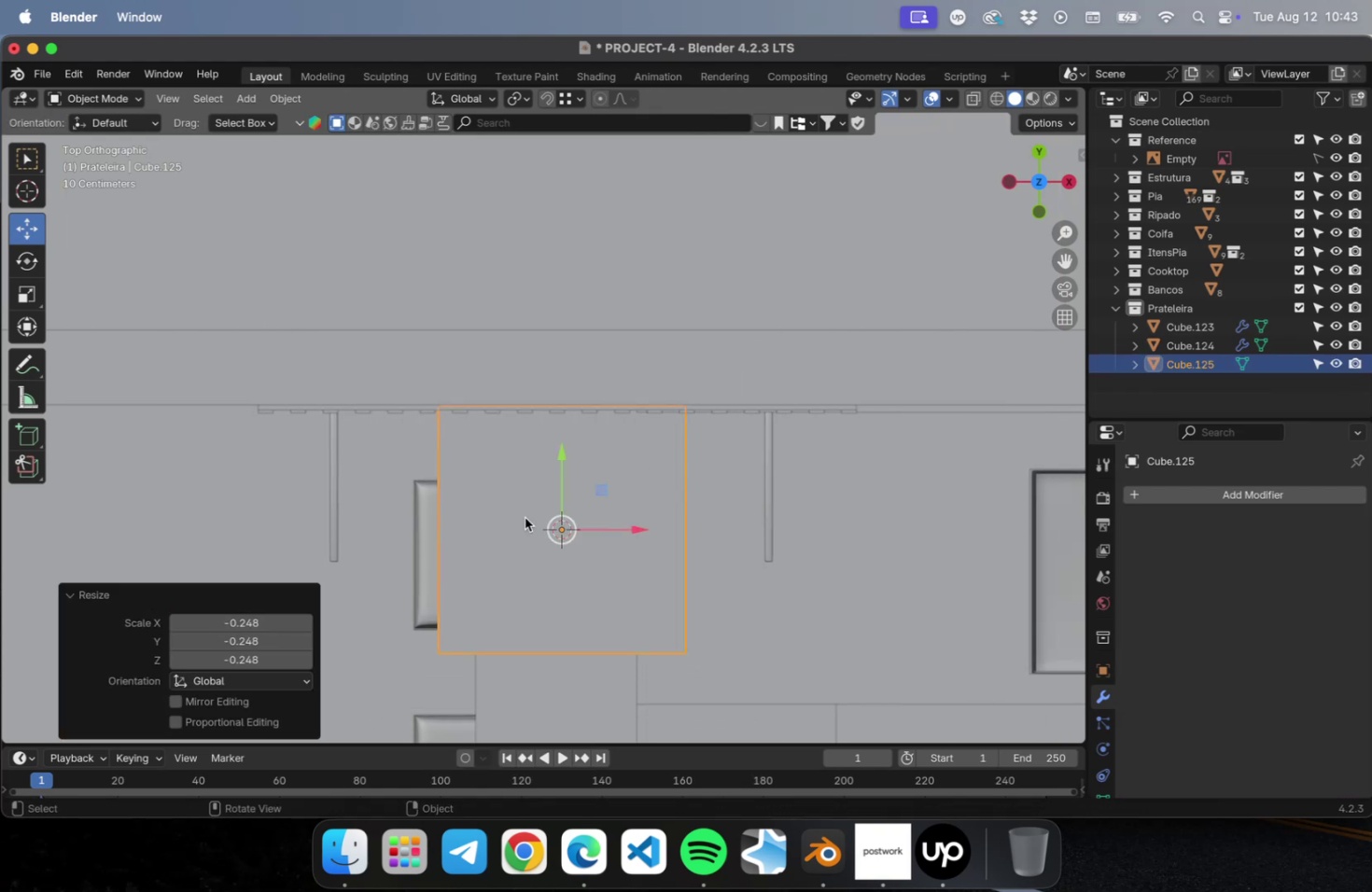 
key(N)
 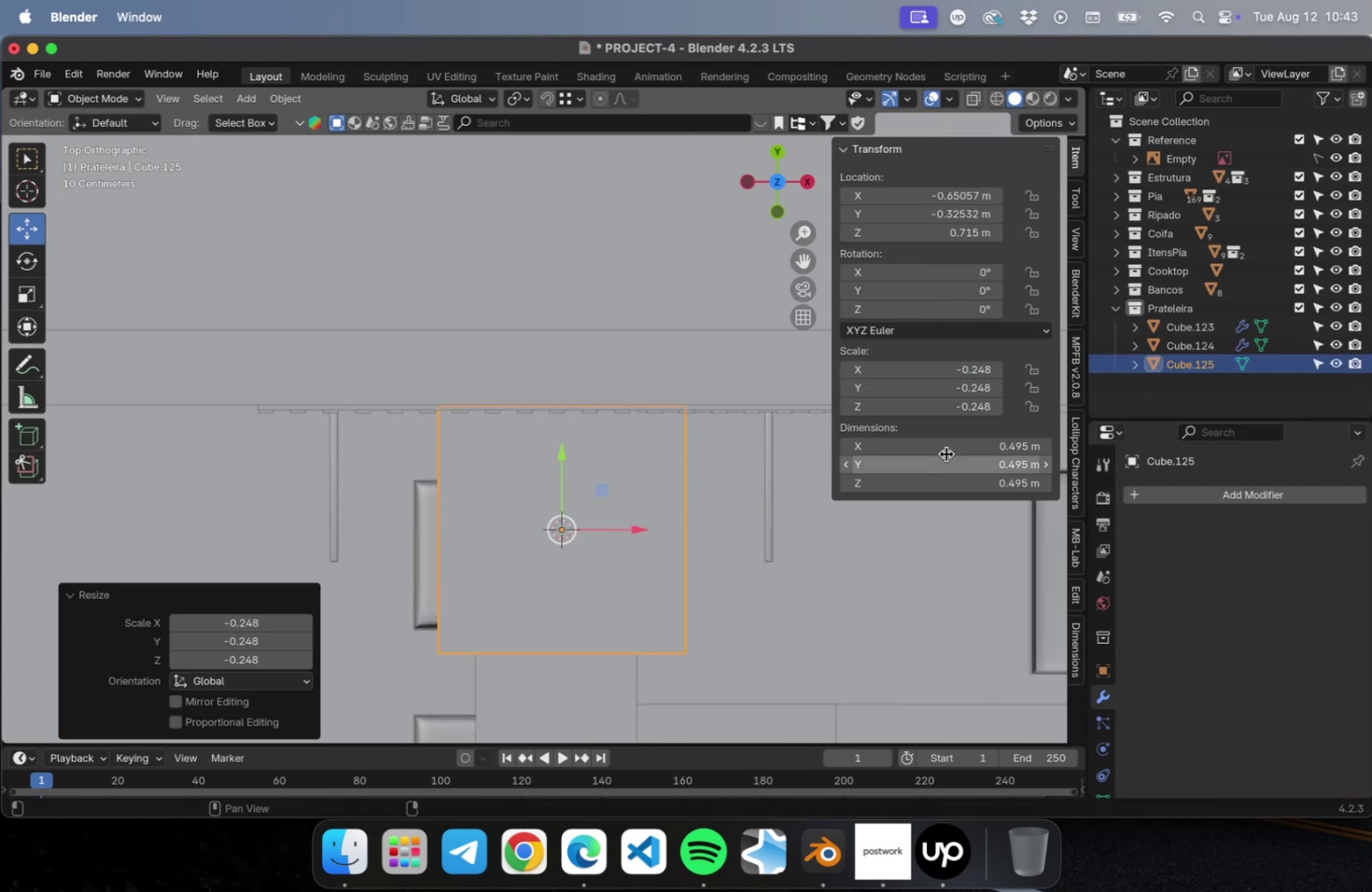 
left_click_drag(start_coordinate=[943, 445], to_coordinate=[937, 447])
 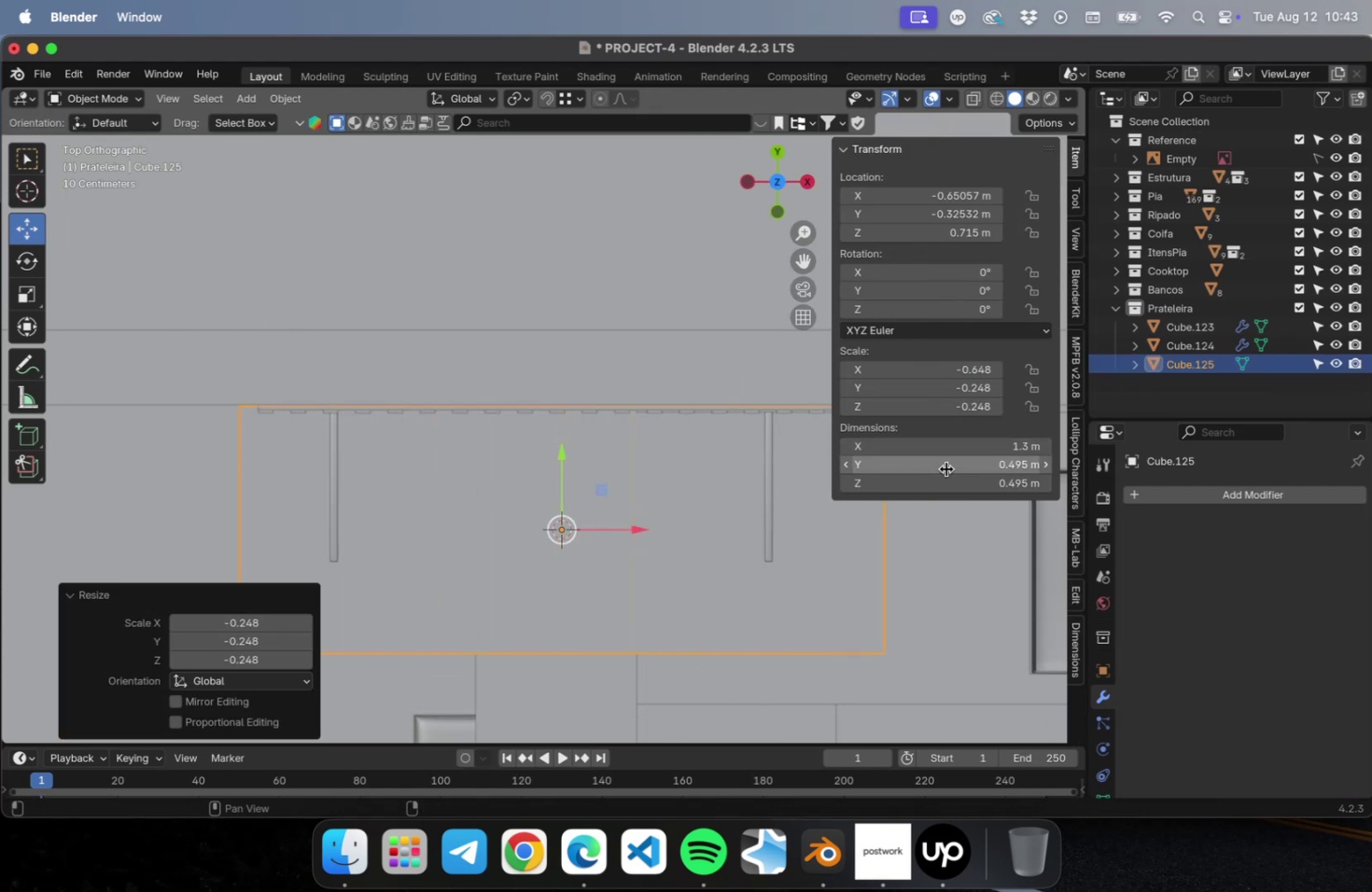 
left_click_drag(start_coordinate=[945, 467], to_coordinate=[938, 467])
 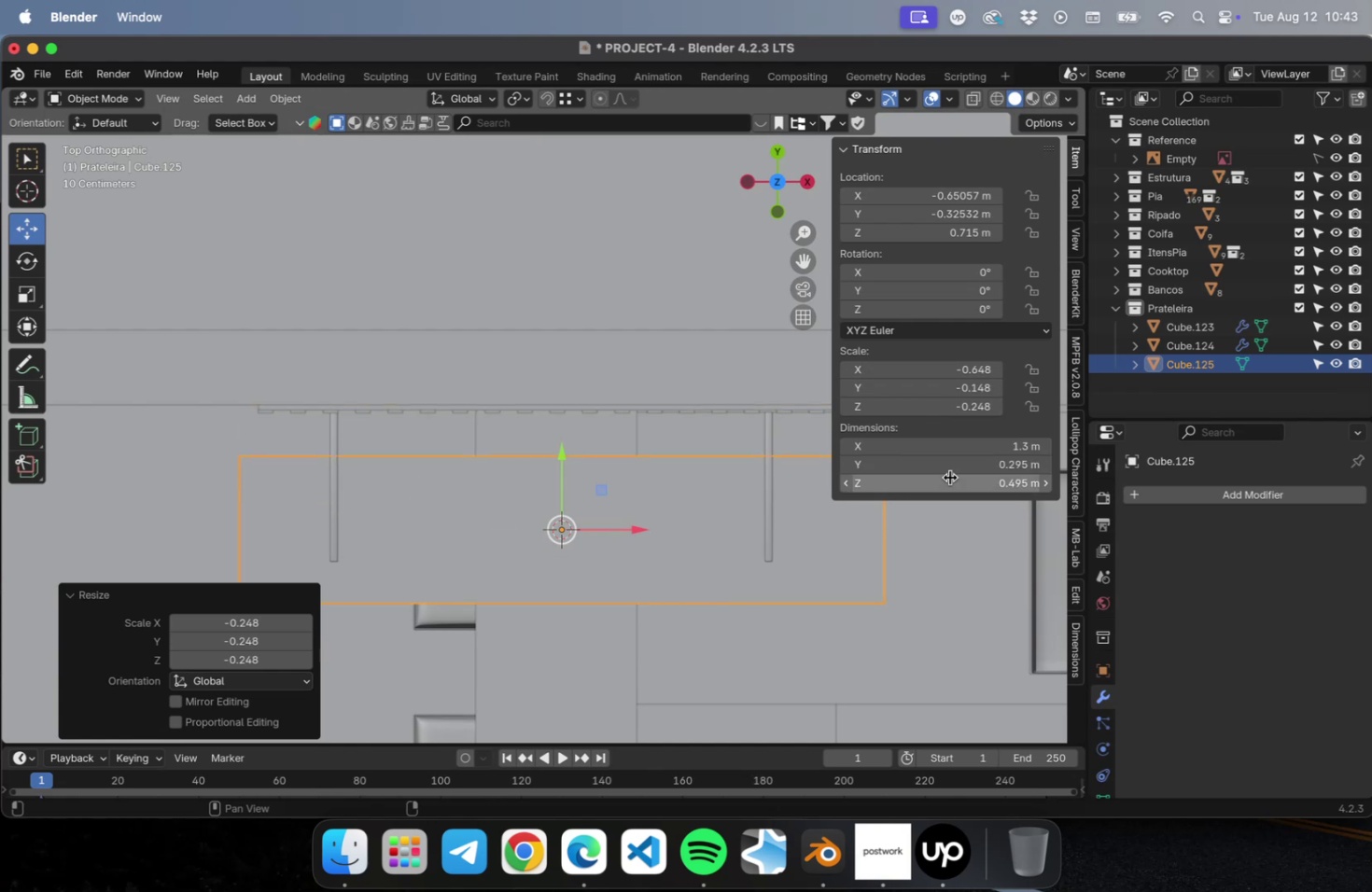 
left_click([949, 477])
 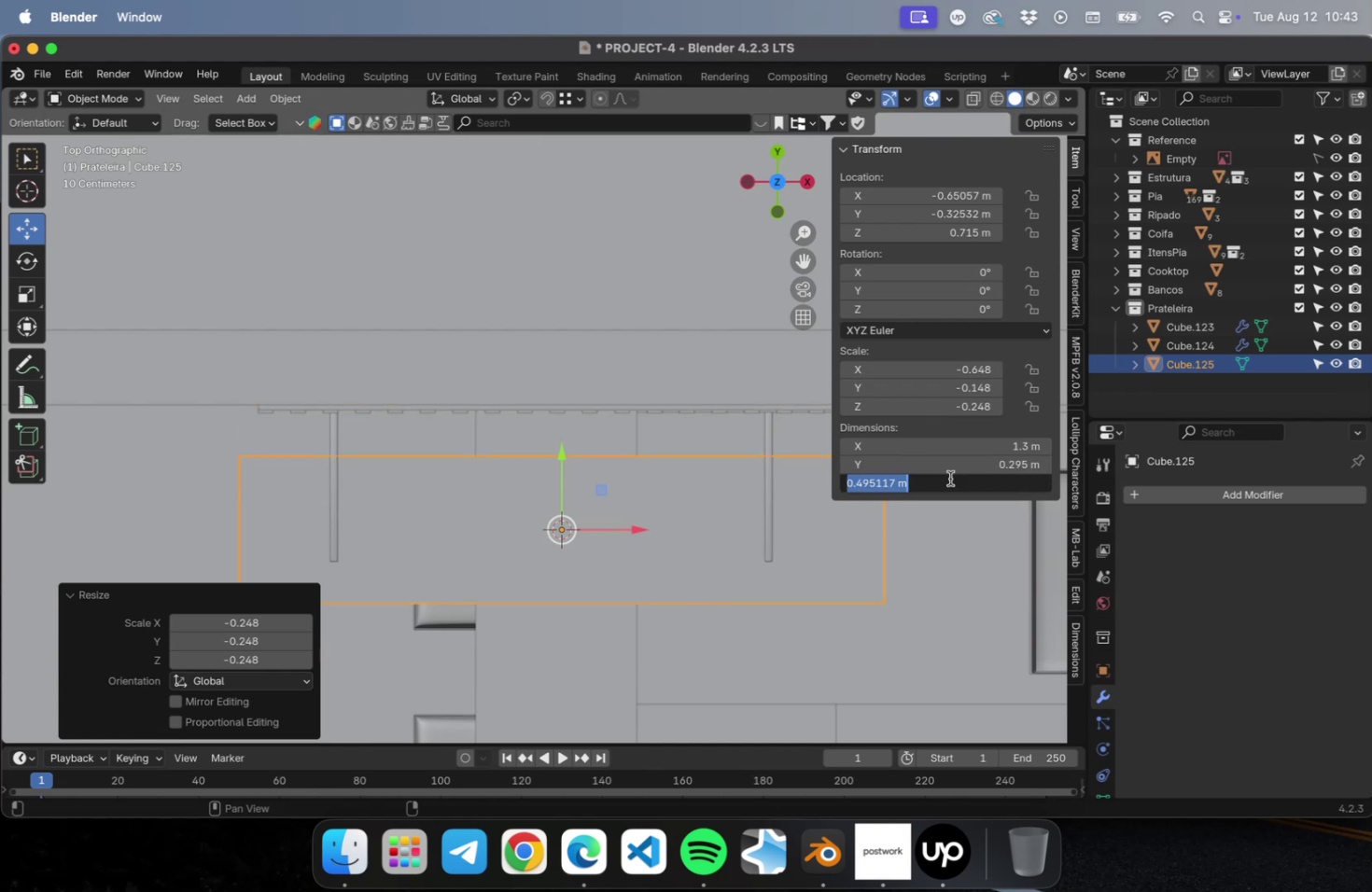 
type(.03)
 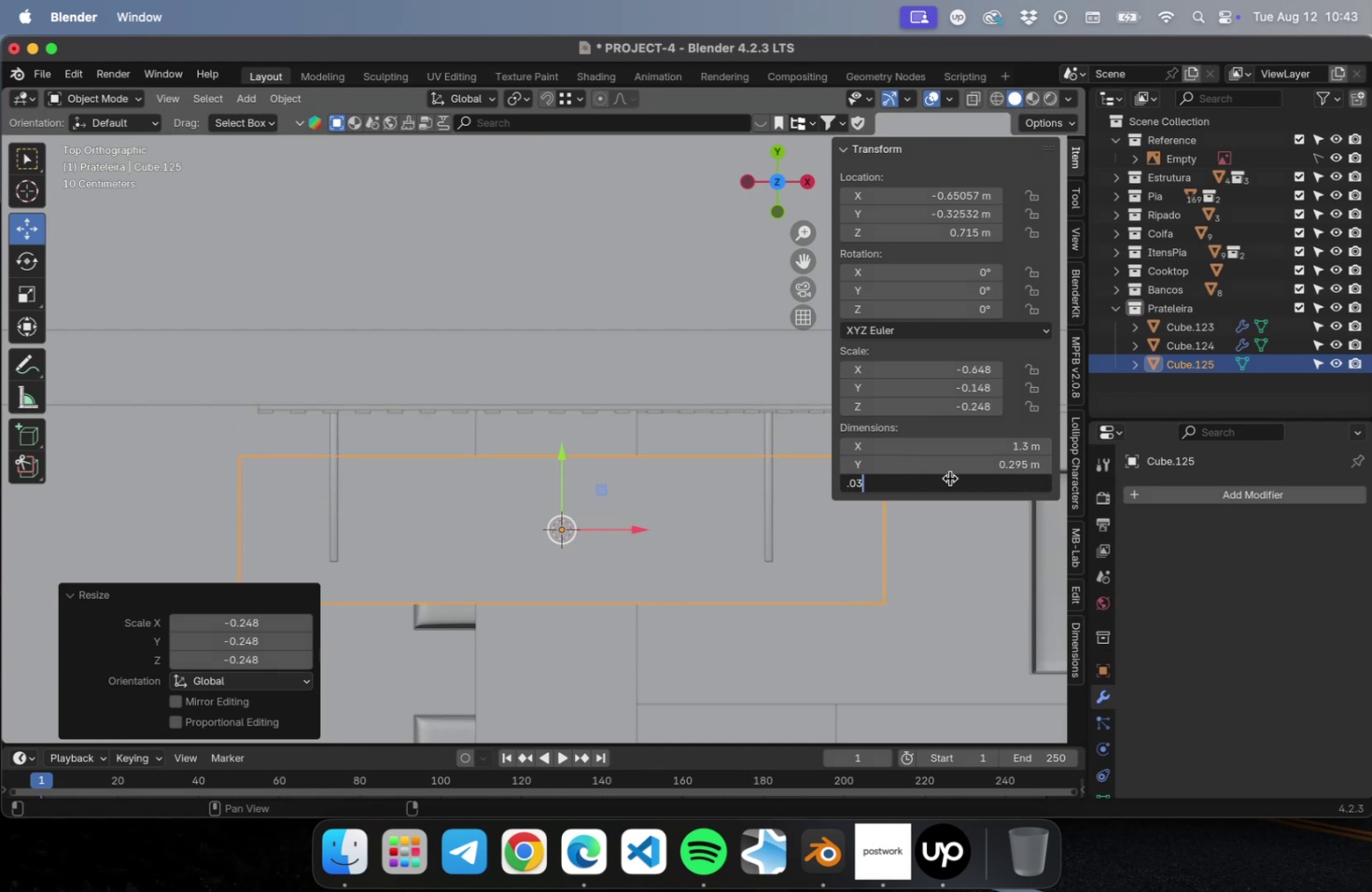 
key(Enter)
 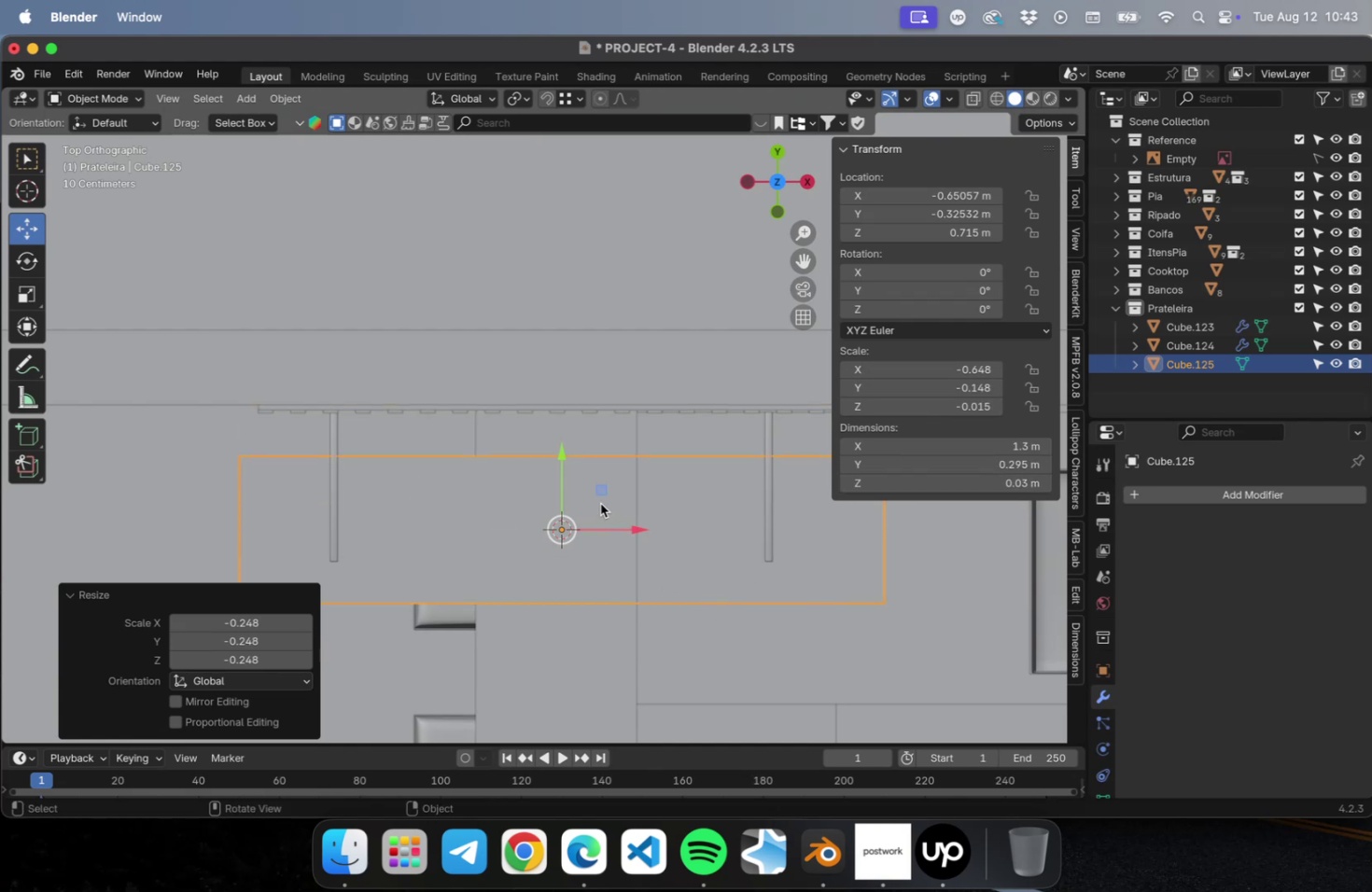 
left_click_drag(start_coordinate=[554, 467], to_coordinate=[555, 420])
 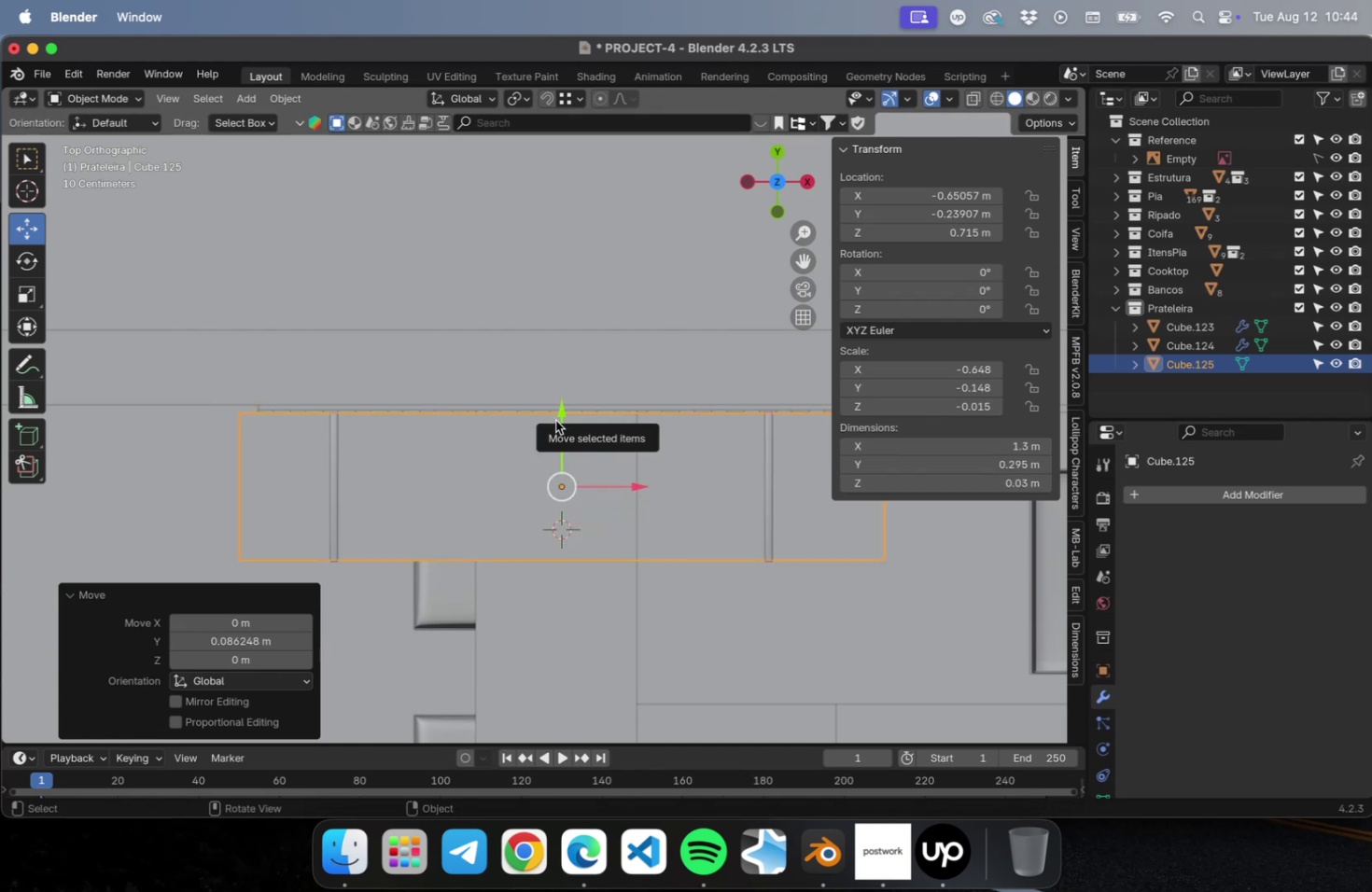 
key(N)
 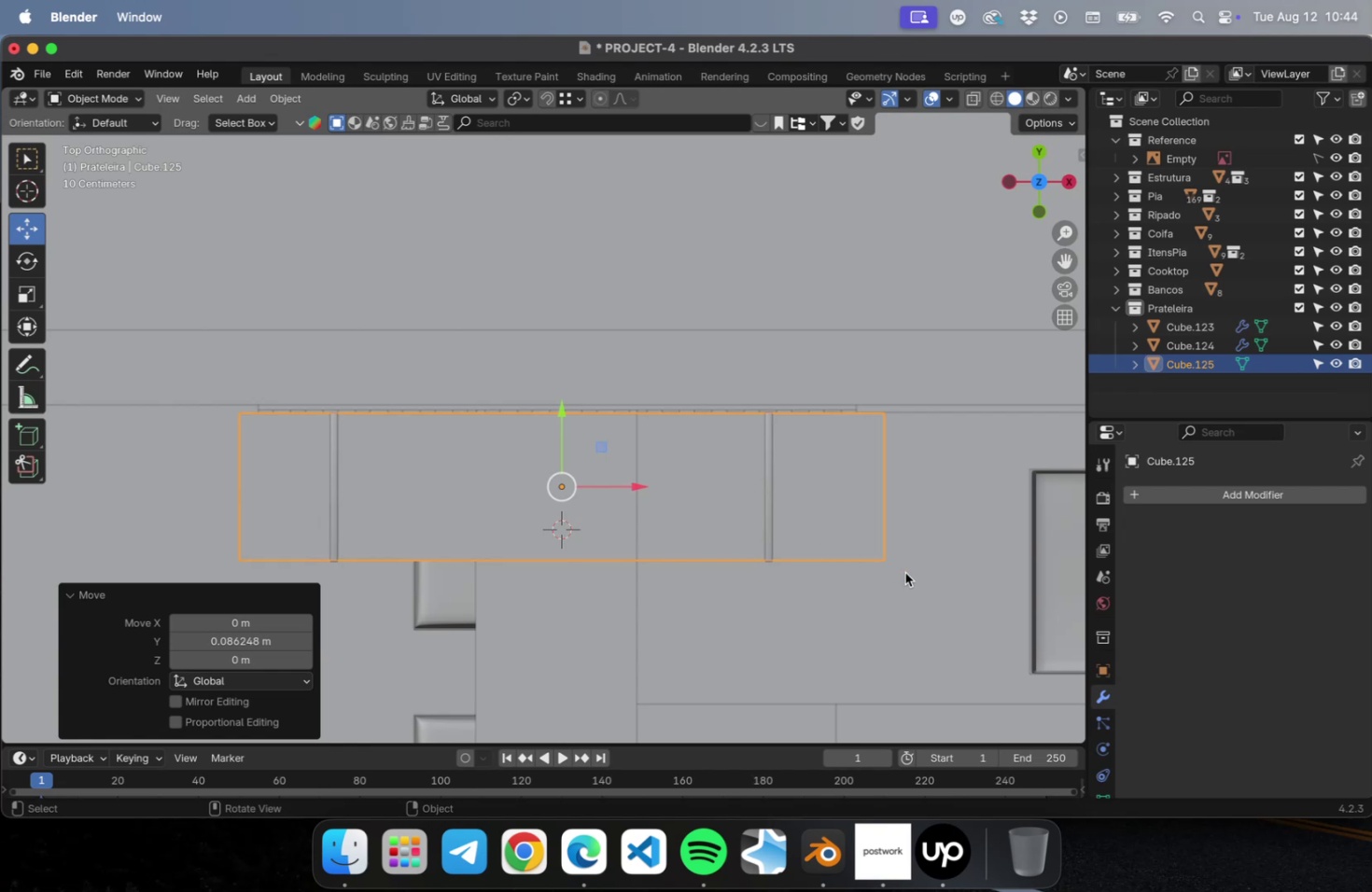 
key(Tab)
 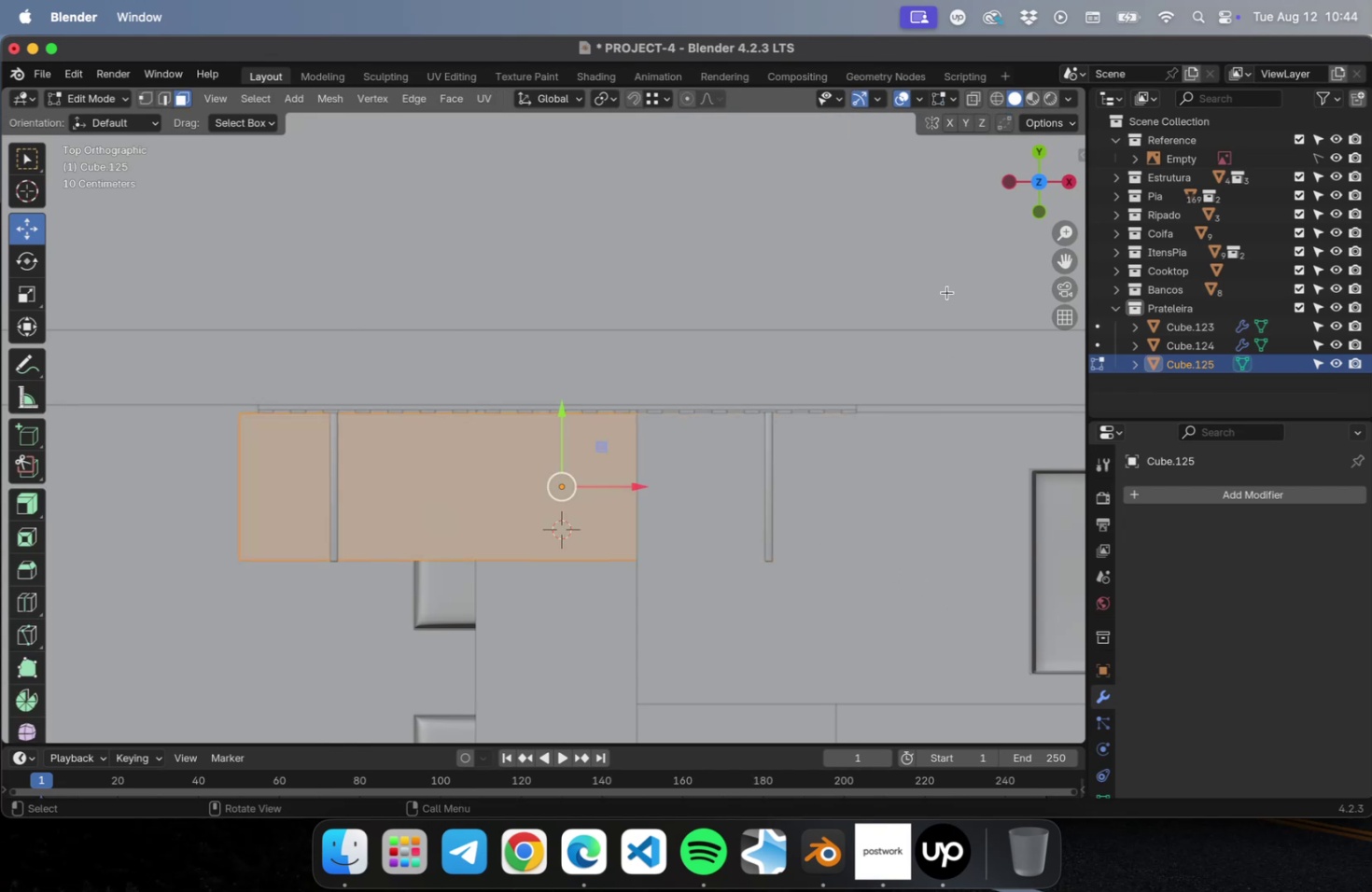 
key(Tab)
 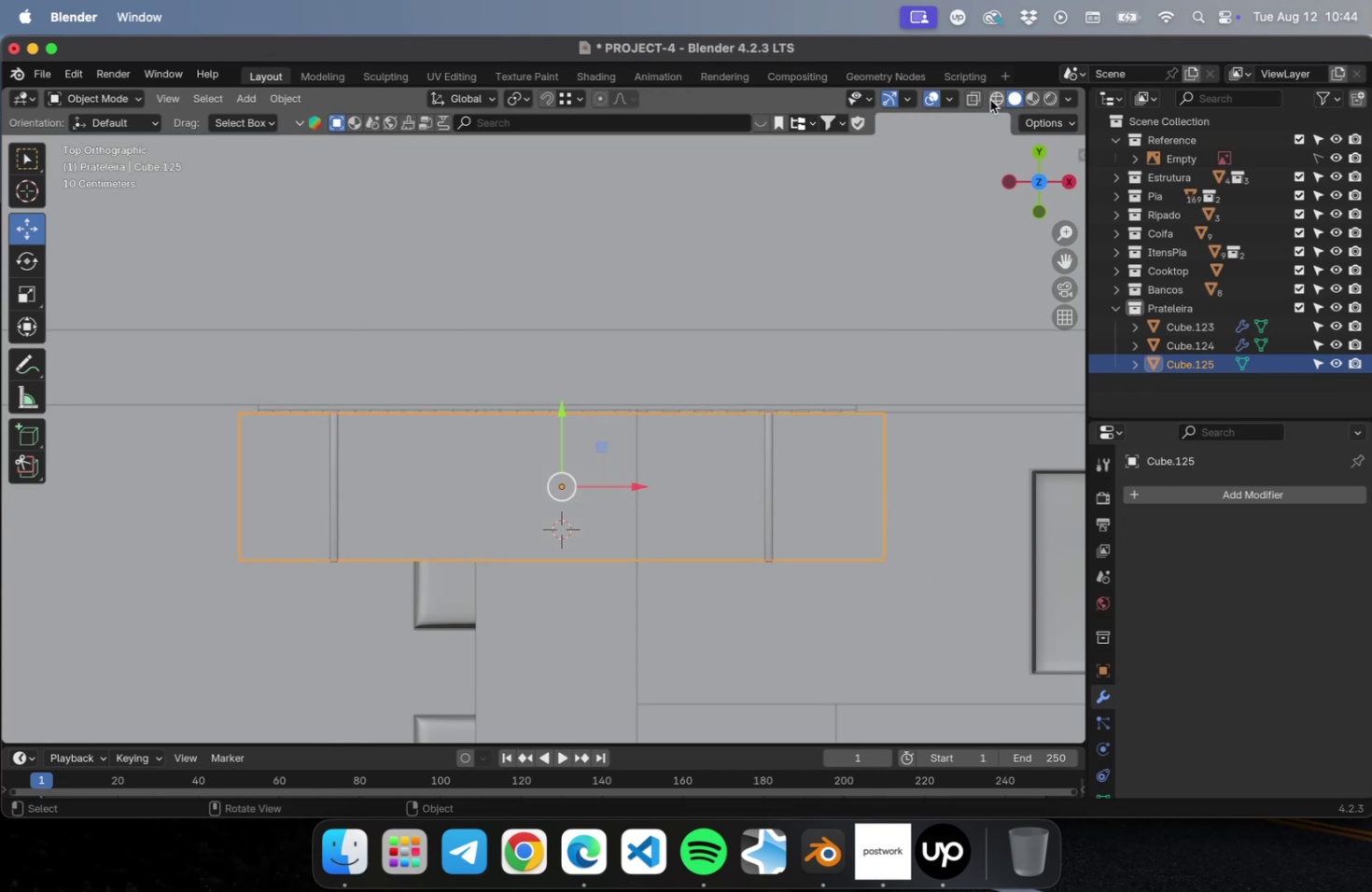 
left_click([971, 98])
 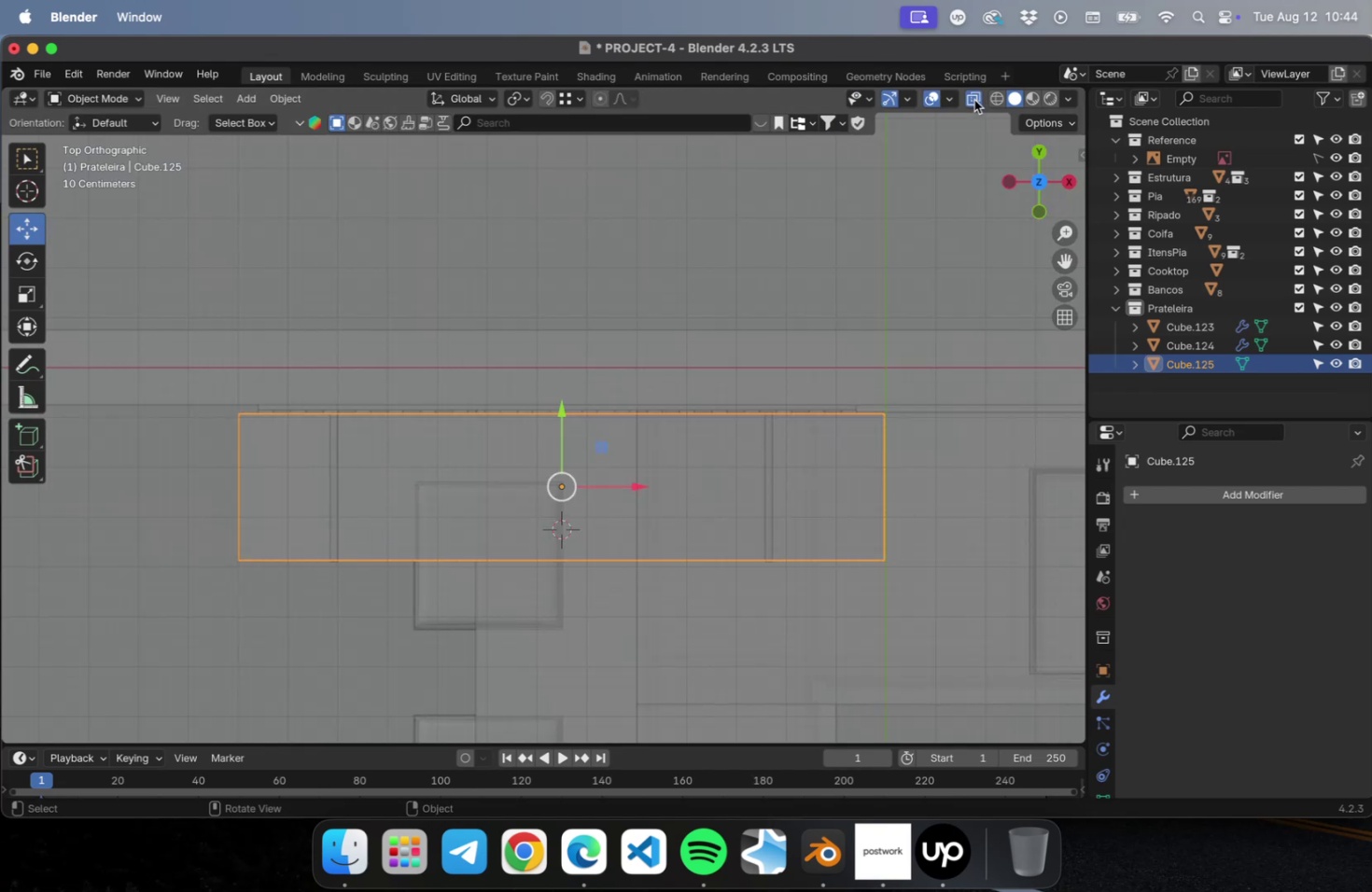 
left_click([973, 100])
 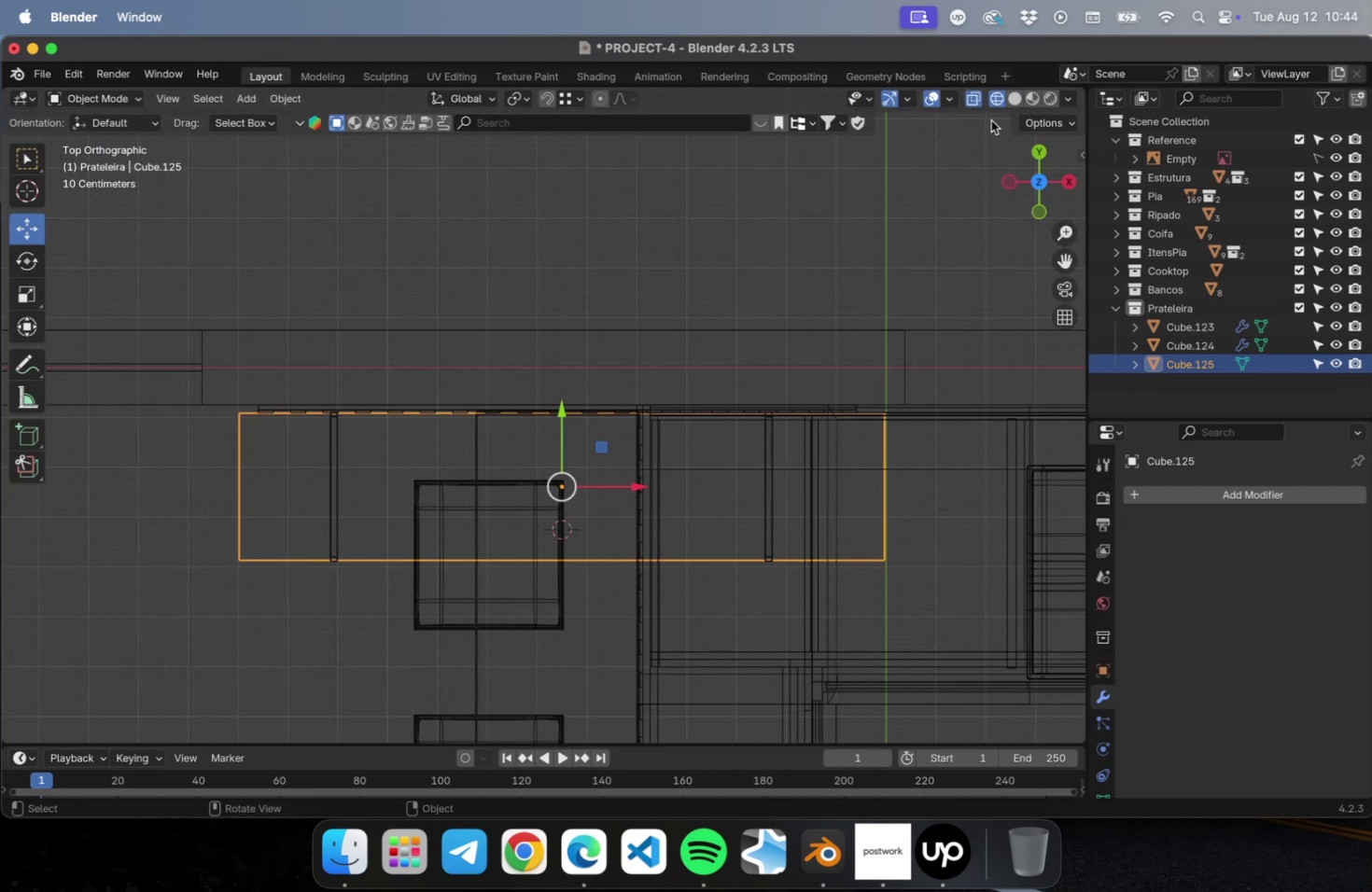 
key(Tab)
 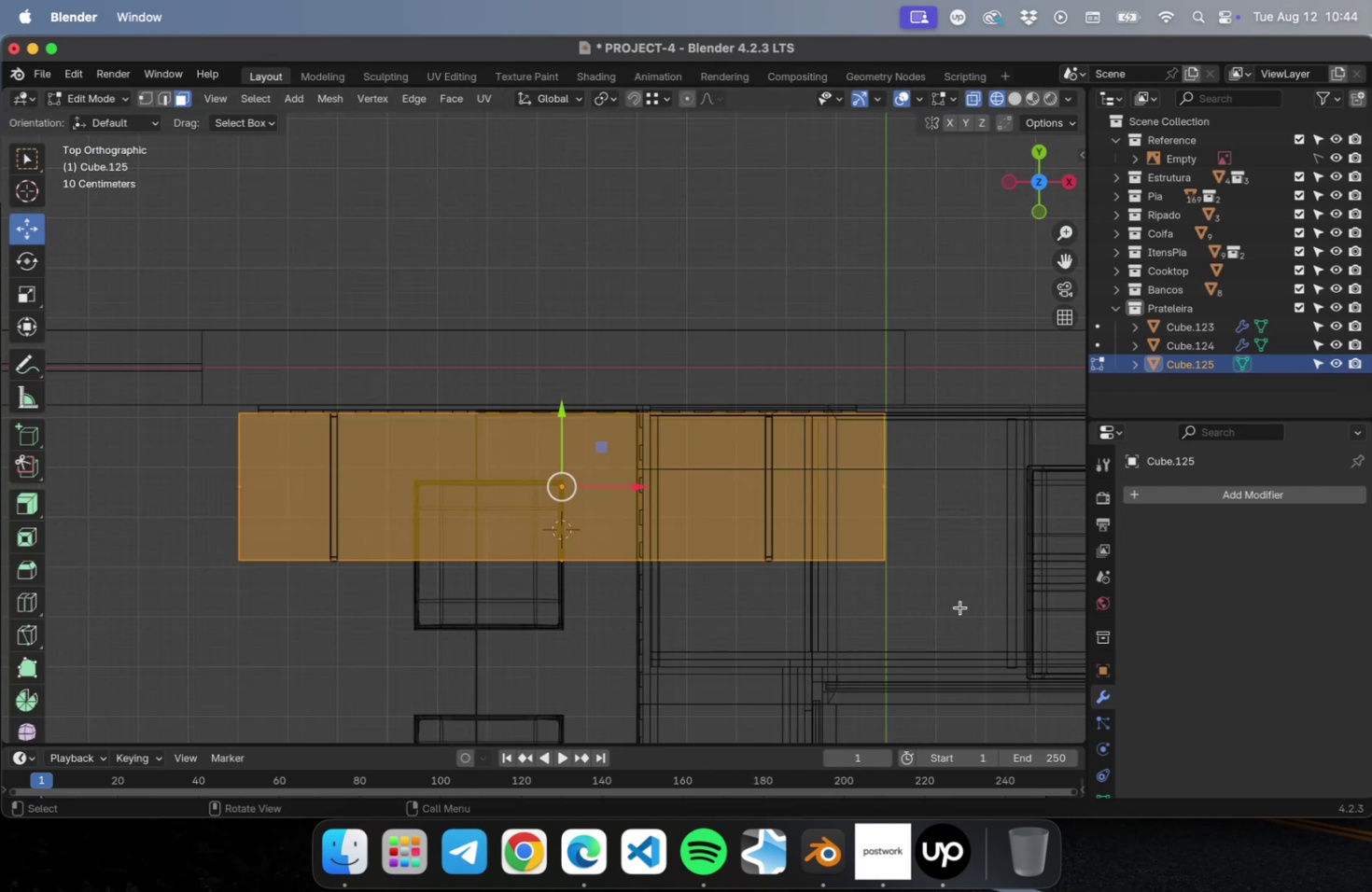 
left_click_drag(start_coordinate=[959, 606], to_coordinate=[852, 296])
 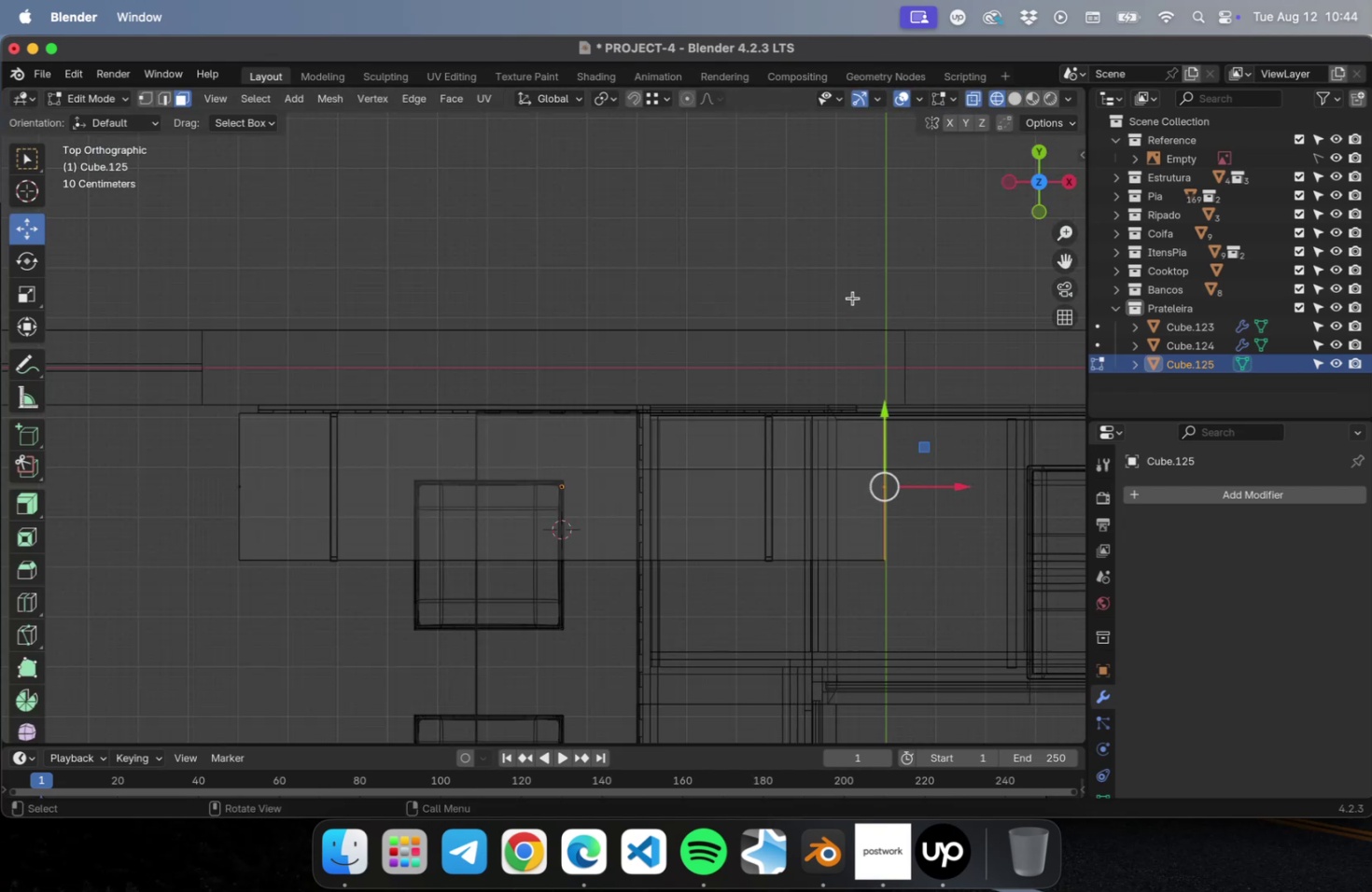 
key(1)
 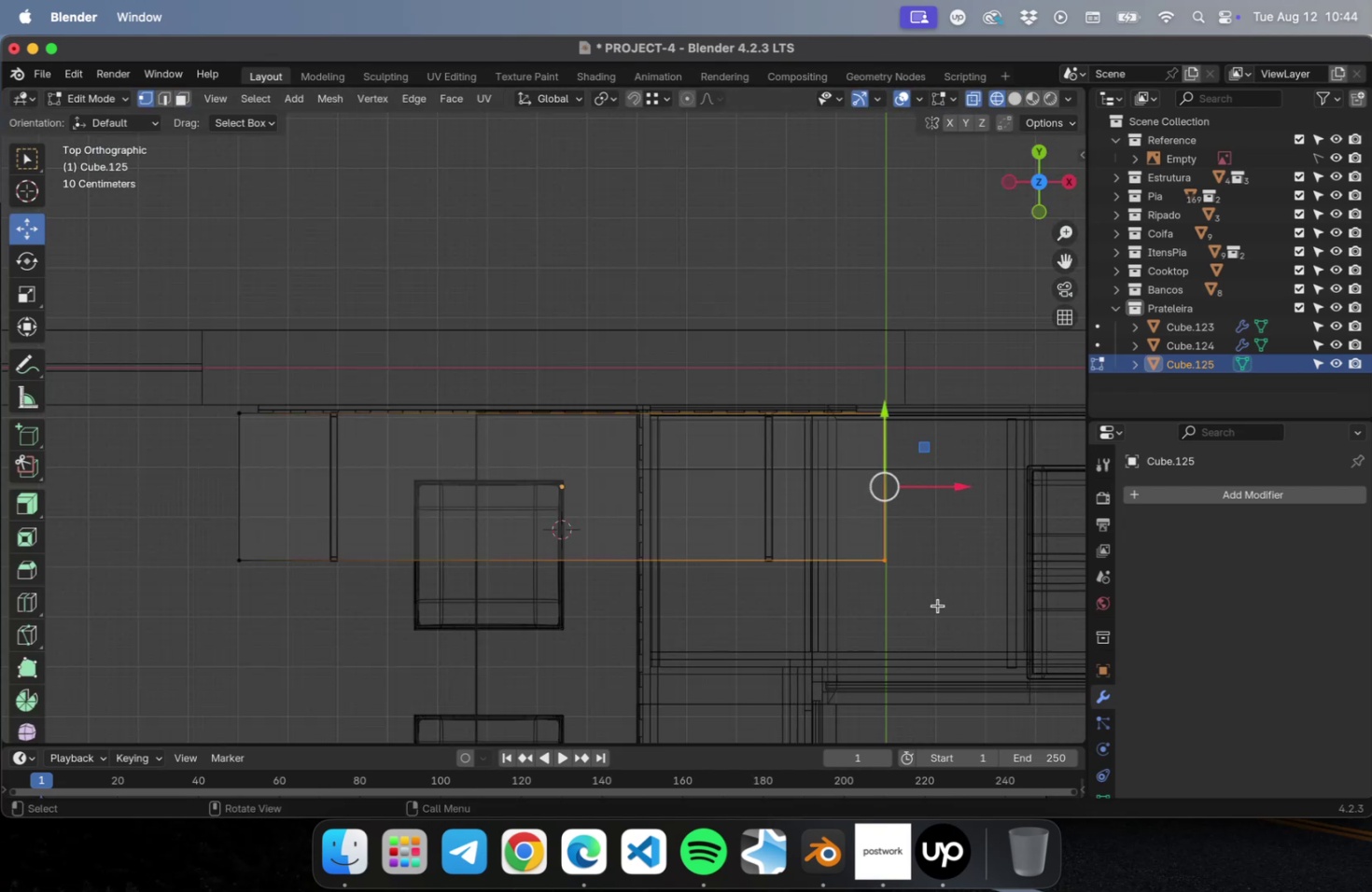 
left_click_drag(start_coordinate=[937, 607], to_coordinate=[855, 264])
 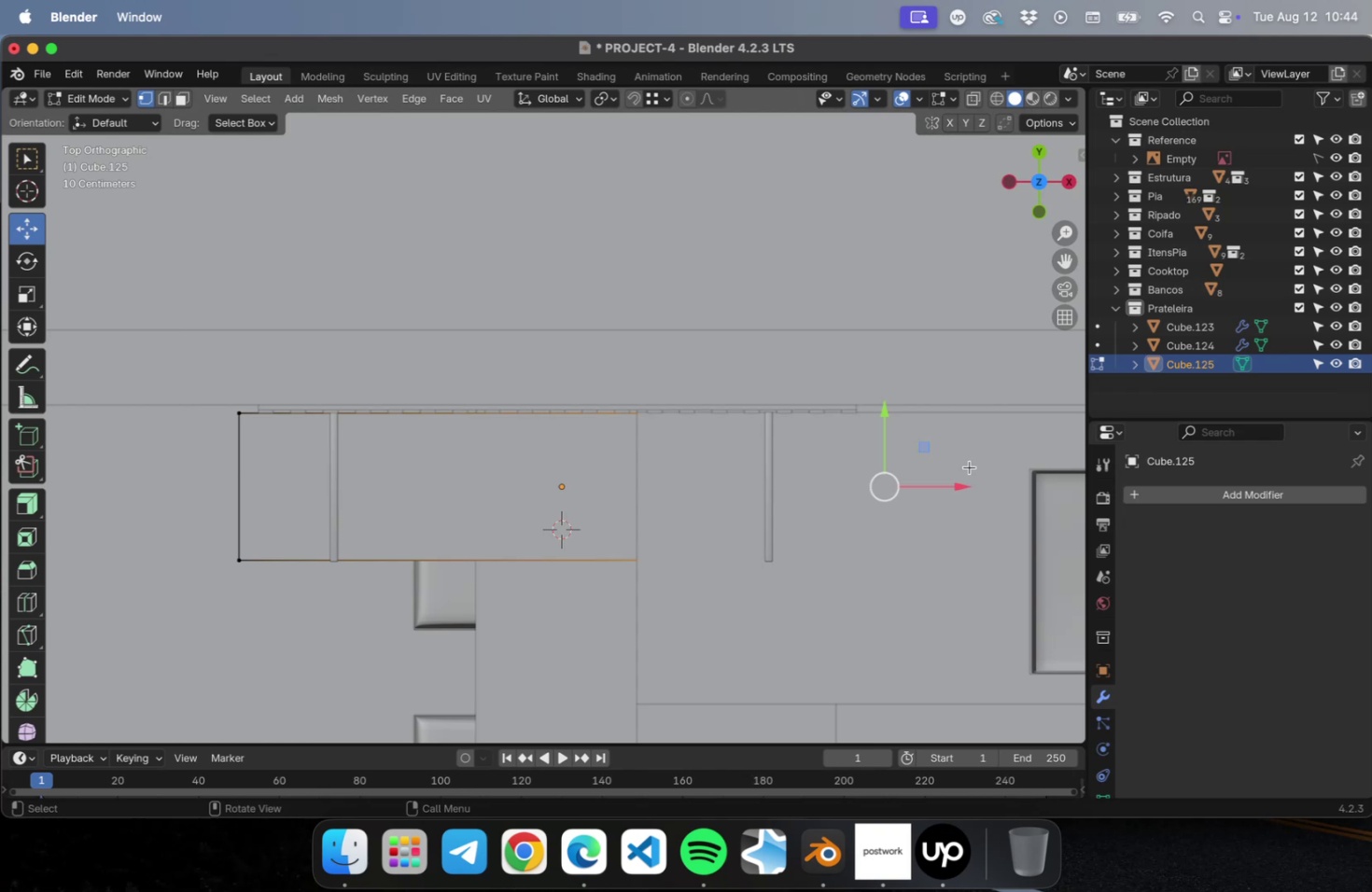 
left_click_drag(start_coordinate=[959, 484], to_coordinate=[926, 494])
 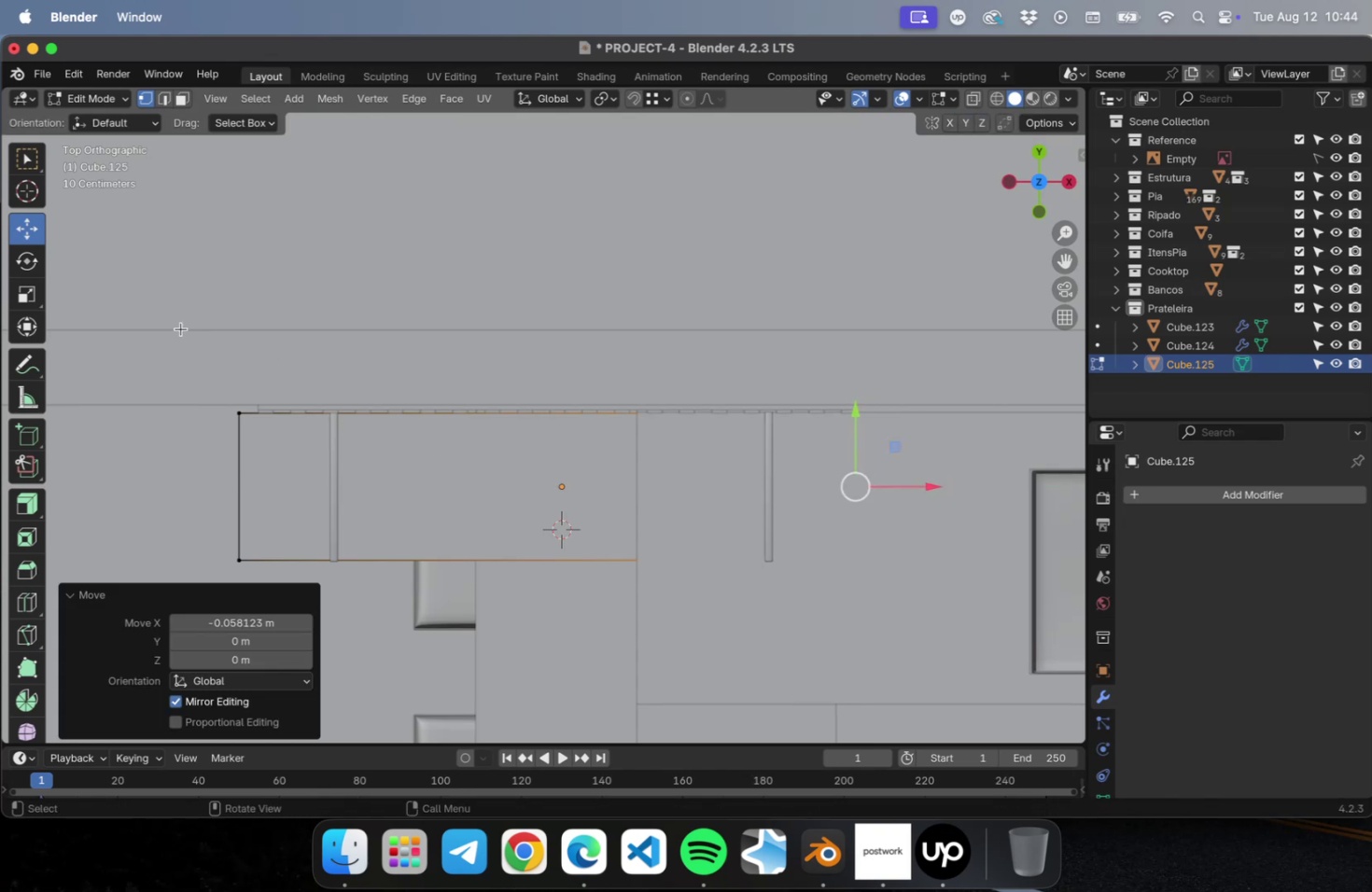 
left_click_drag(start_coordinate=[179, 328], to_coordinate=[311, 592])
 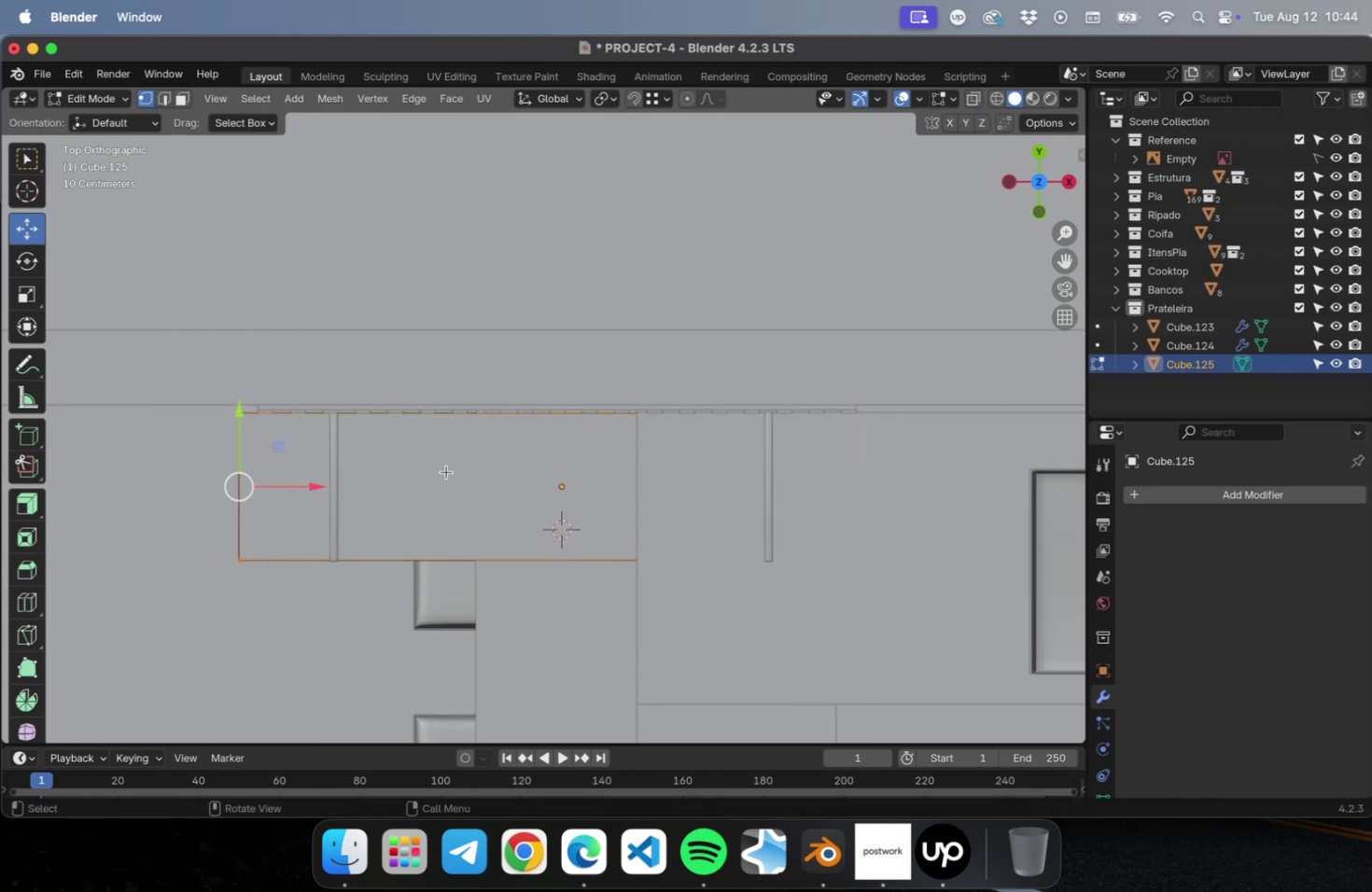 
key(Shift+ShiftLeft)
 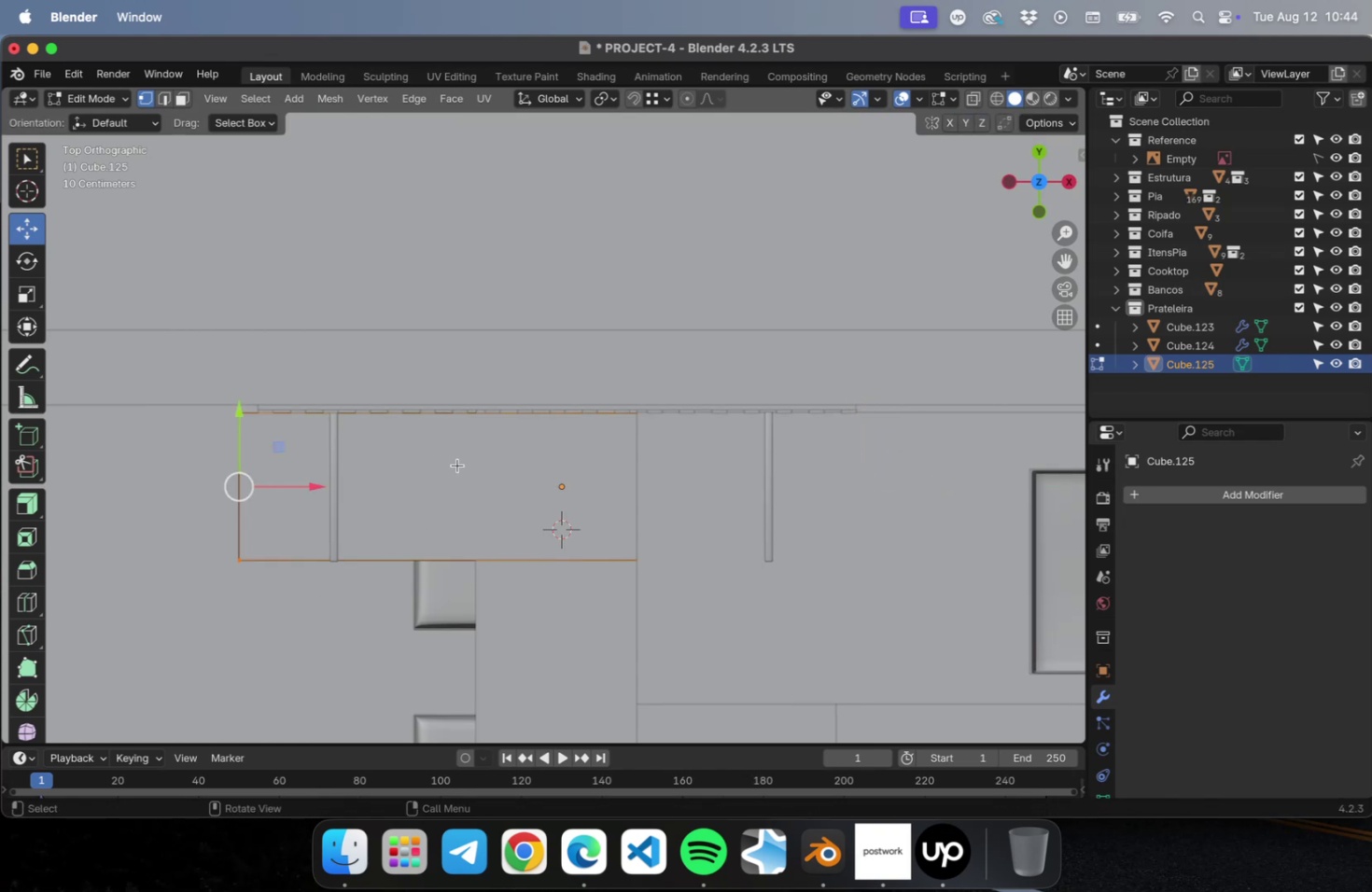 
hold_key(key=ShiftLeft, duration=0.5)
 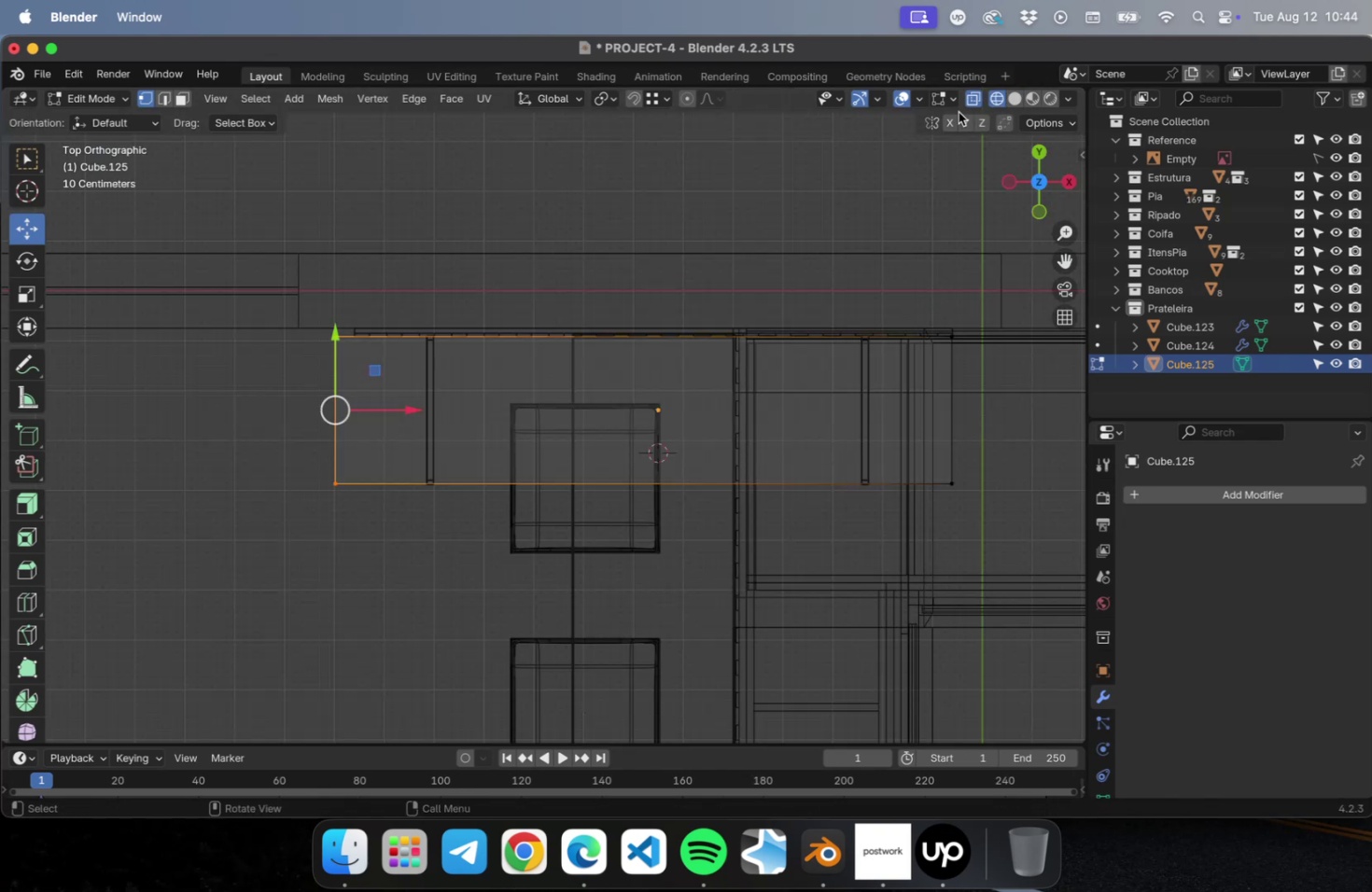 
left_click_drag(start_coordinate=[356, 217], to_coordinate=[250, 609])
 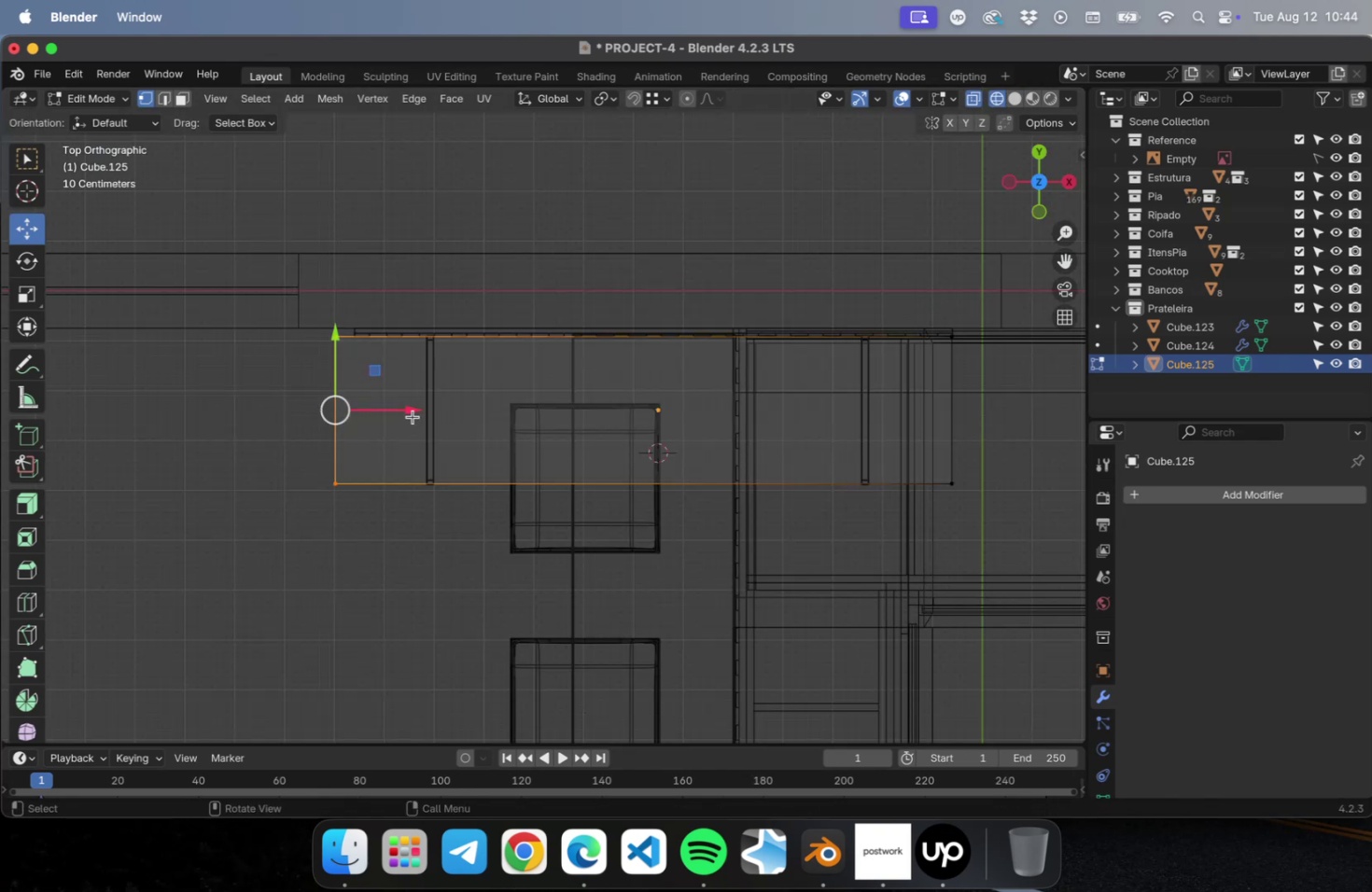 
left_click_drag(start_coordinate=[412, 414], to_coordinate=[435, 402])
 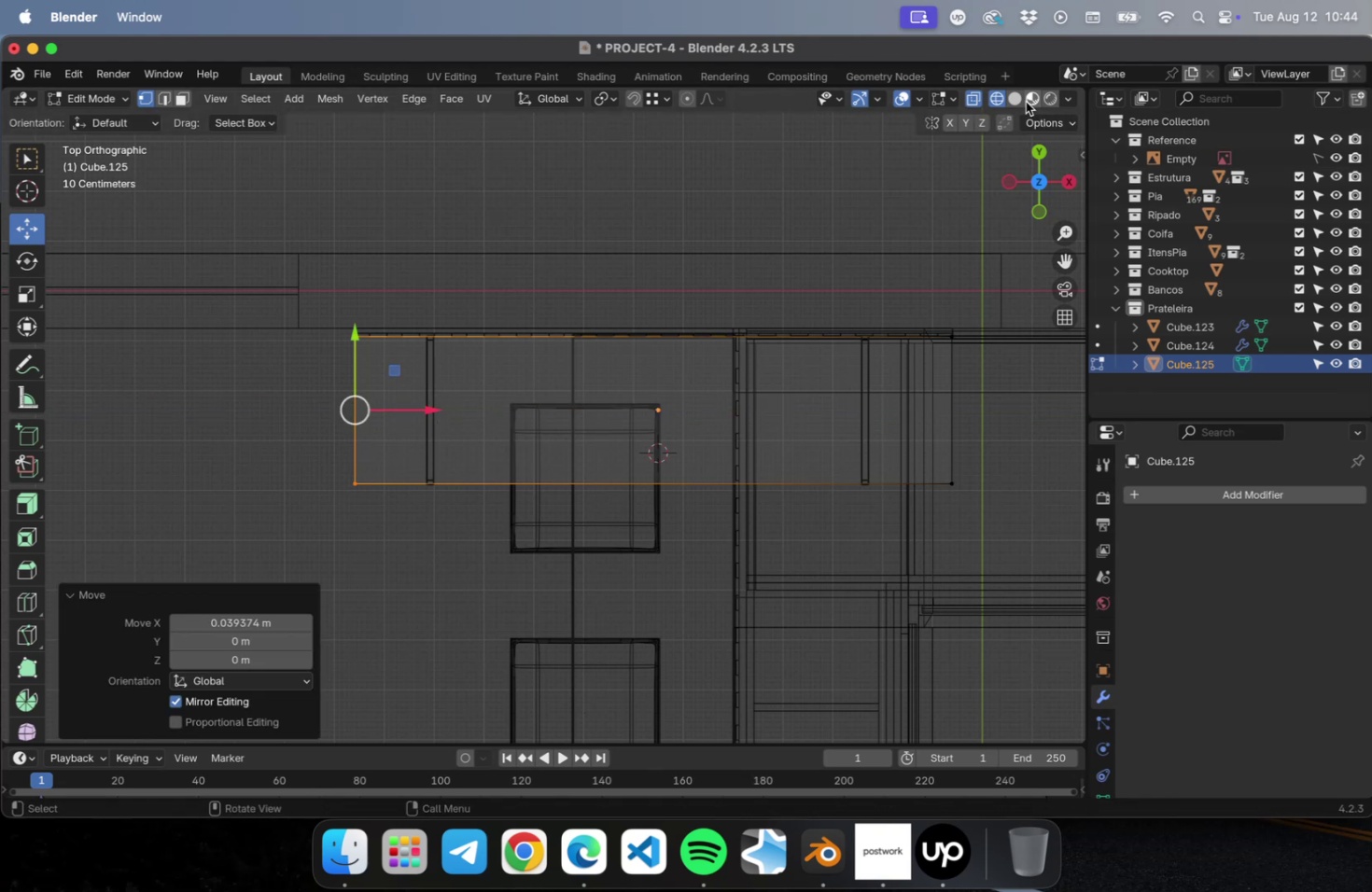 
left_click([1015, 97])
 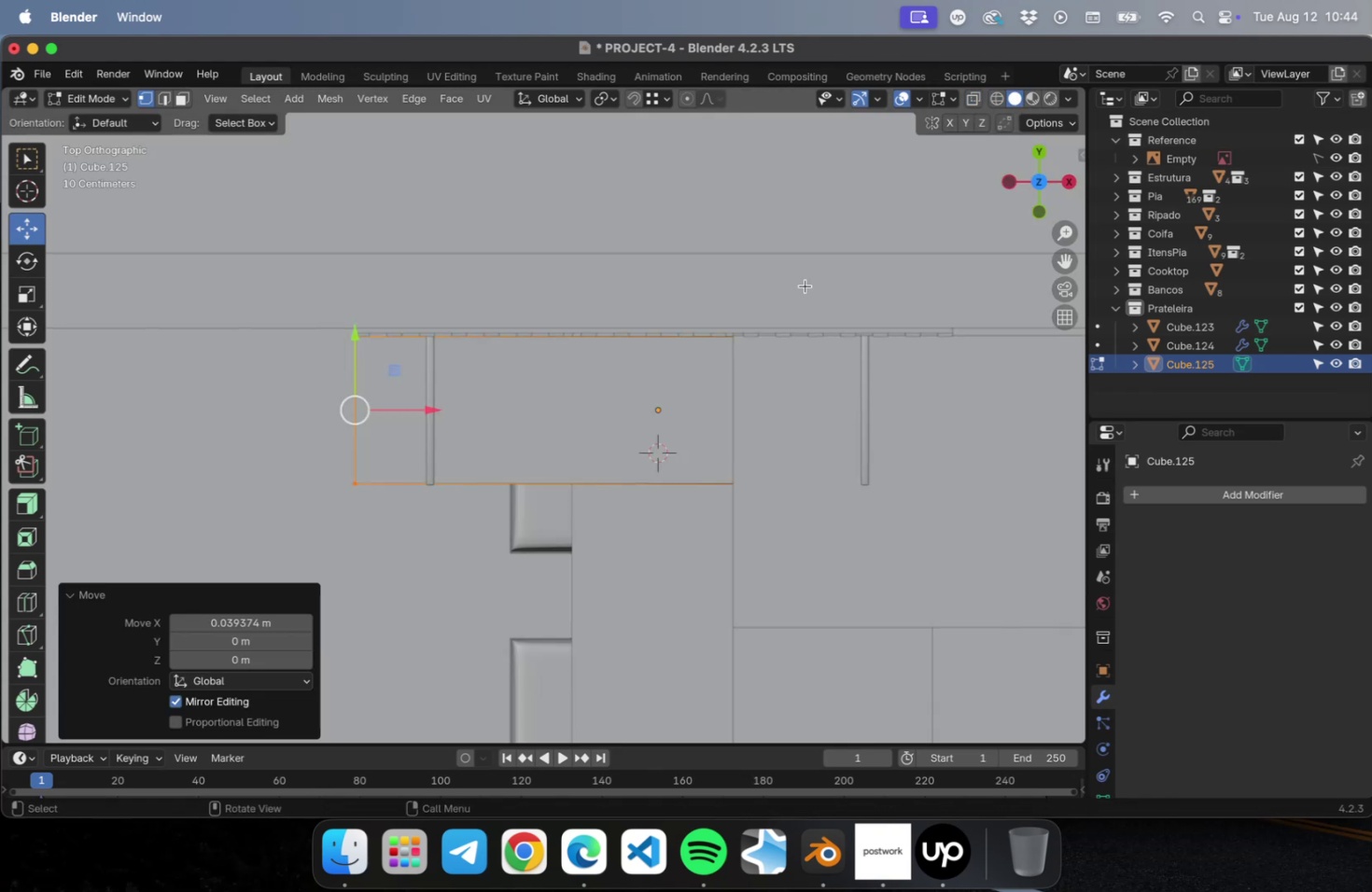 
scroll: coordinate [703, 312], scroll_direction: down, amount: 9.0
 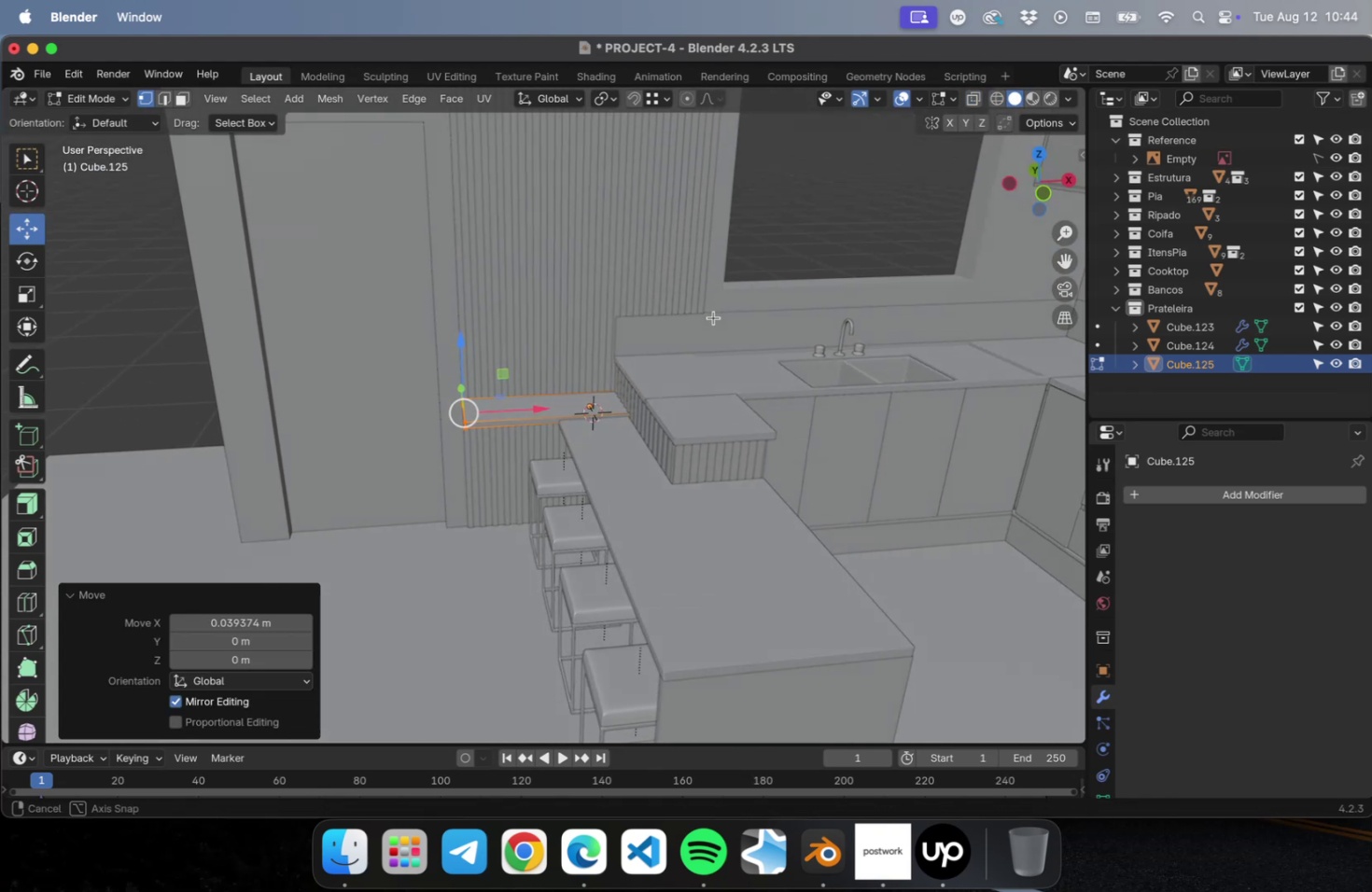 
key(Tab)
 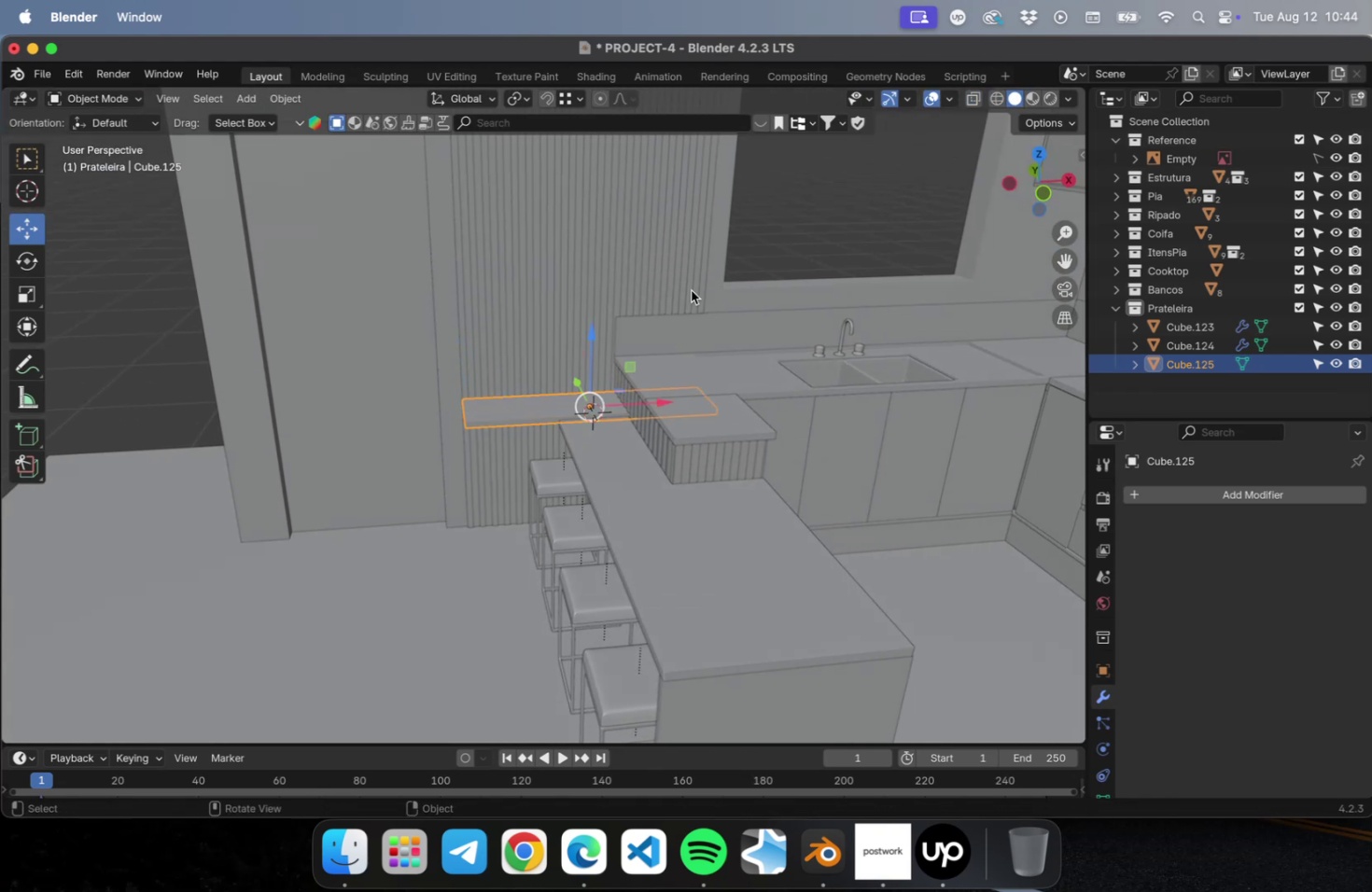 
hold_key(key=ShiftLeft, duration=0.56)
 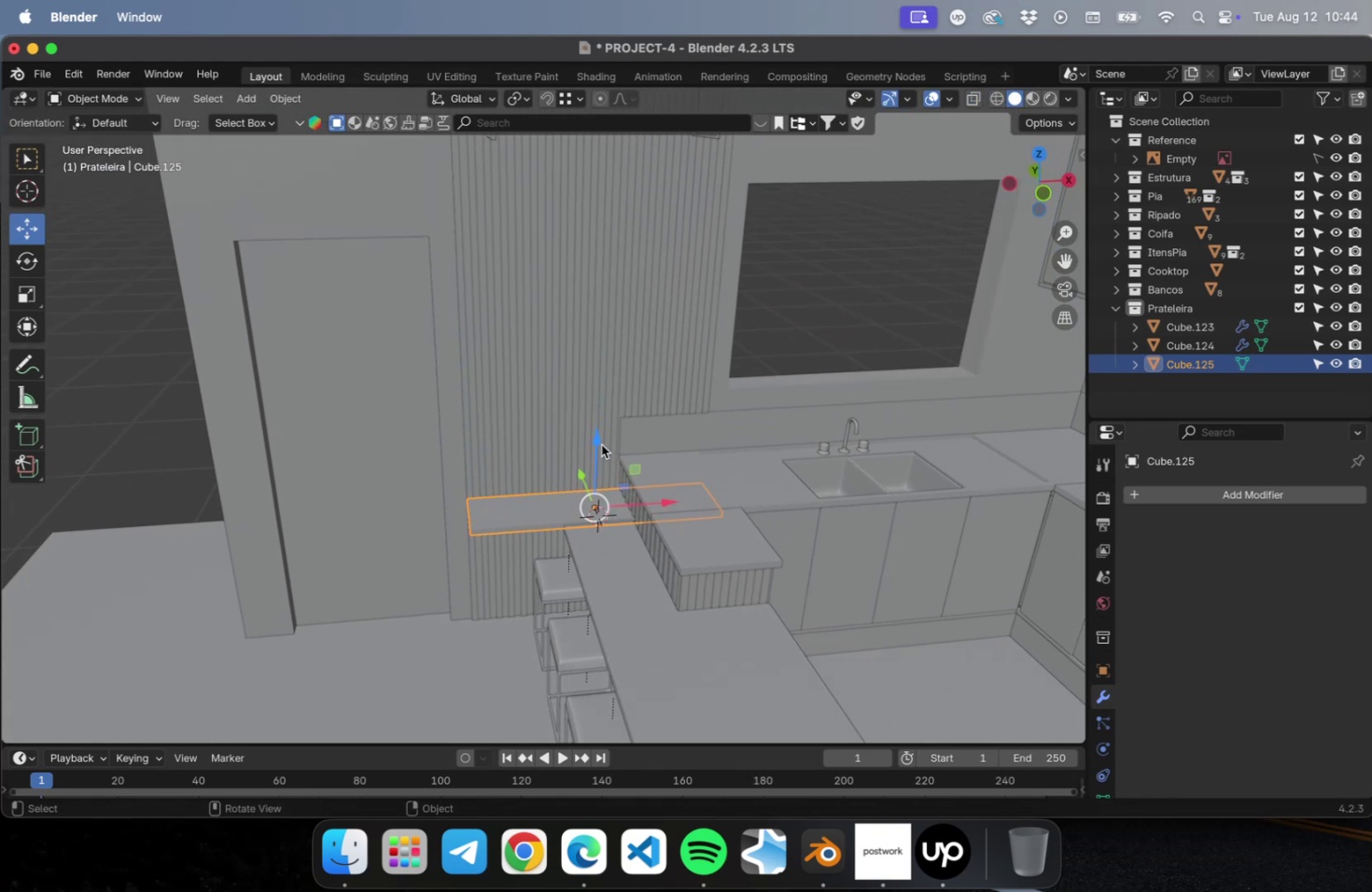 
left_click_drag(start_coordinate=[598, 442], to_coordinate=[620, 208])
 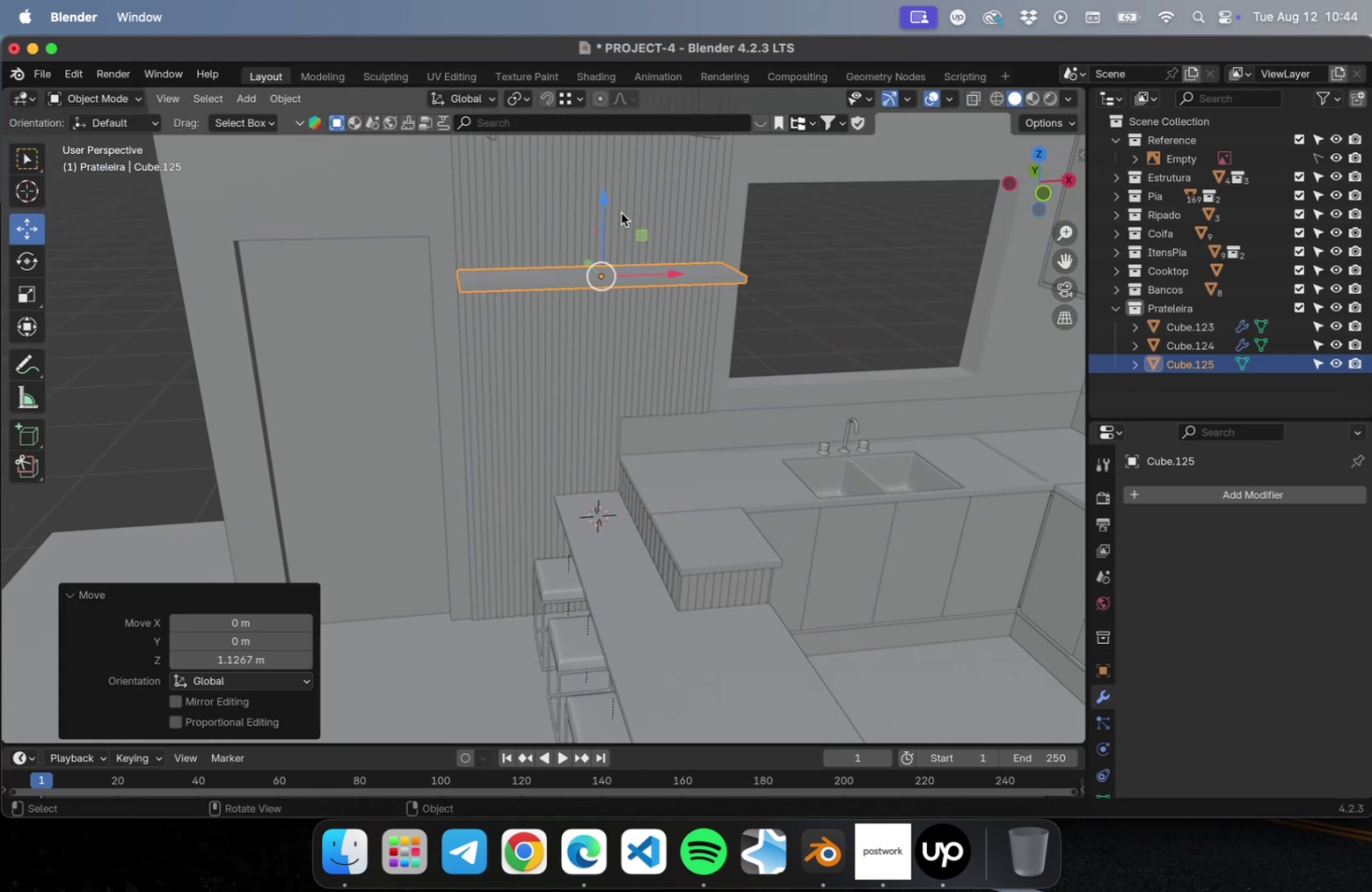 
hold_key(key=ShiftLeft, duration=0.52)
 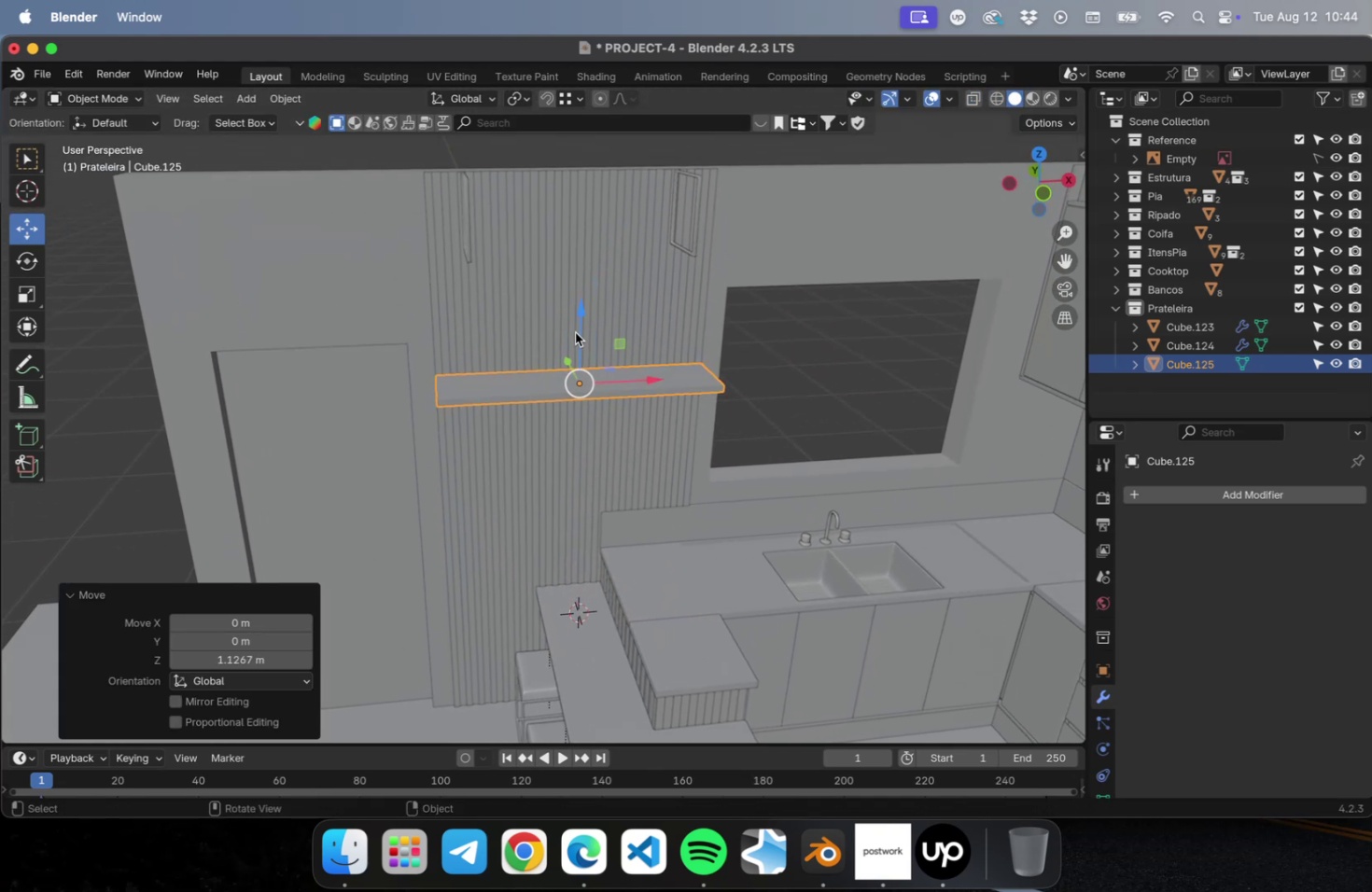 
left_click_drag(start_coordinate=[575, 330], to_coordinate=[576, 181])
 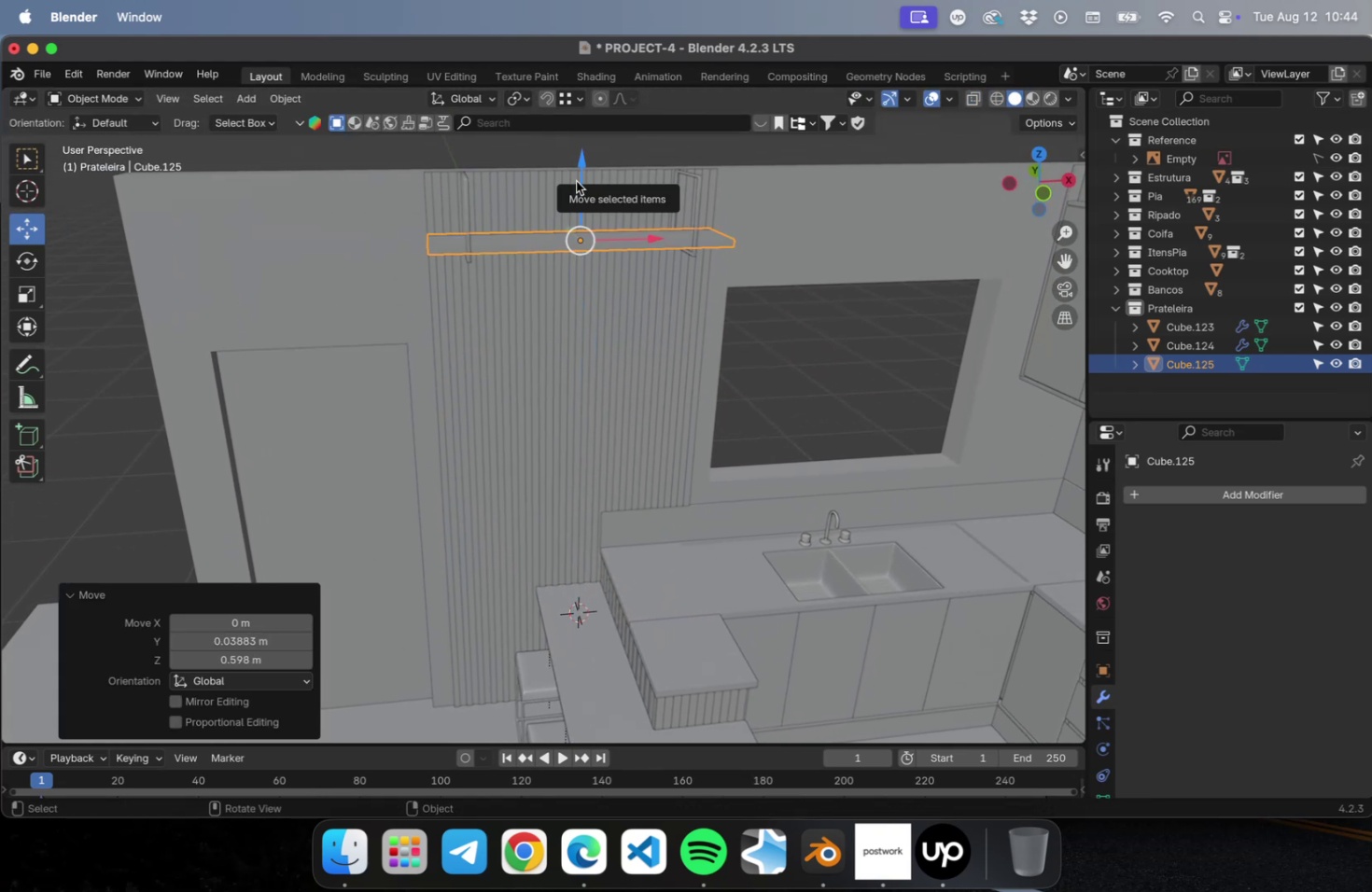 
key(NumLock)
 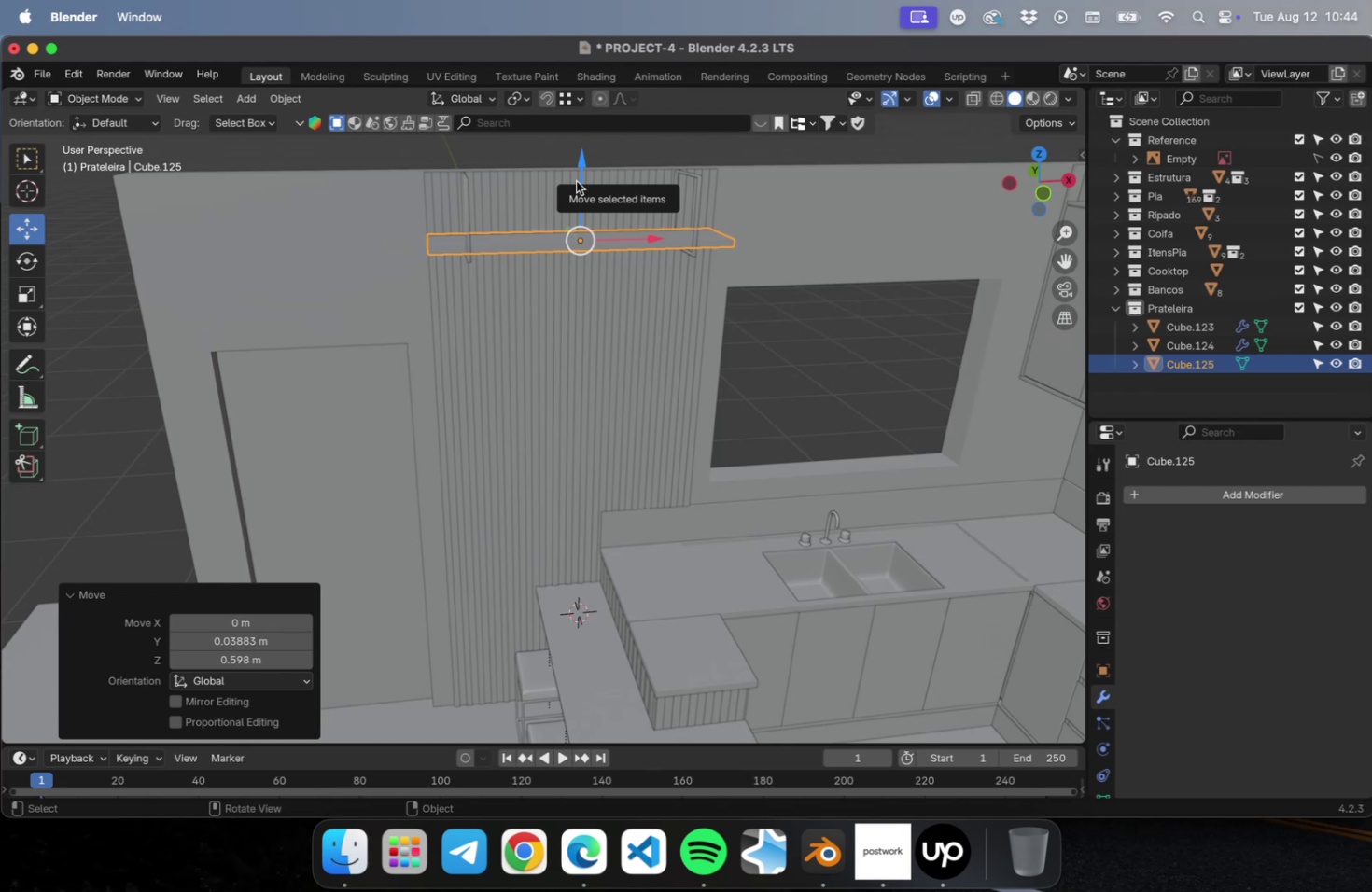 
key(Numpad7)
 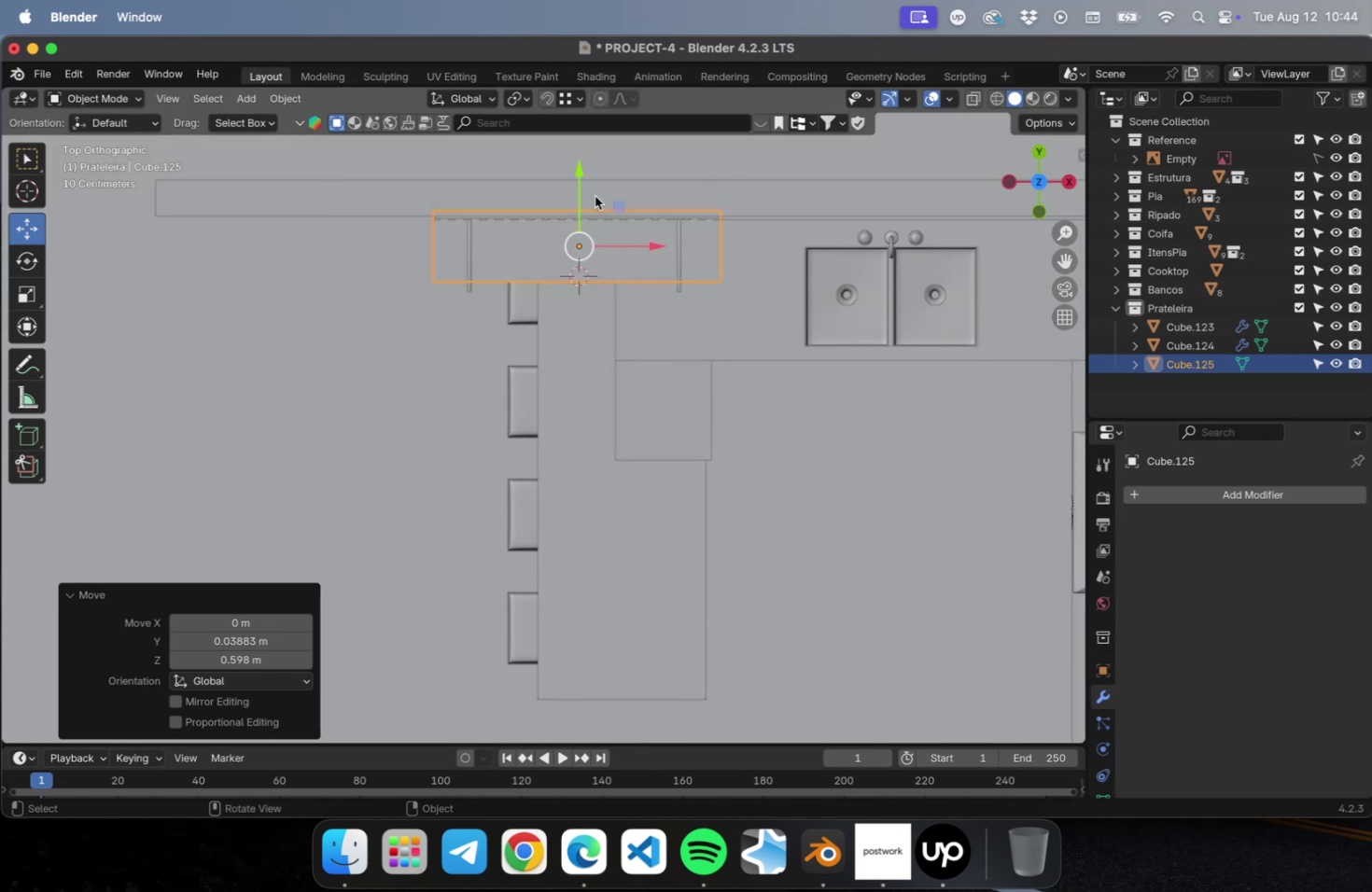 
scroll: coordinate [668, 220], scroll_direction: up, amount: 15.0
 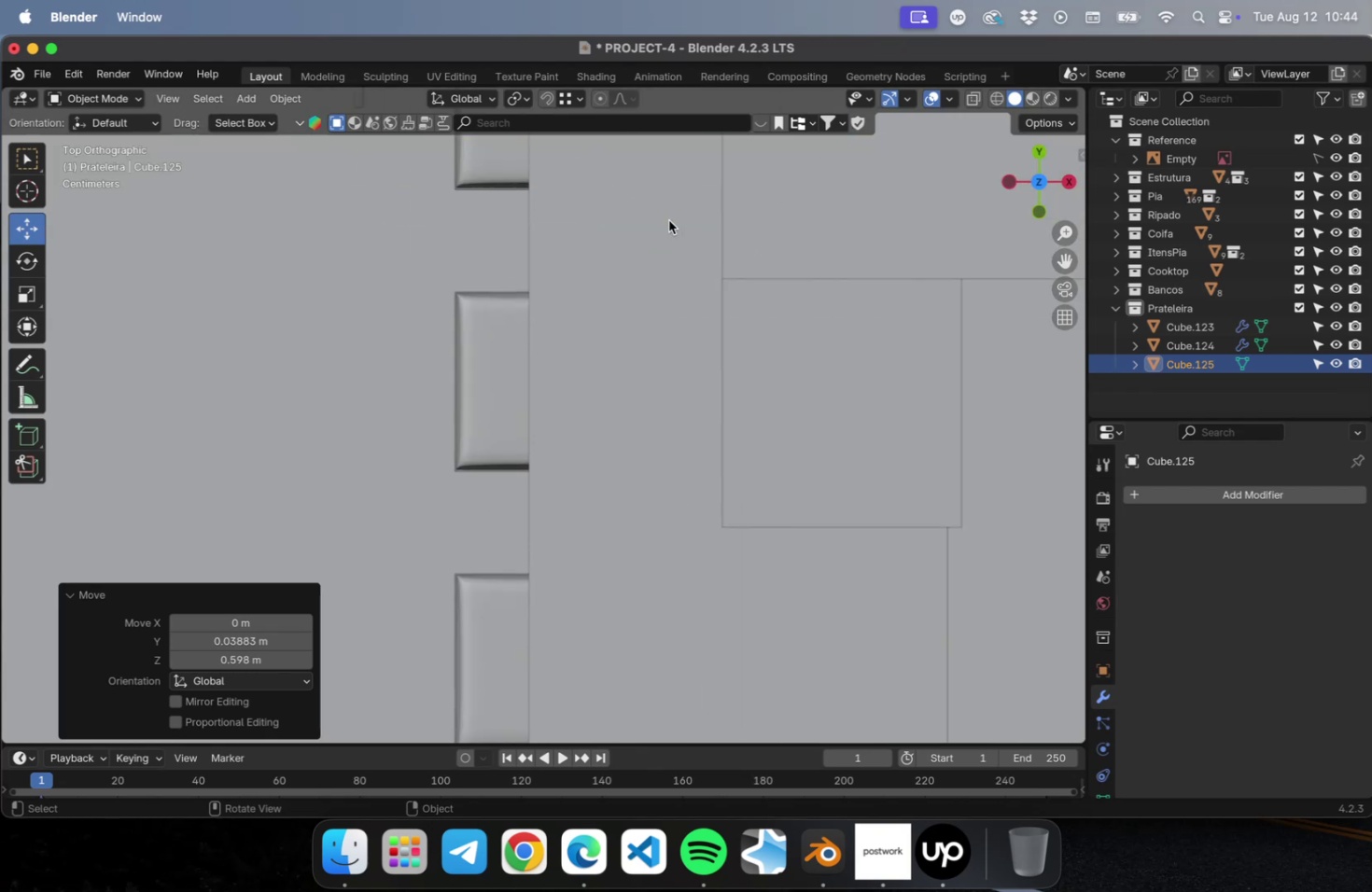 
hold_key(key=ShiftLeft, duration=0.75)
 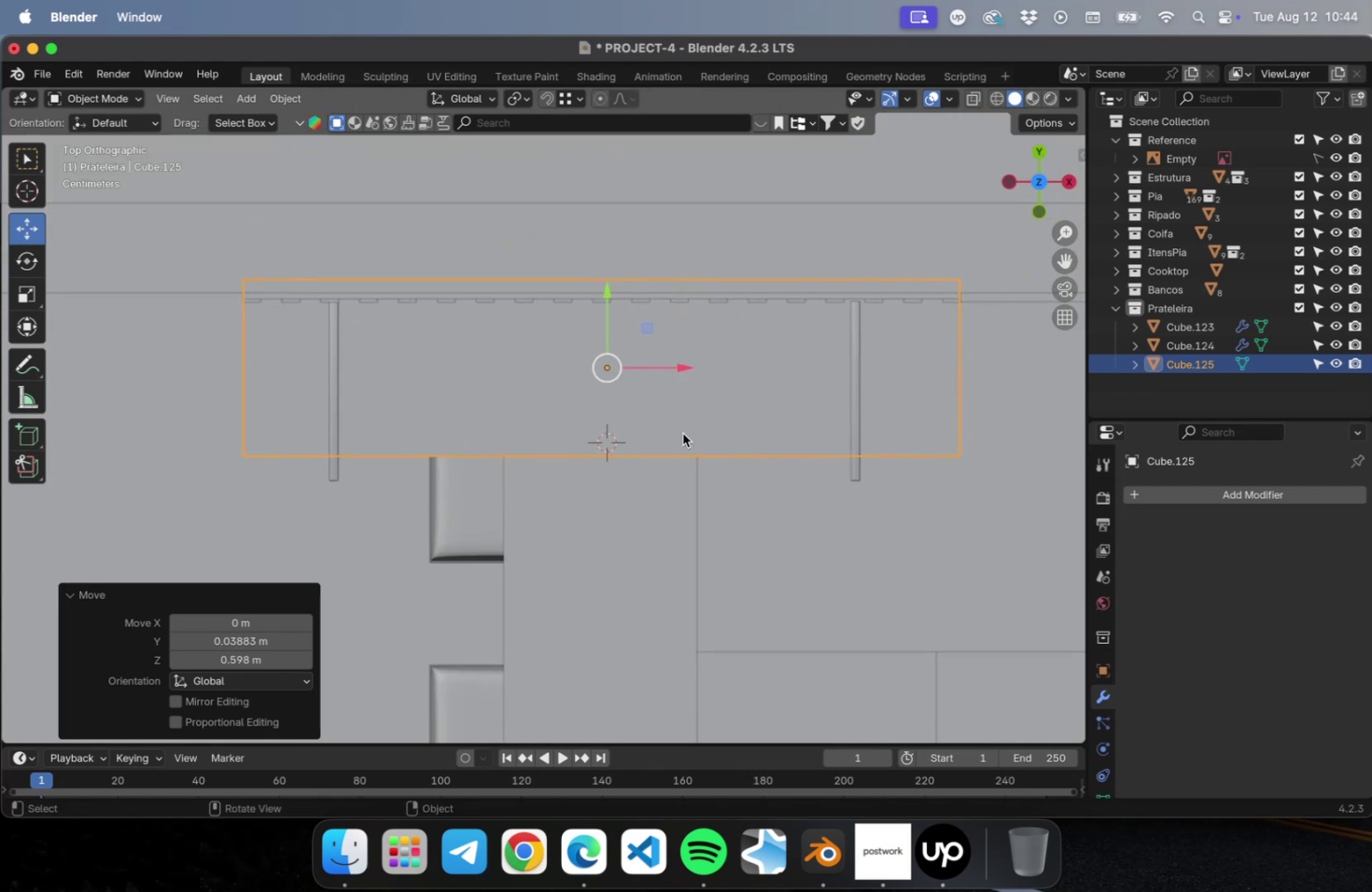 
scroll: coordinate [681, 437], scroll_direction: up, amount: 4.0
 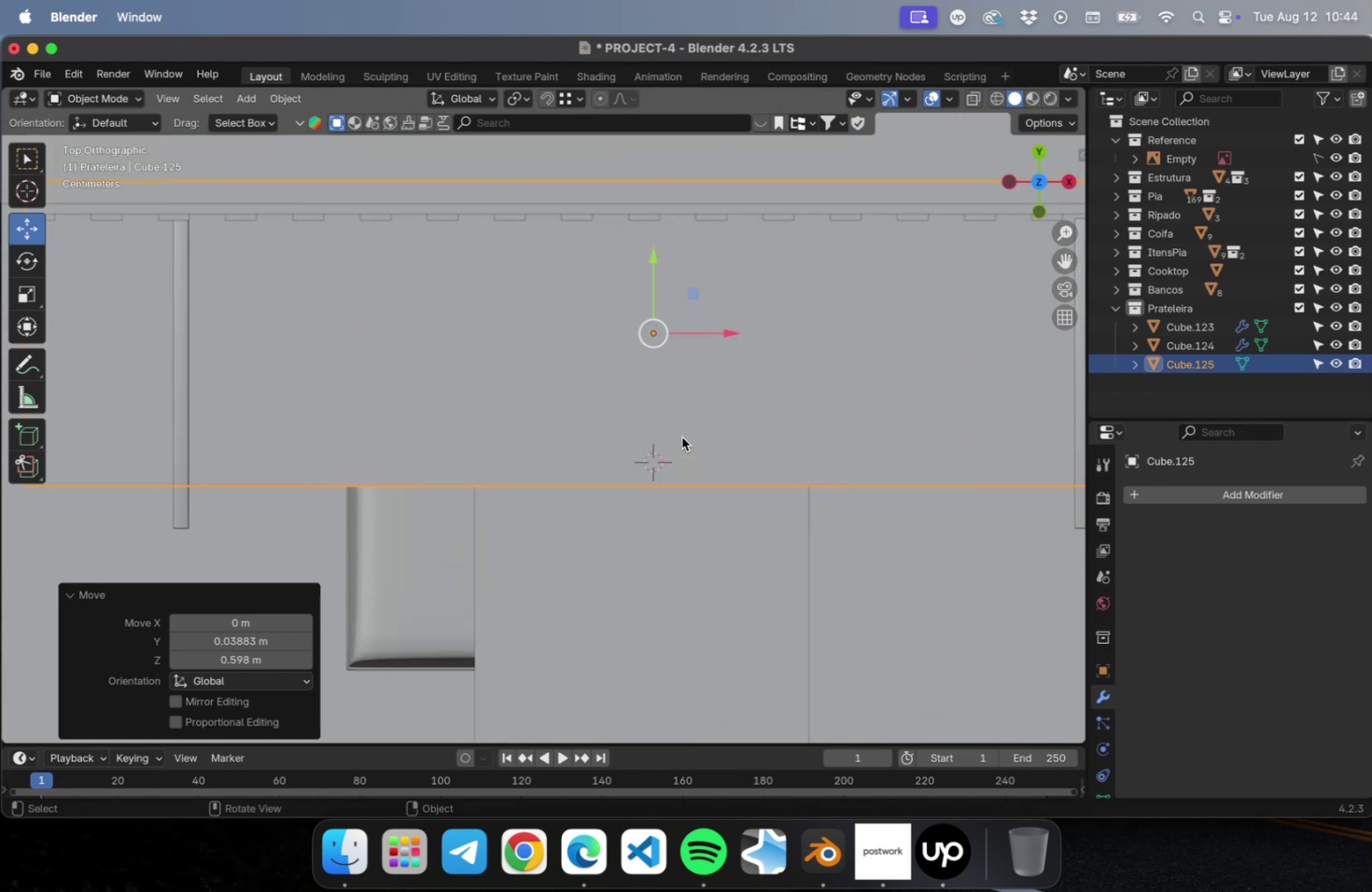 
key(Shift+ShiftLeft)
 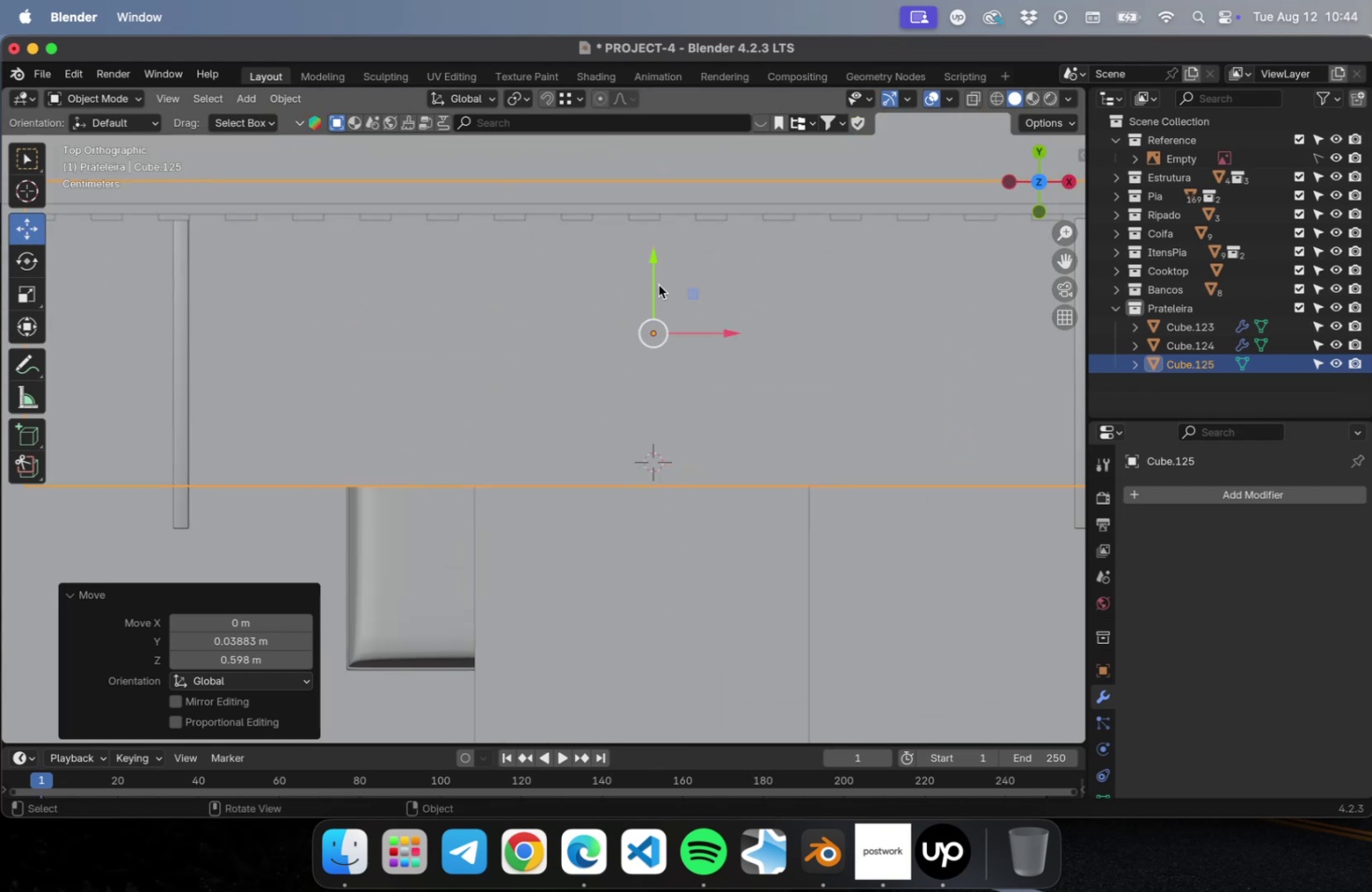 
left_click_drag(start_coordinate=[651, 262], to_coordinate=[650, 285])
 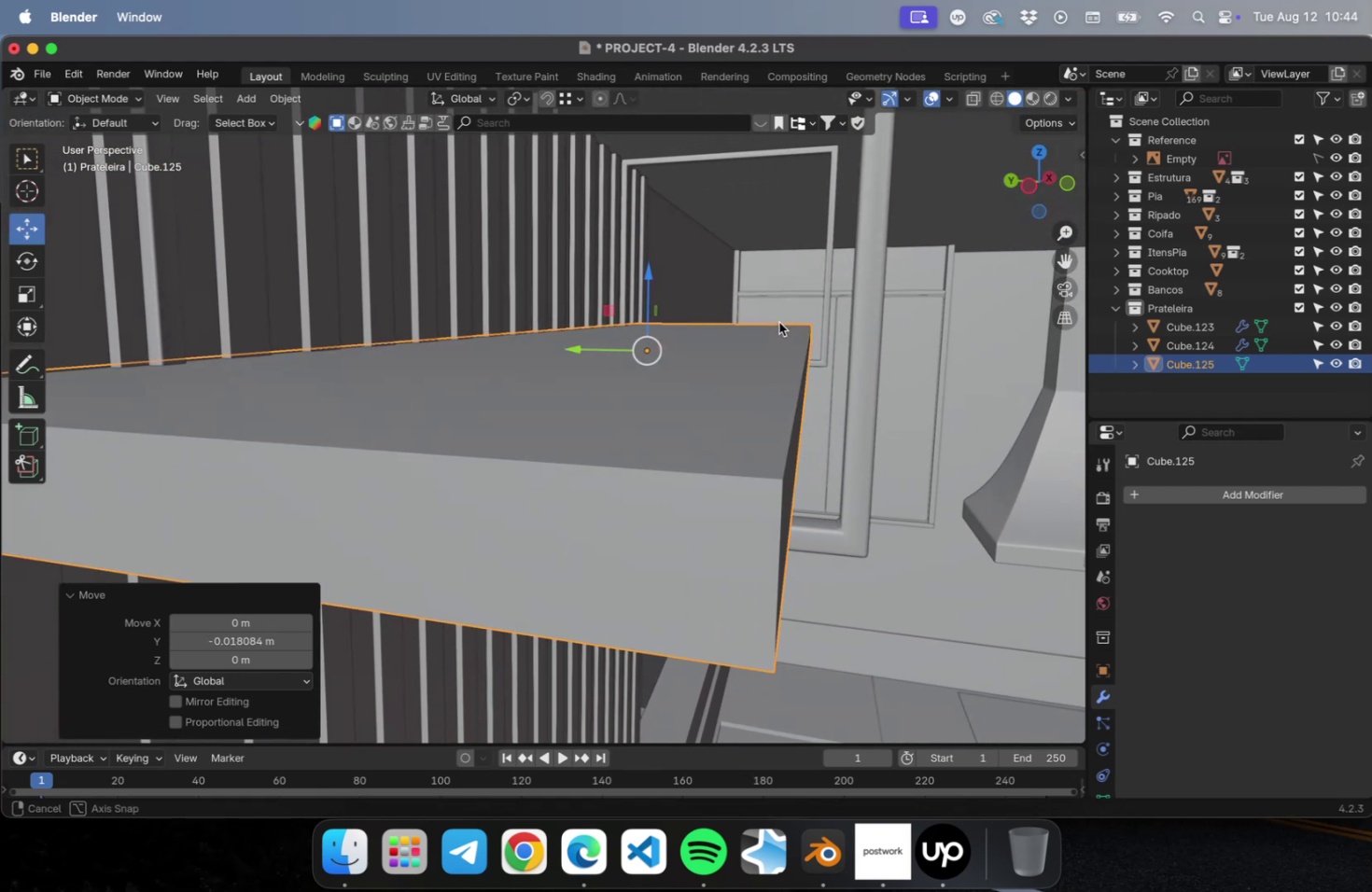 
left_click_drag(start_coordinate=[570, 346], to_coordinate=[587, 354])
 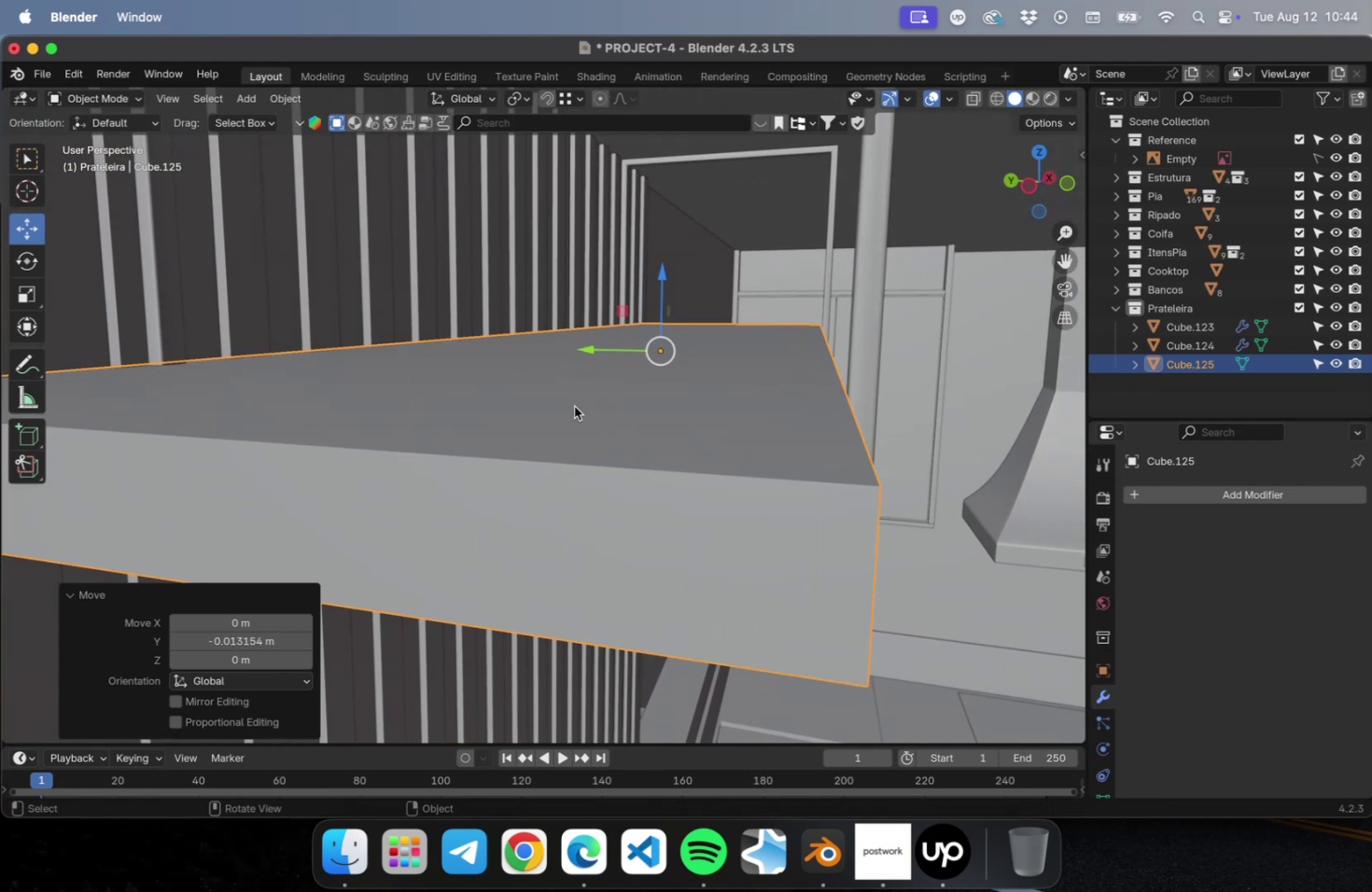 
key(NumLock)
 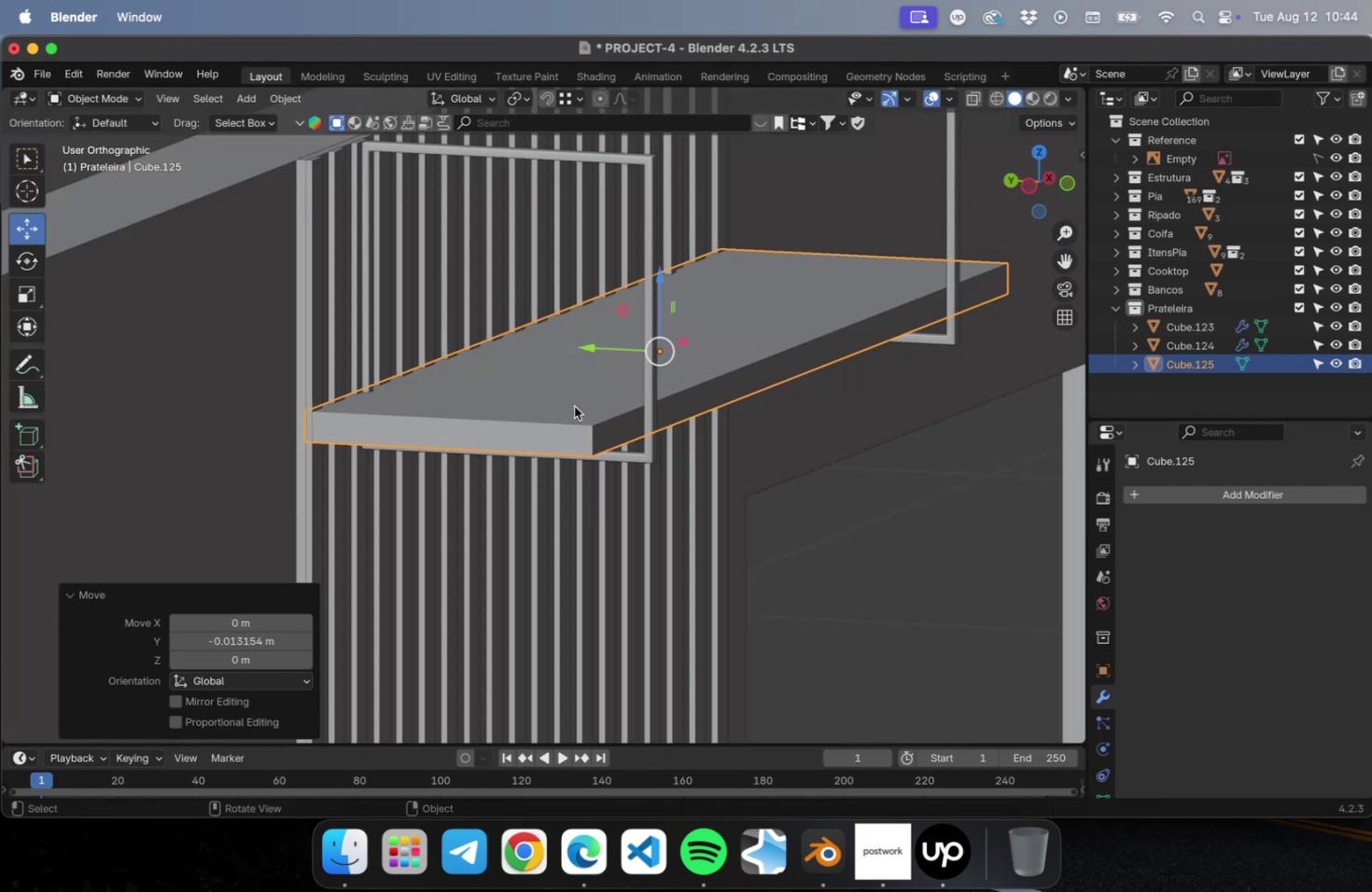 
key(Numpad3)
 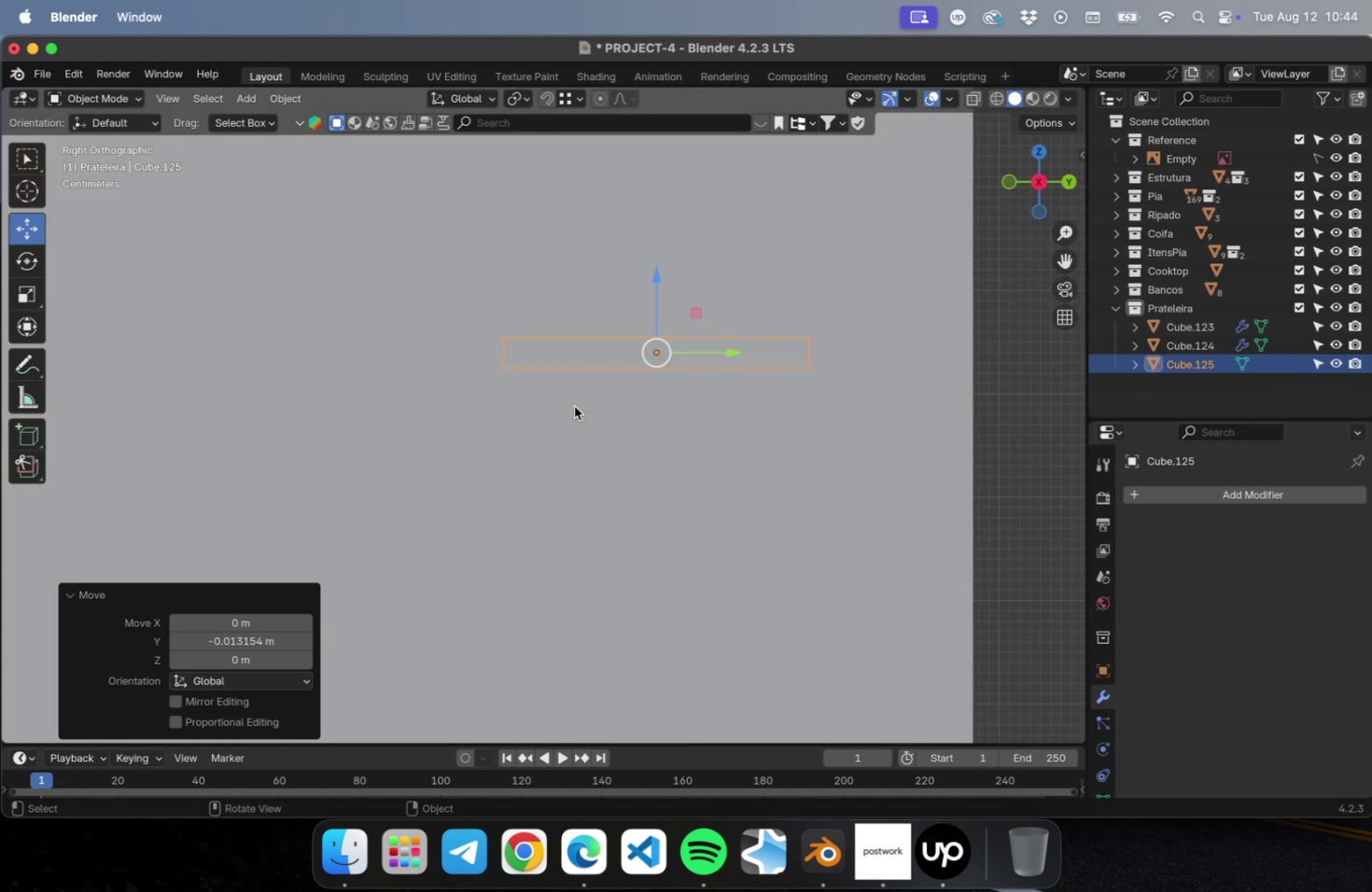 
key(NumLock)
 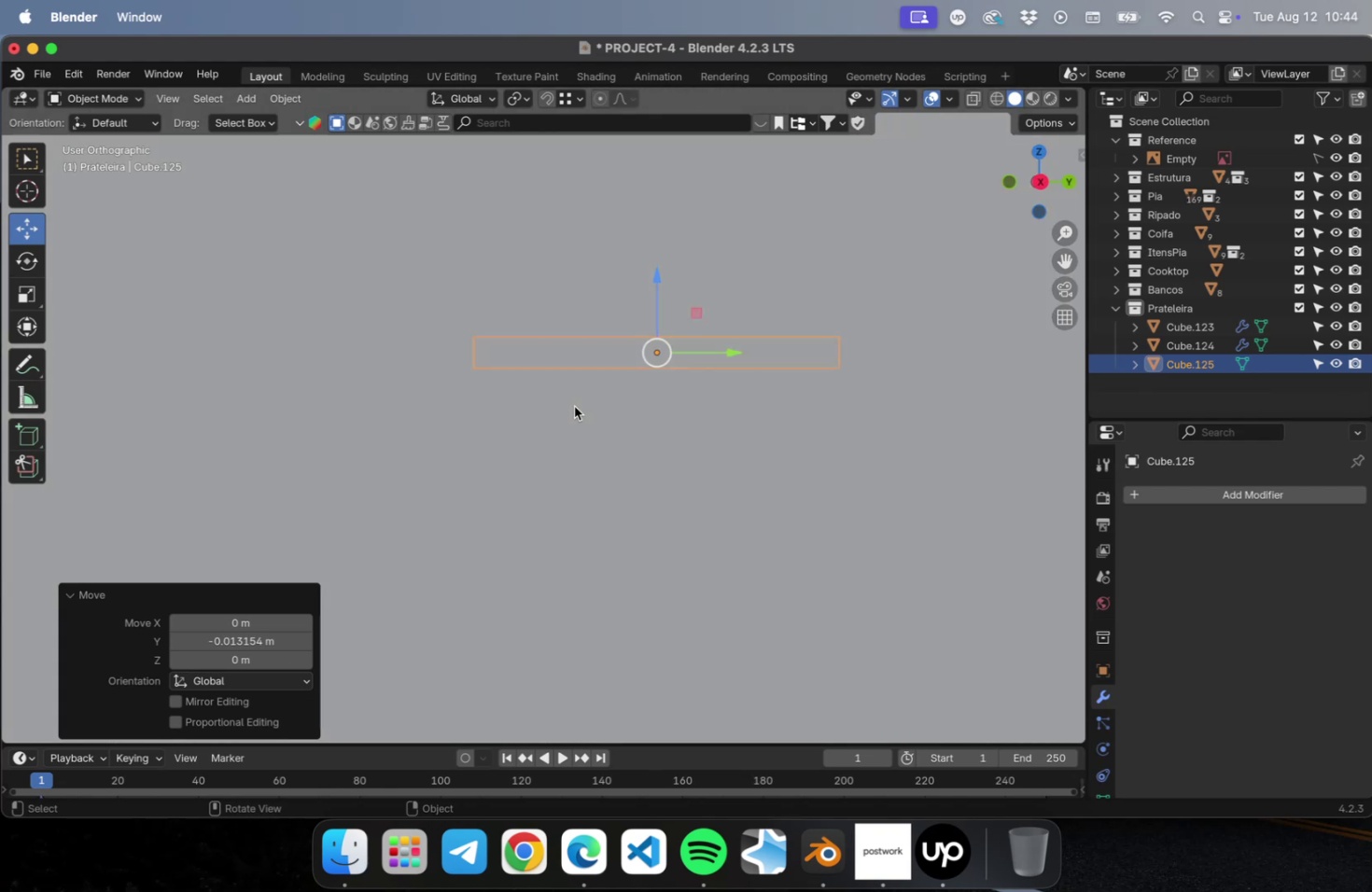 
key(Numpad1)
 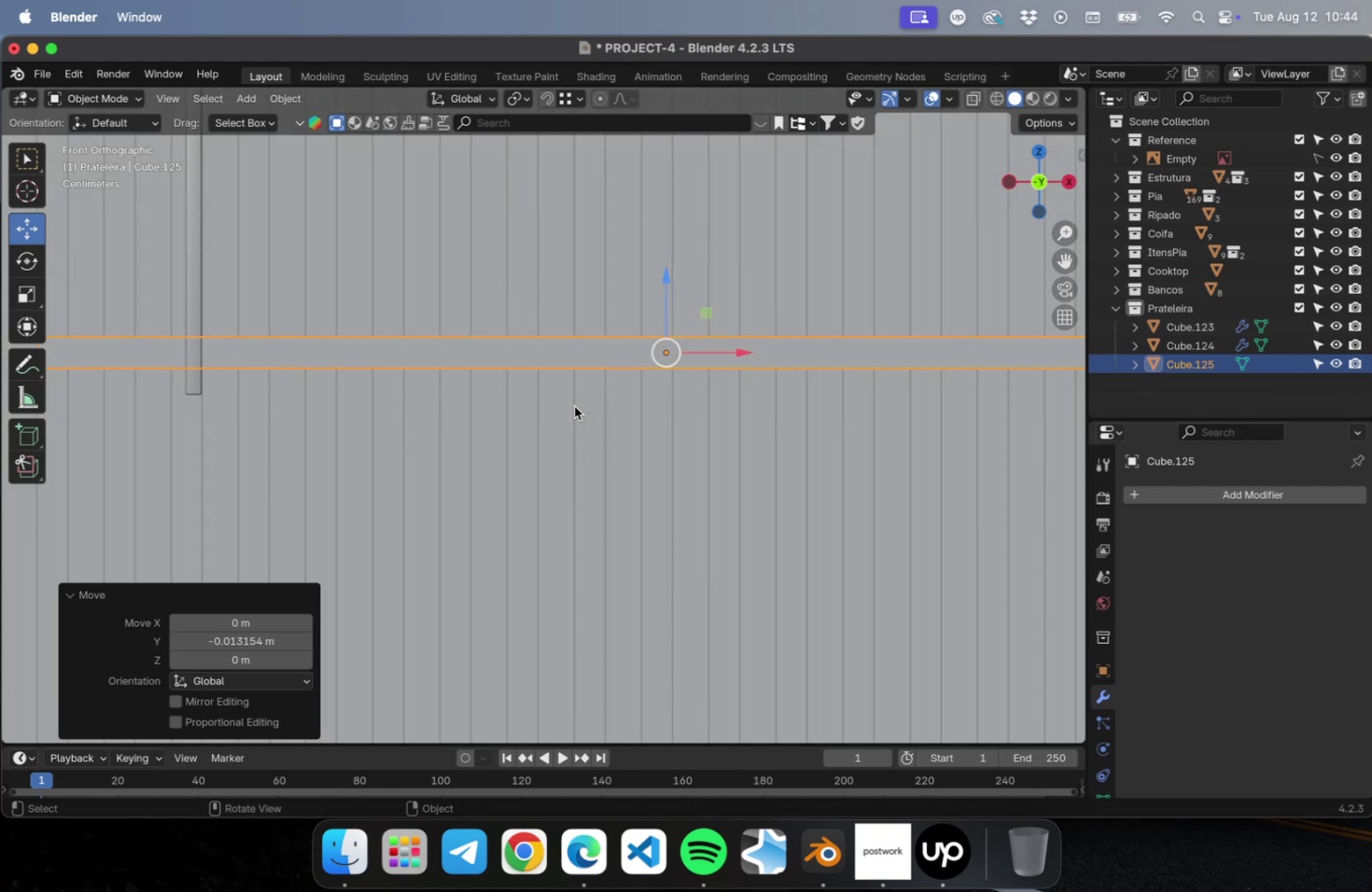 
key(NumLock)
 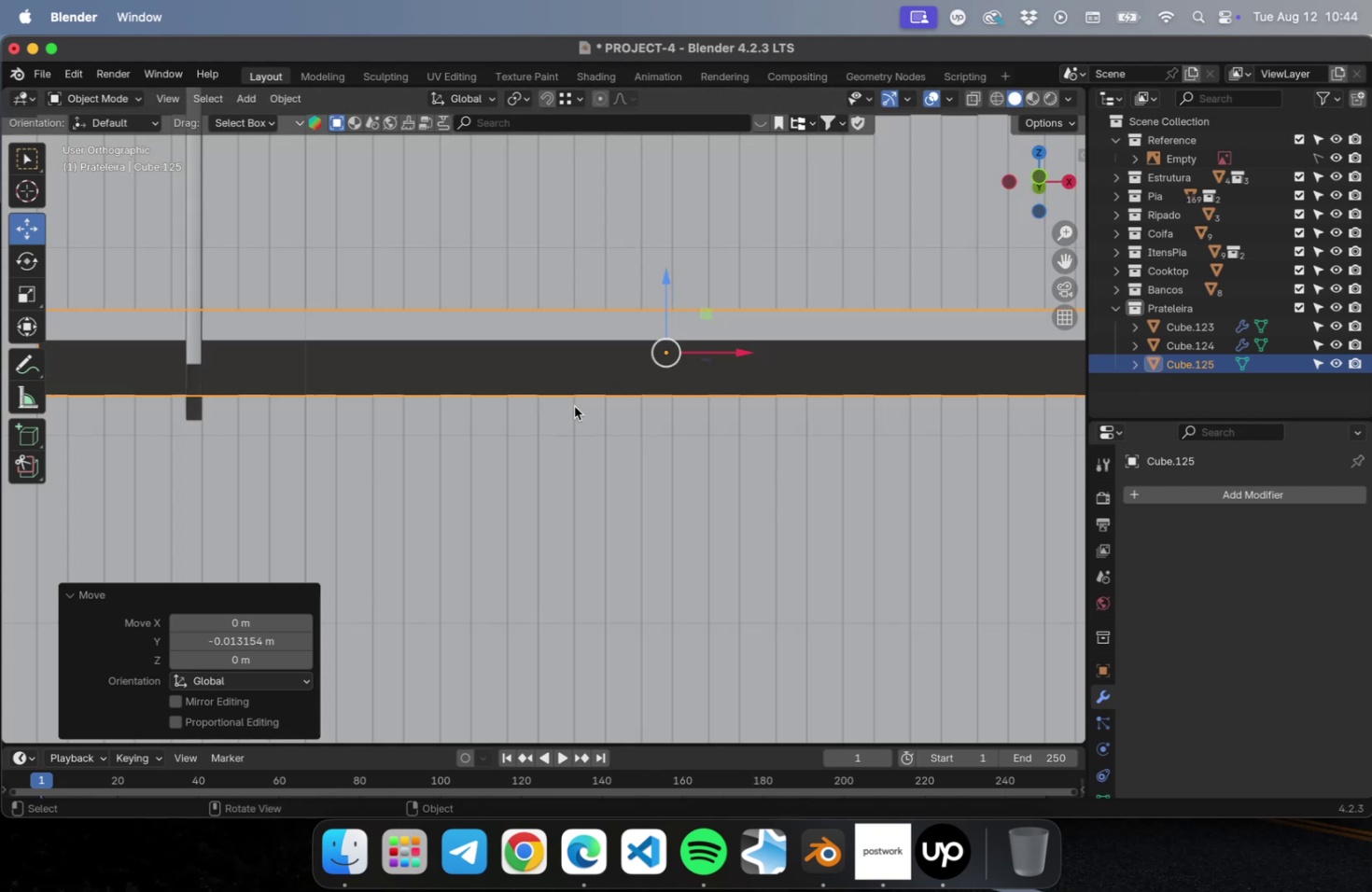 
key(Numpad2)
 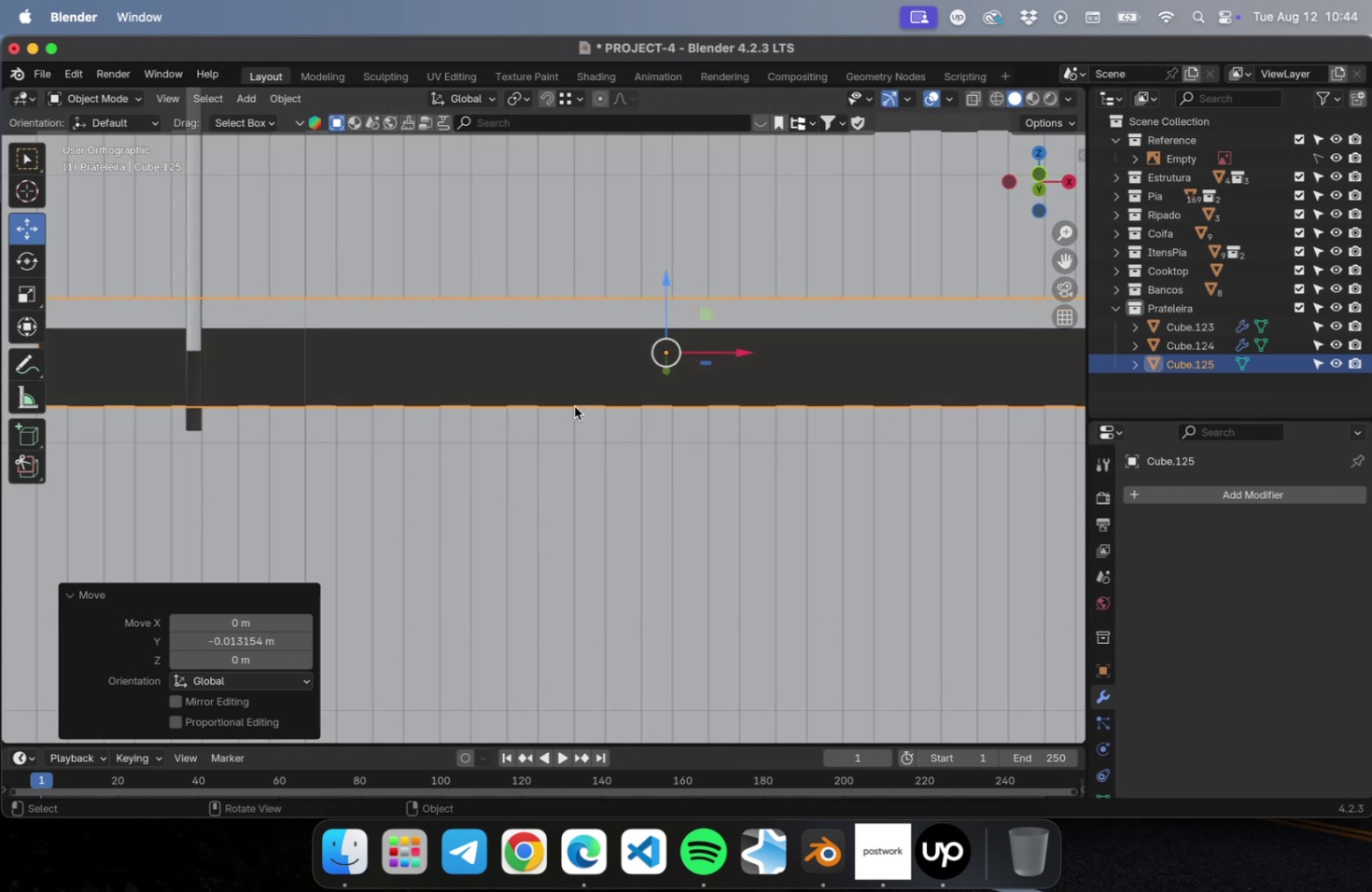 
key(NumLock)
 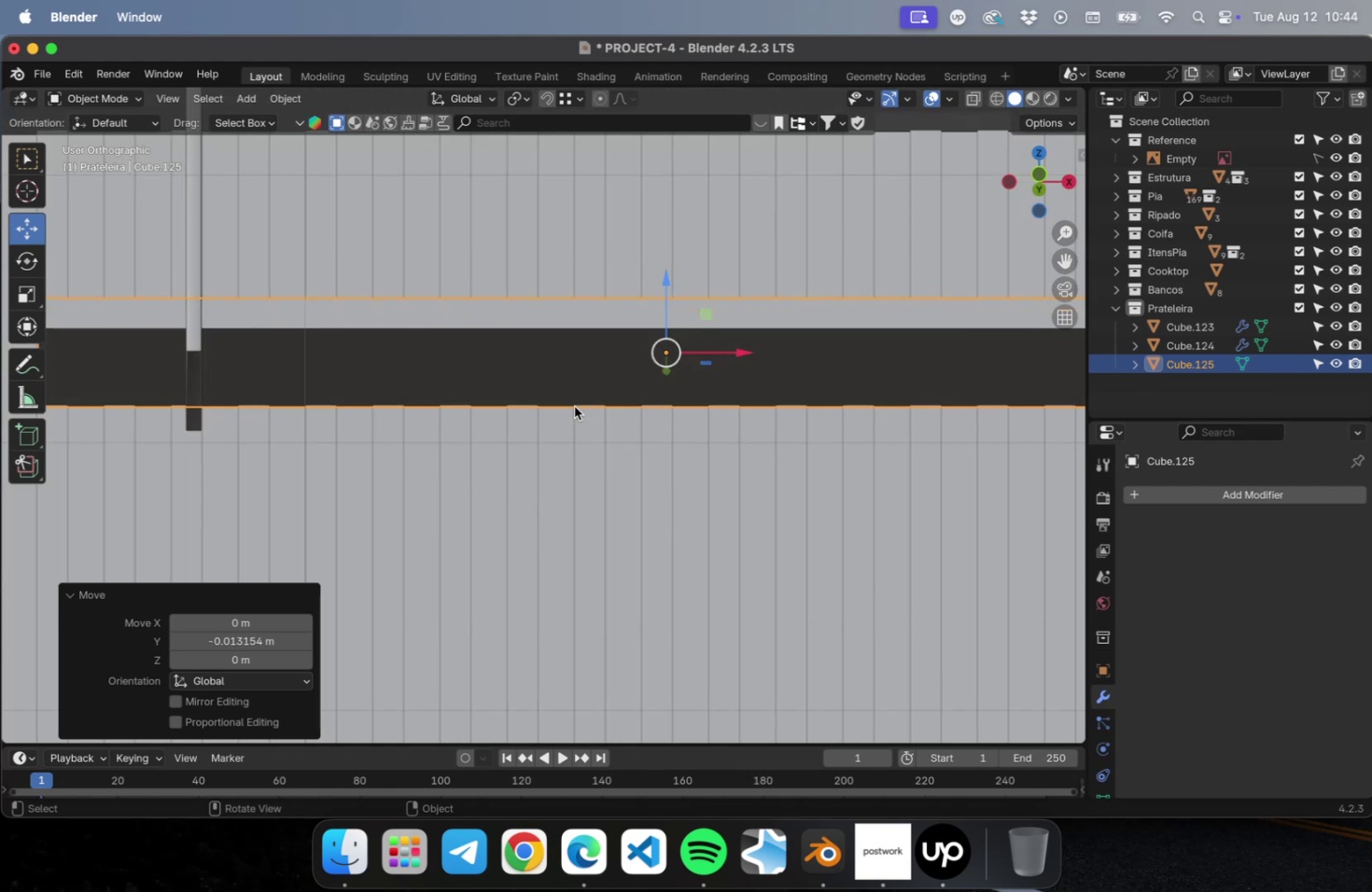 
key(Numpad4)
 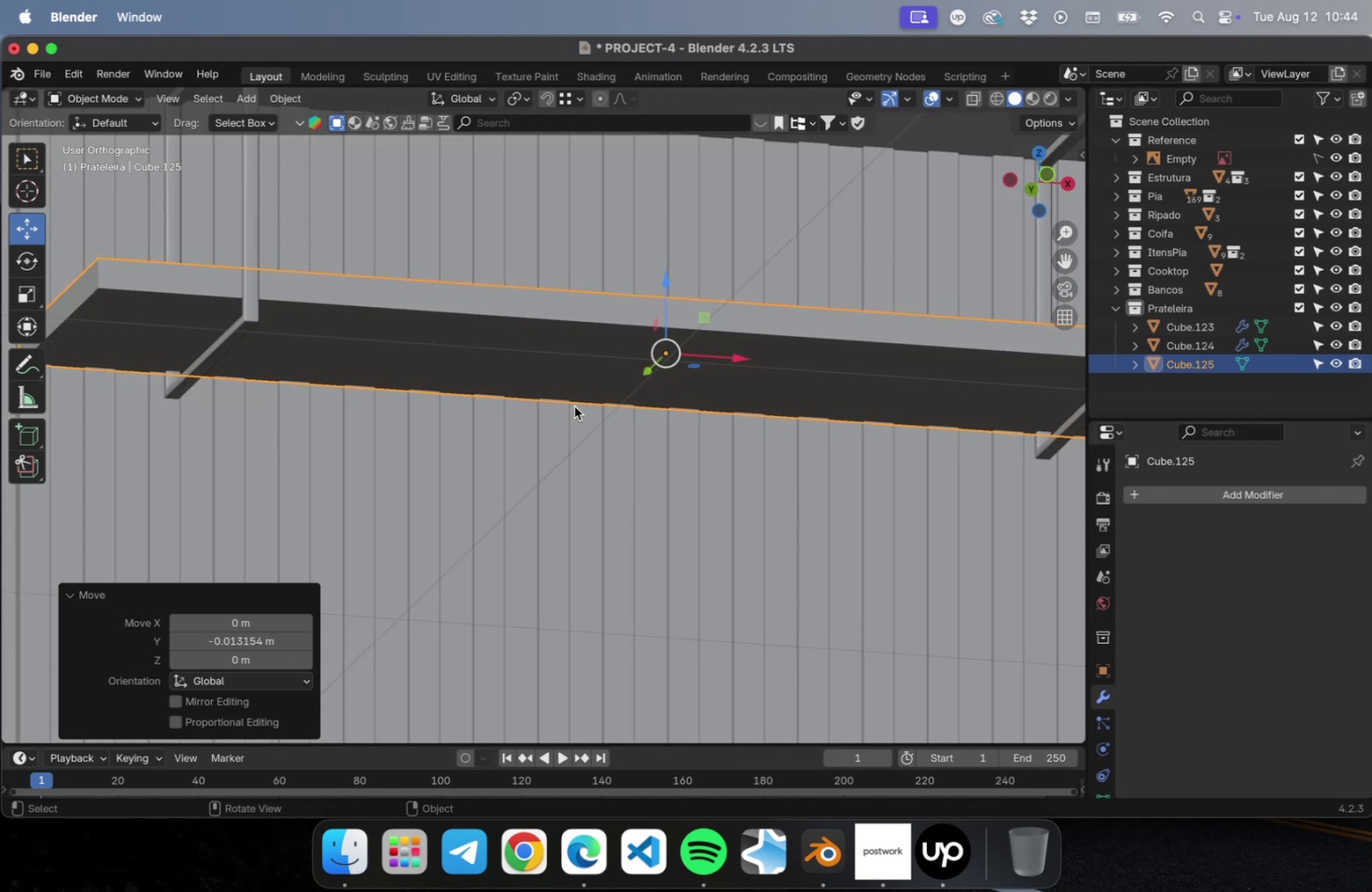 
key(NumLock)
 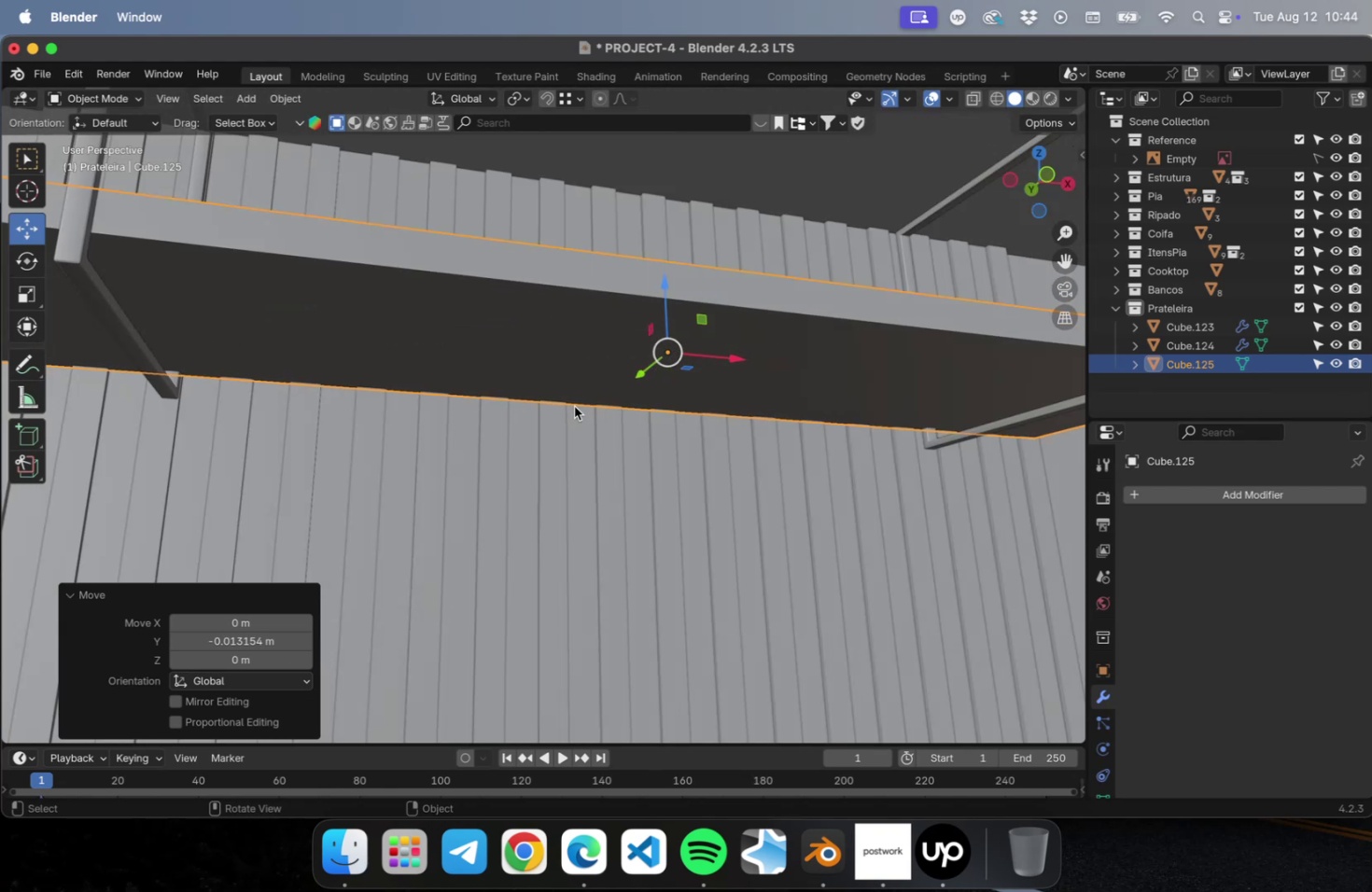 
key(Numpad5)
 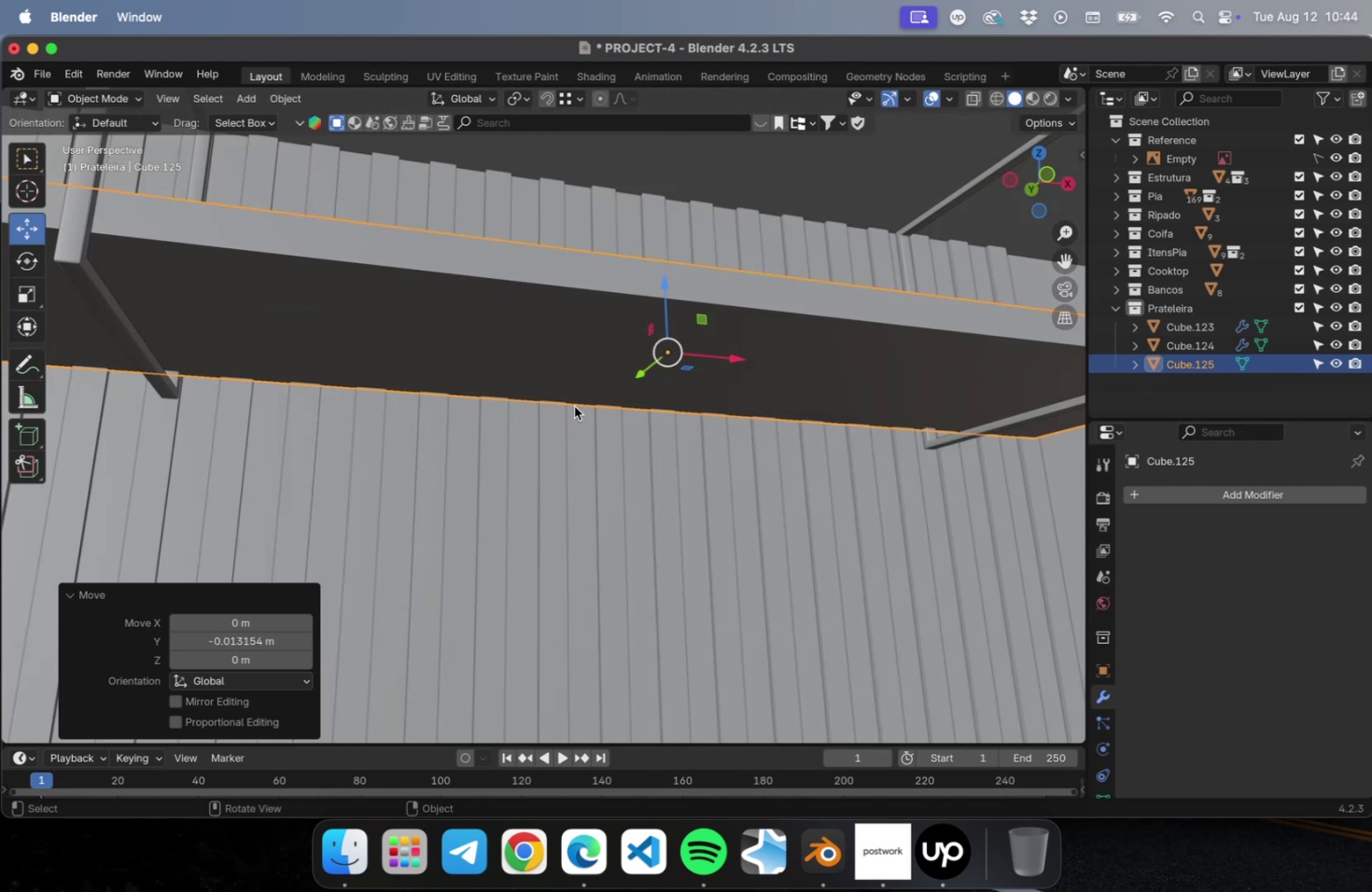 
key(NumLock)
 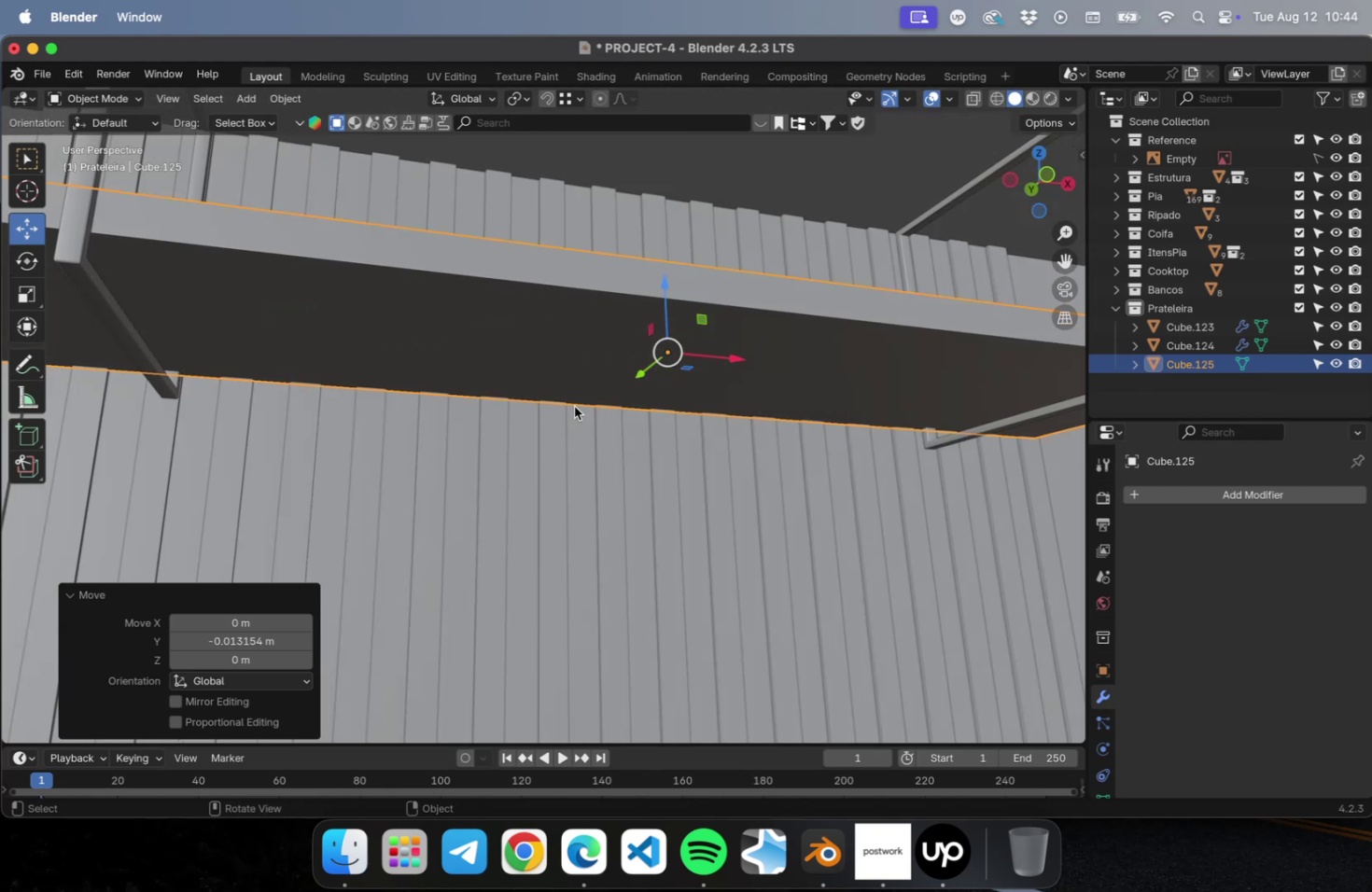 
key(Numpad6)
 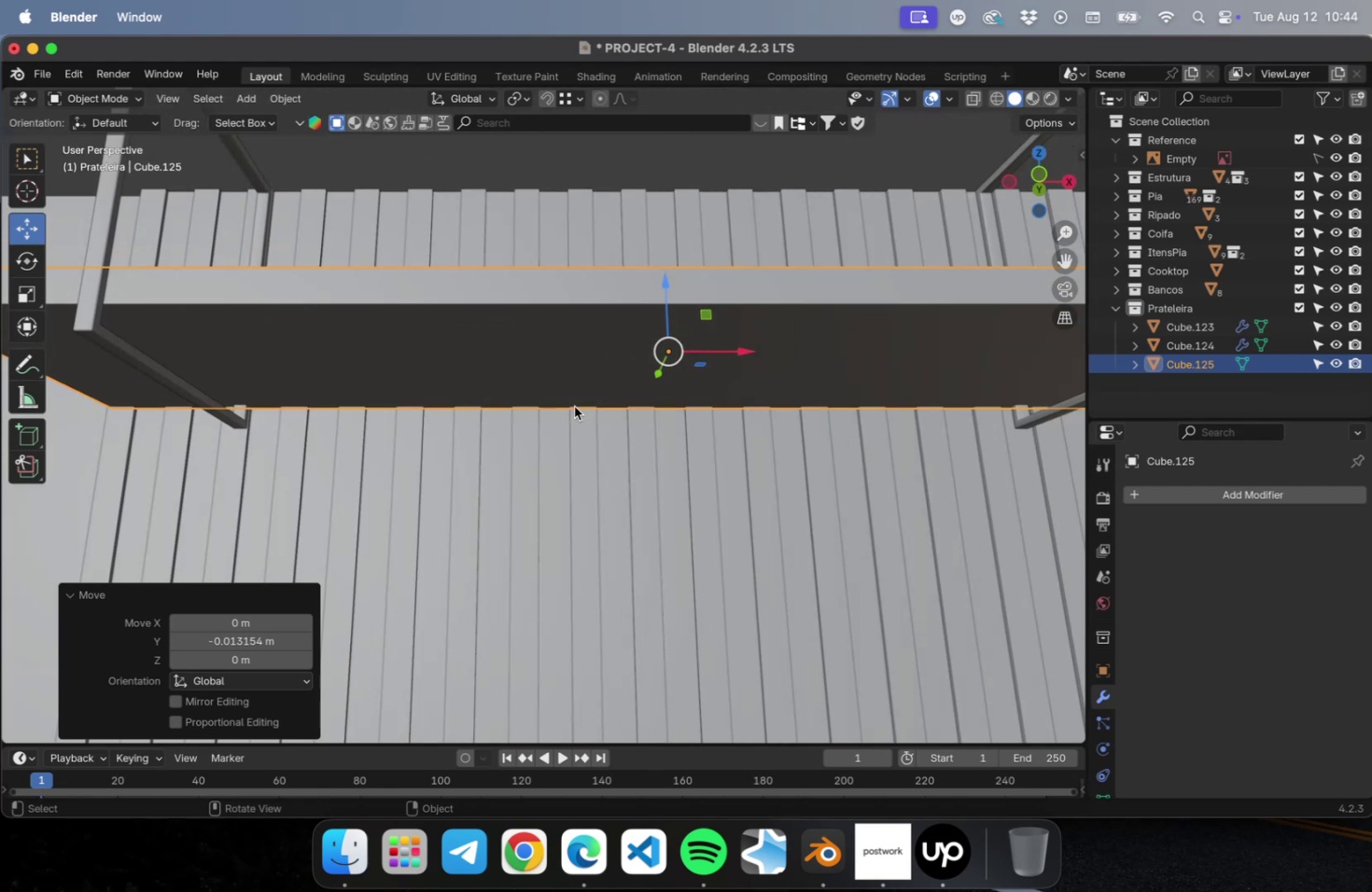 
key(NumLock)
 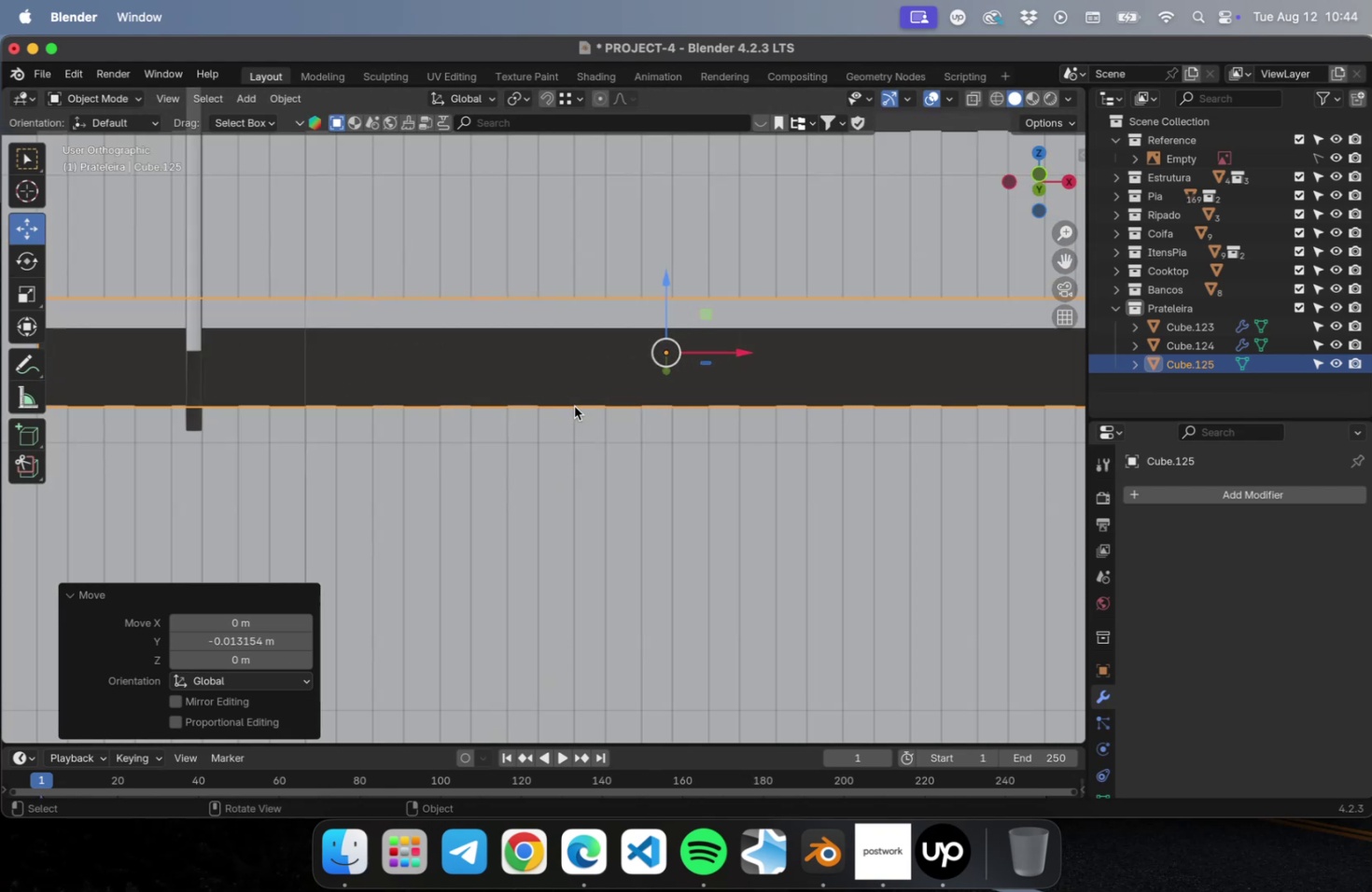 
key(Numpad3)
 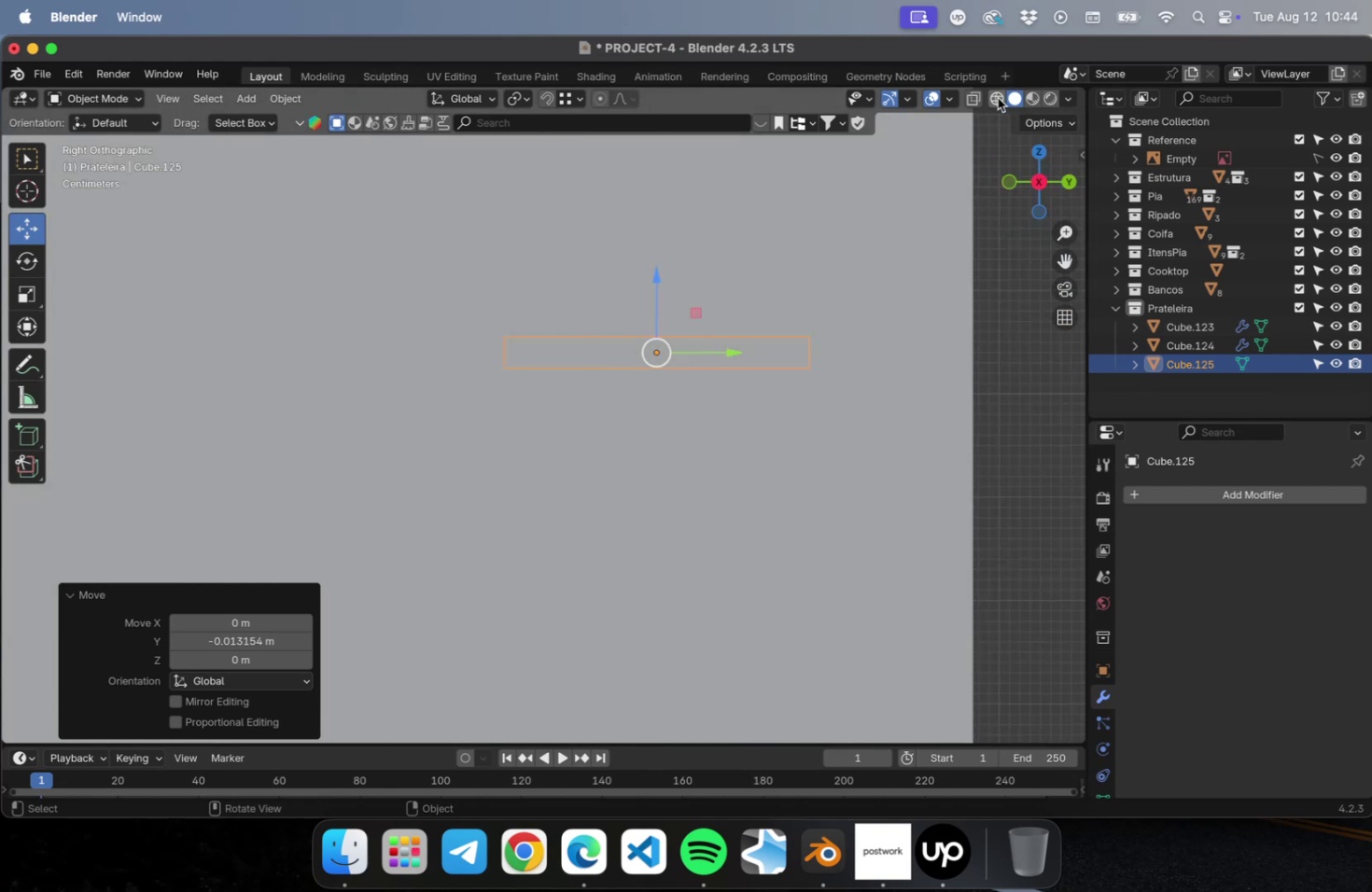 
scroll: coordinate [764, 350], scroll_direction: up, amount: 9.0
 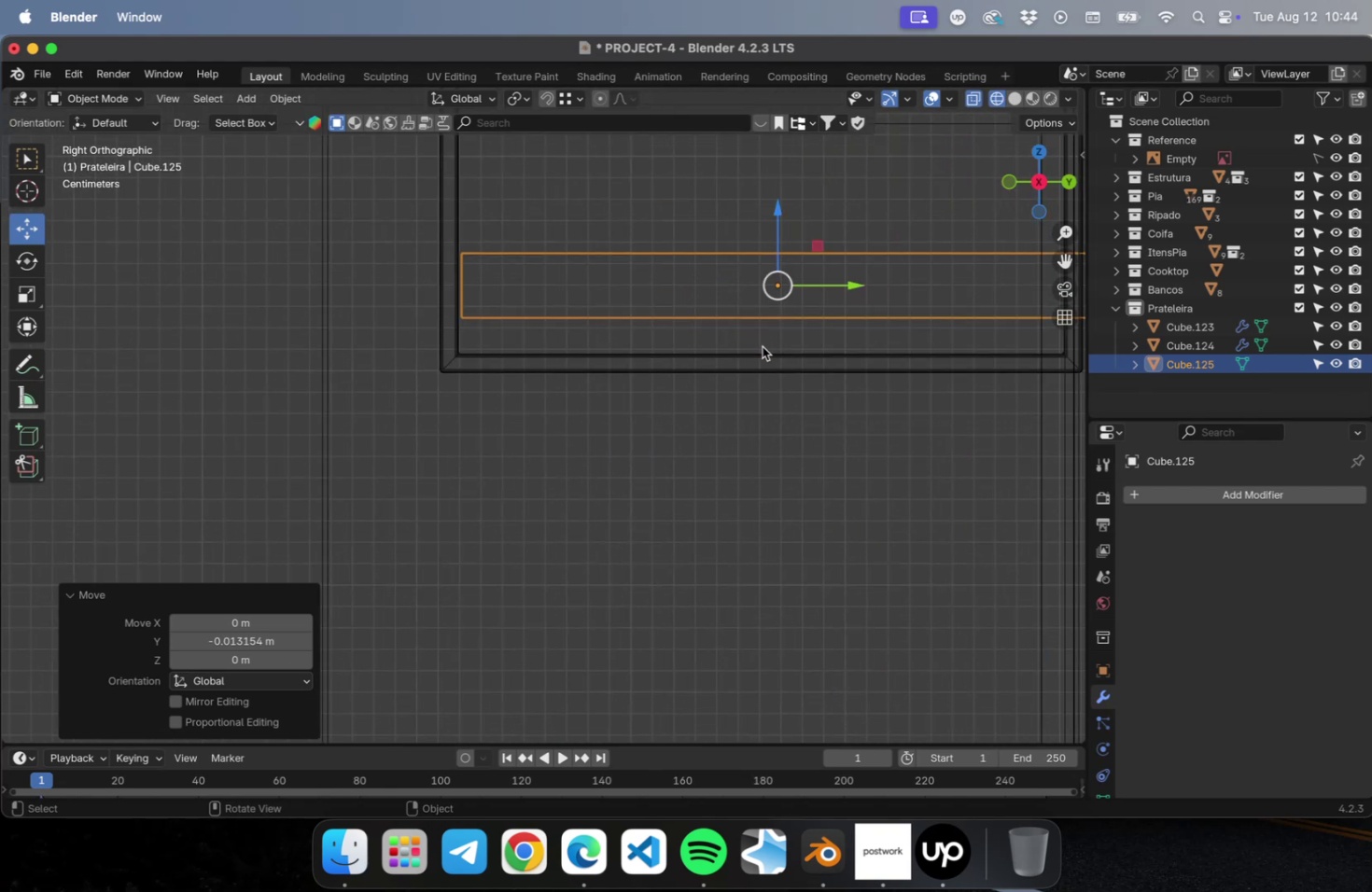 
hold_key(key=ShiftLeft, duration=0.58)
 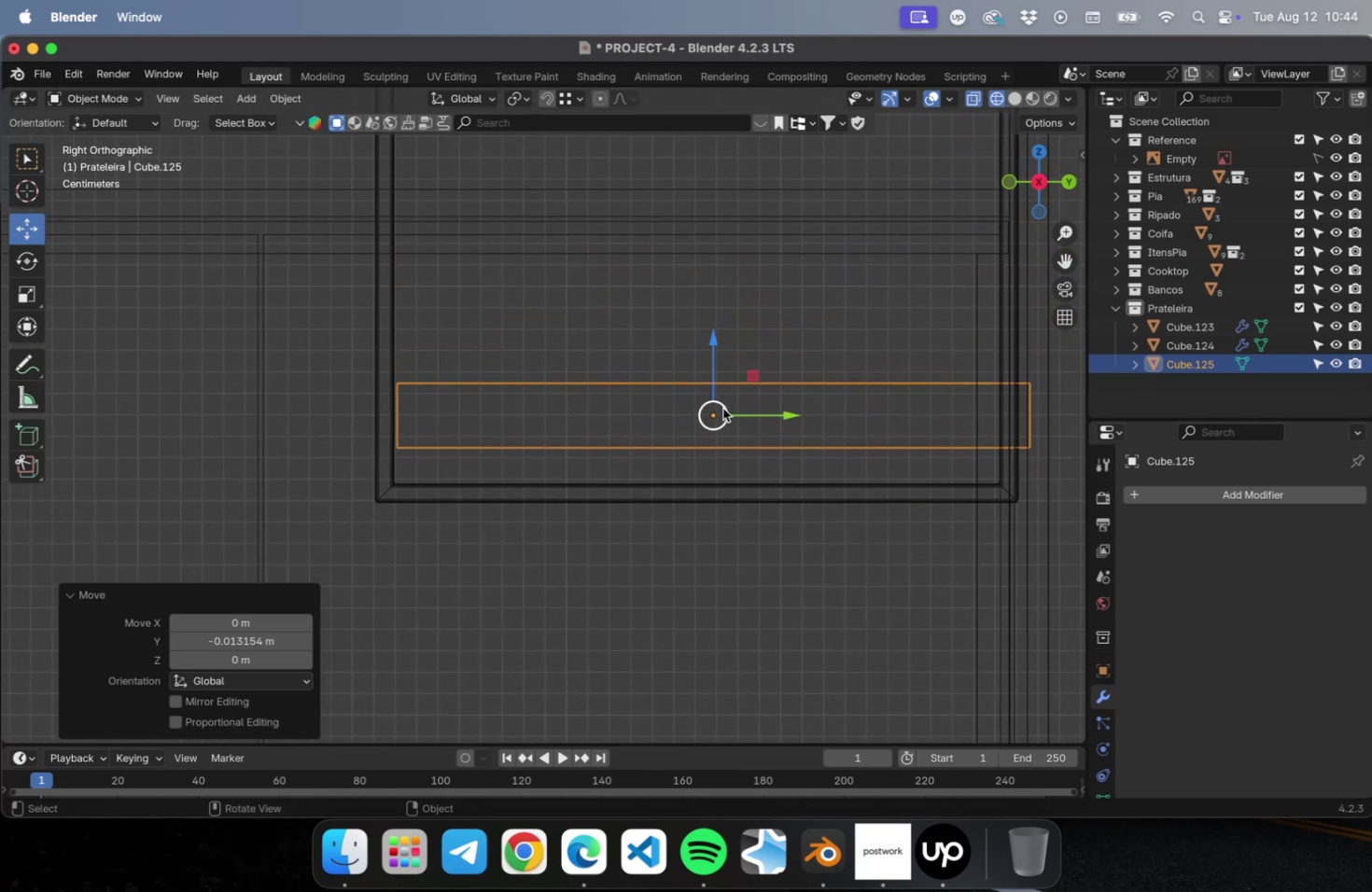 
scroll: coordinate [722, 407], scroll_direction: up, amount: 2.0
 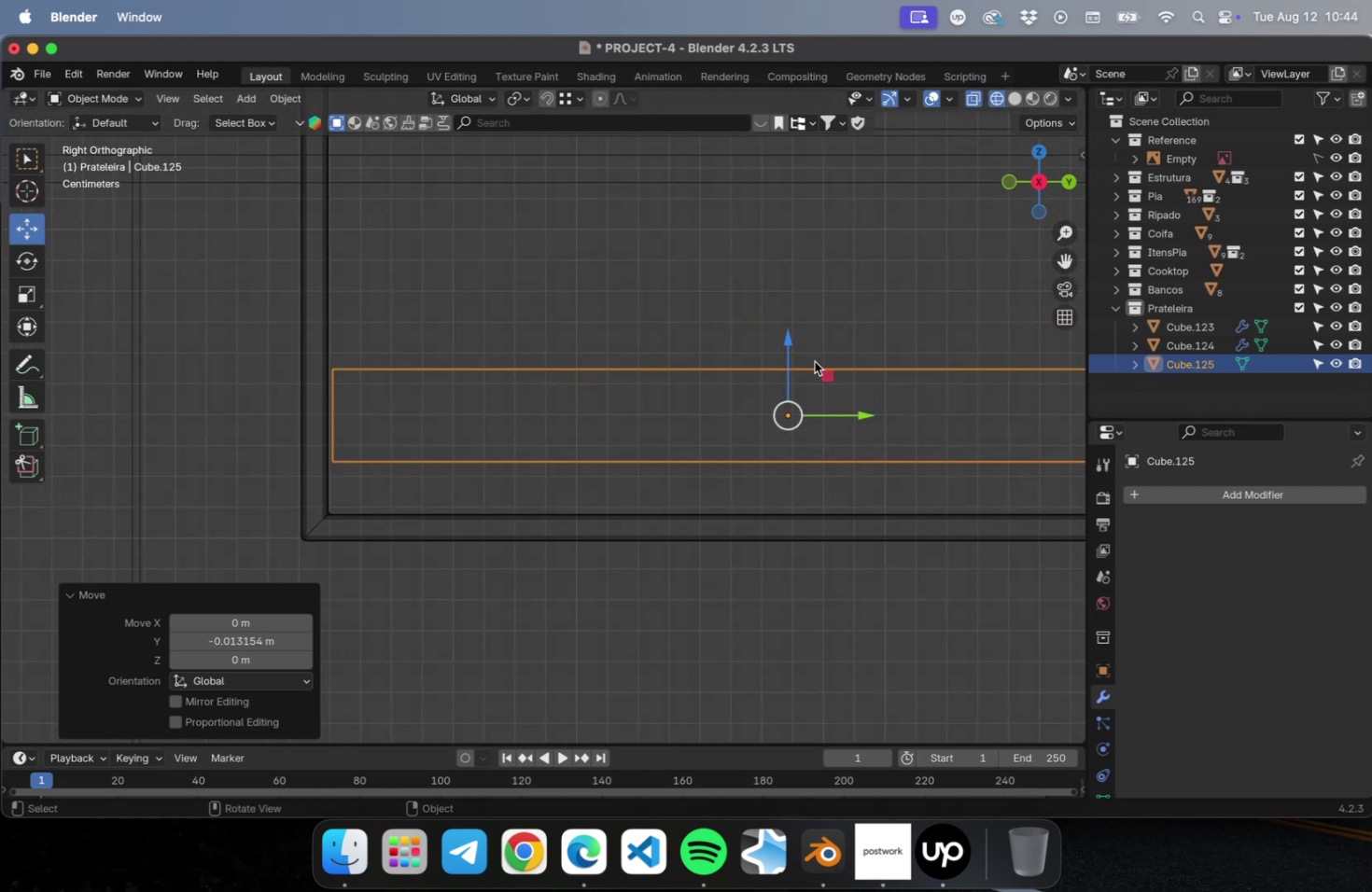 
left_click_drag(start_coordinate=[819, 371], to_coordinate=[816, 428])
 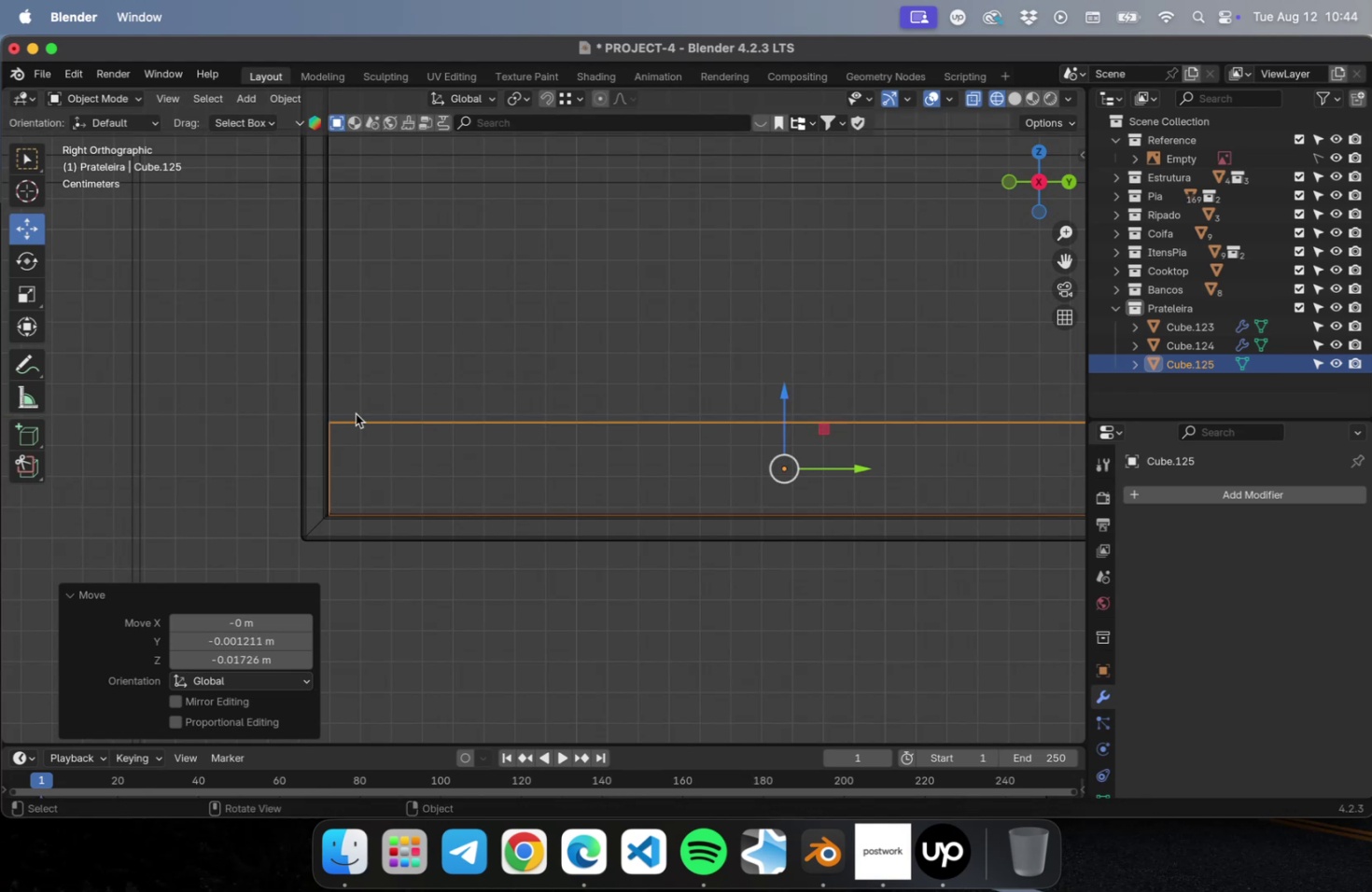 
scroll: coordinate [358, 415], scroll_direction: down, amount: 15.0
 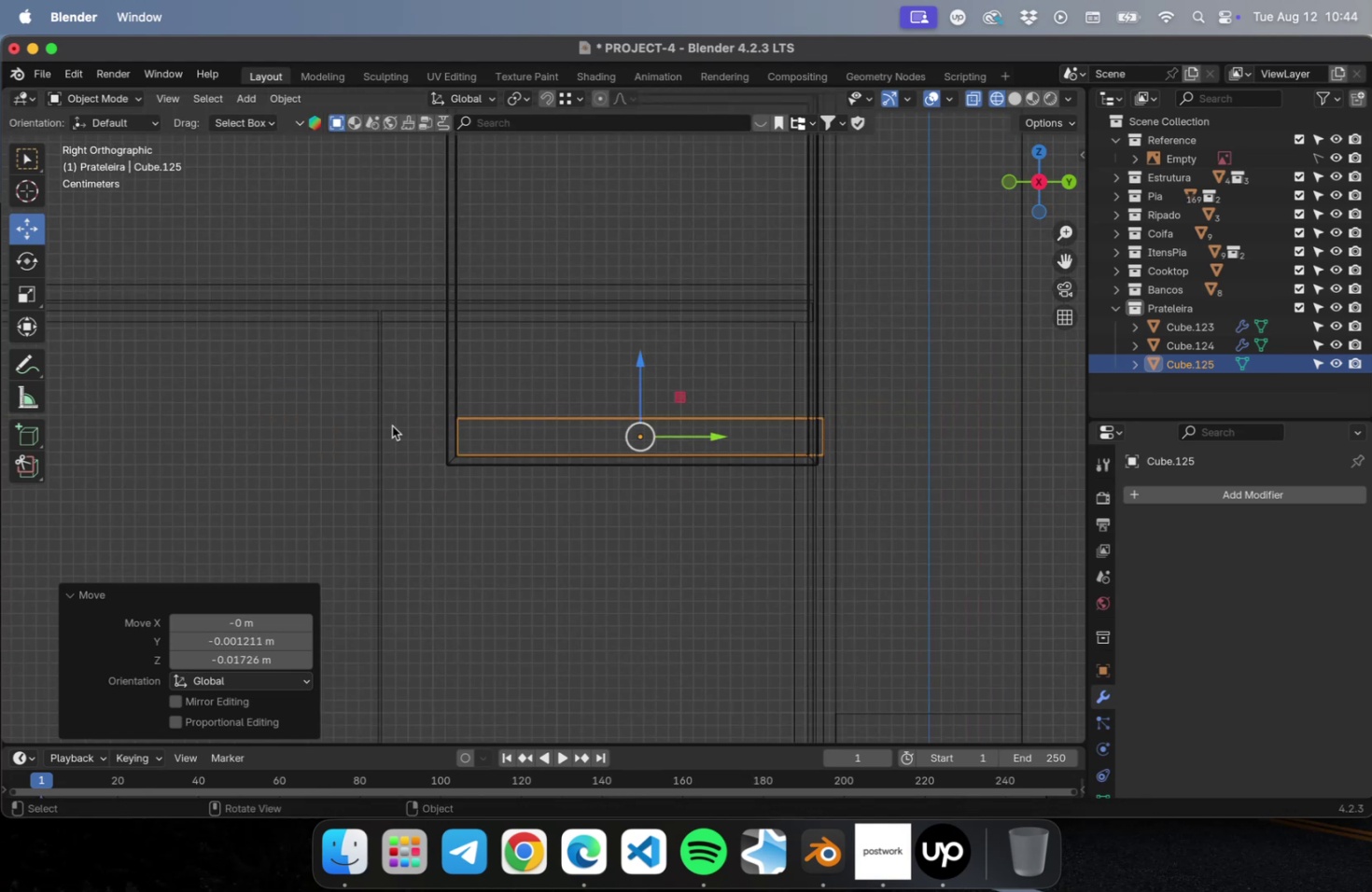 
hold_key(key=ShiftLeft, duration=0.53)
 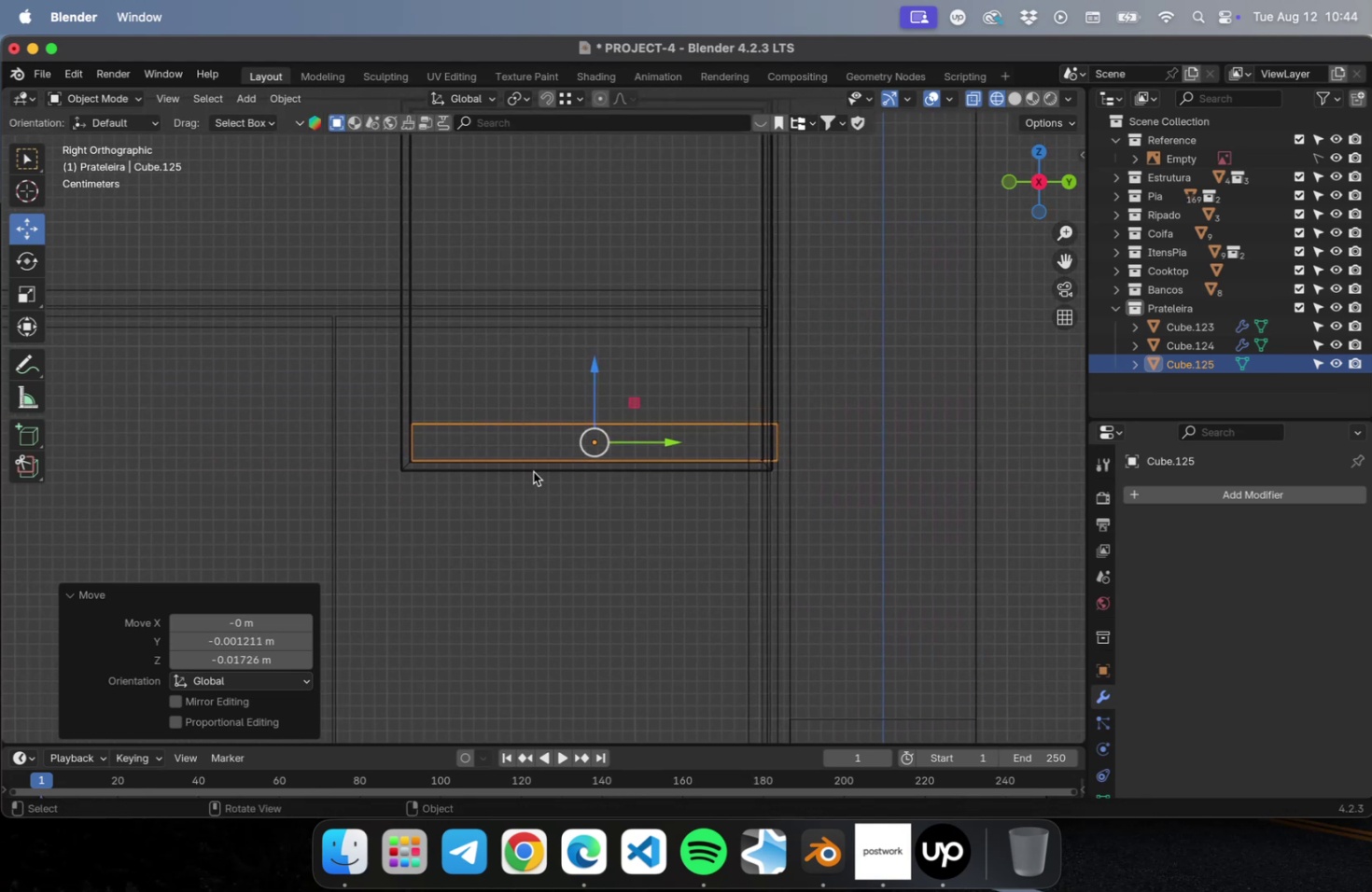 
key(Tab)
 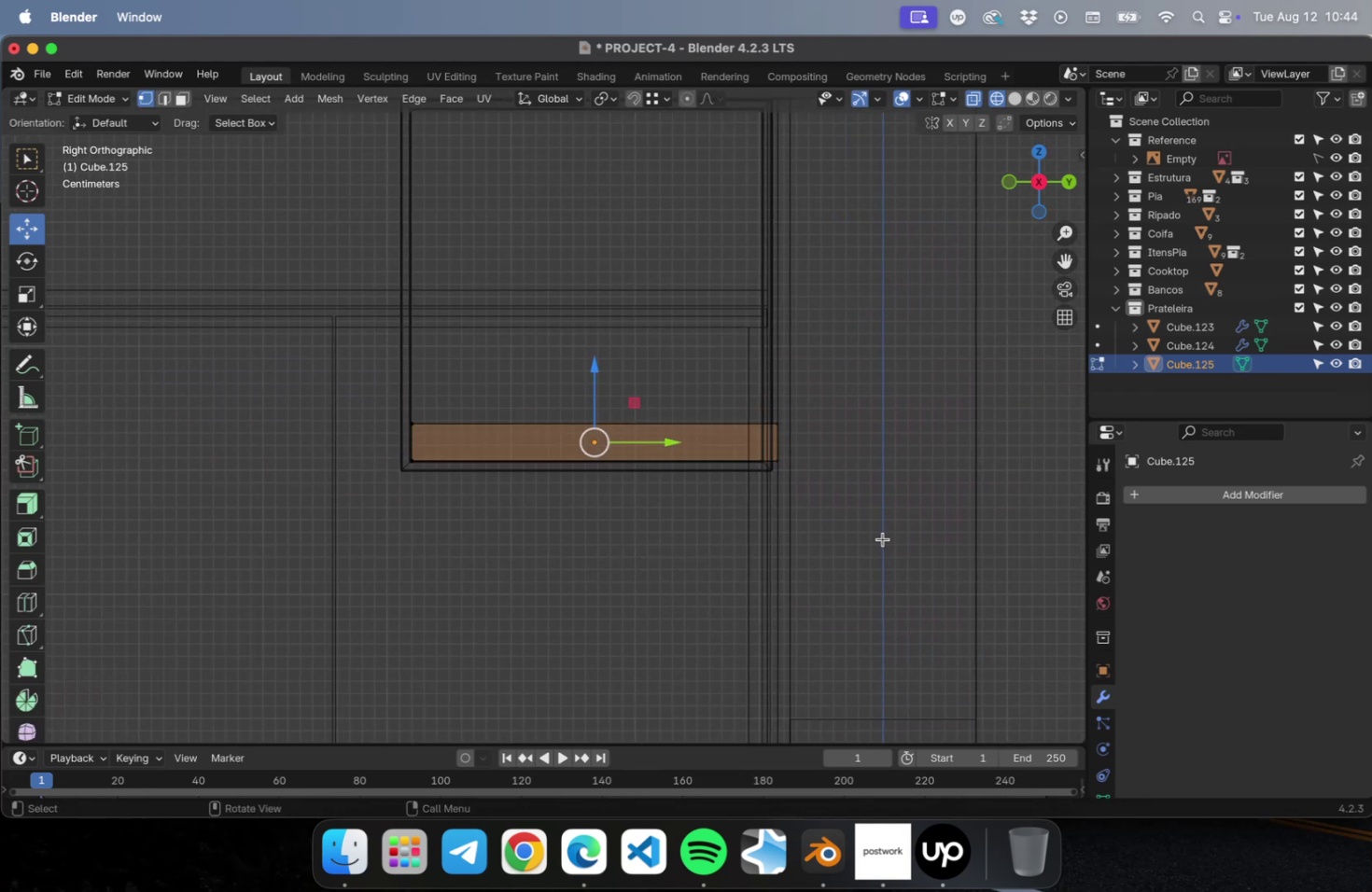 
key(1)
 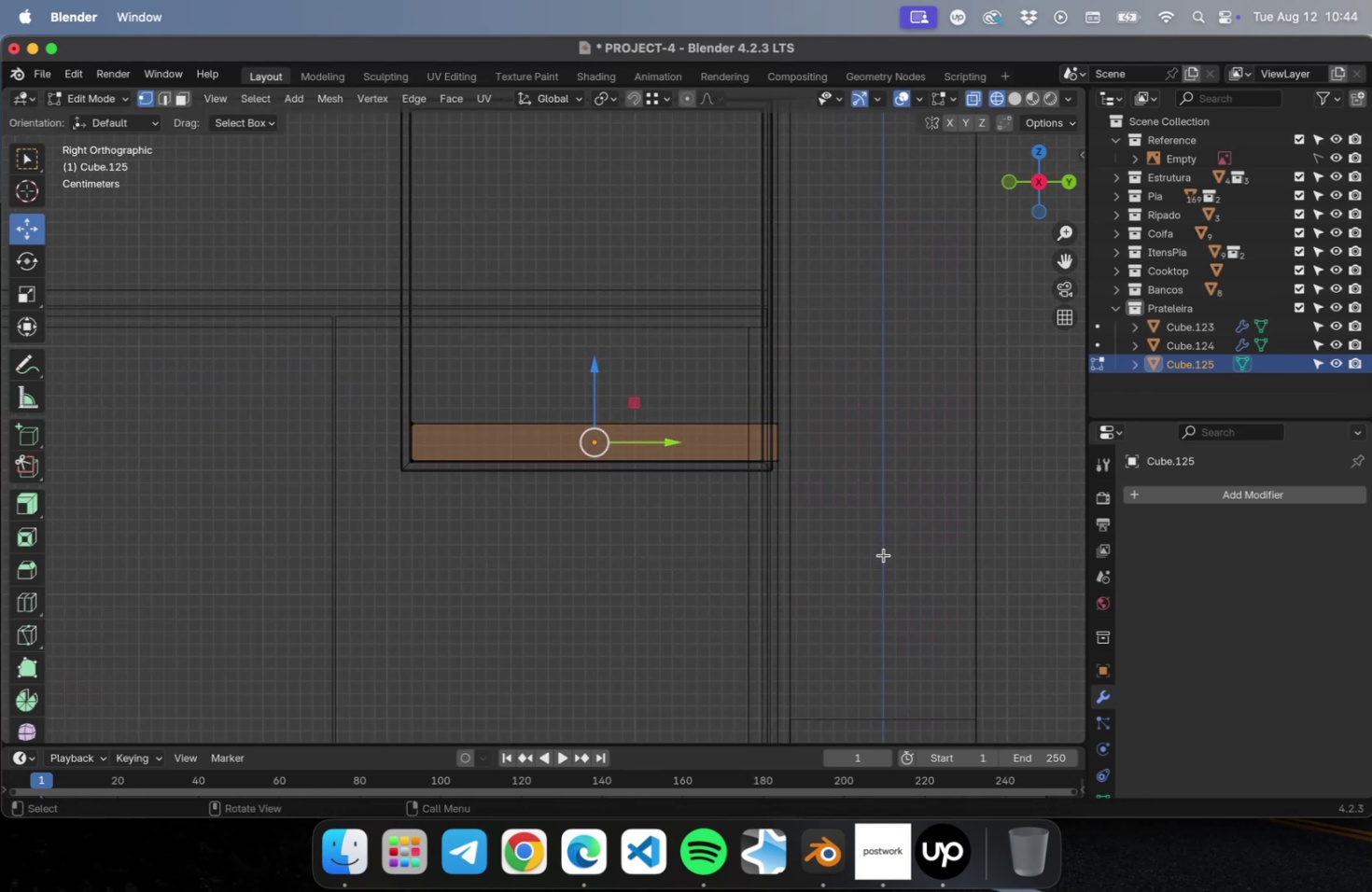 
left_click_drag(start_coordinate=[883, 554], to_coordinate=[734, 314])
 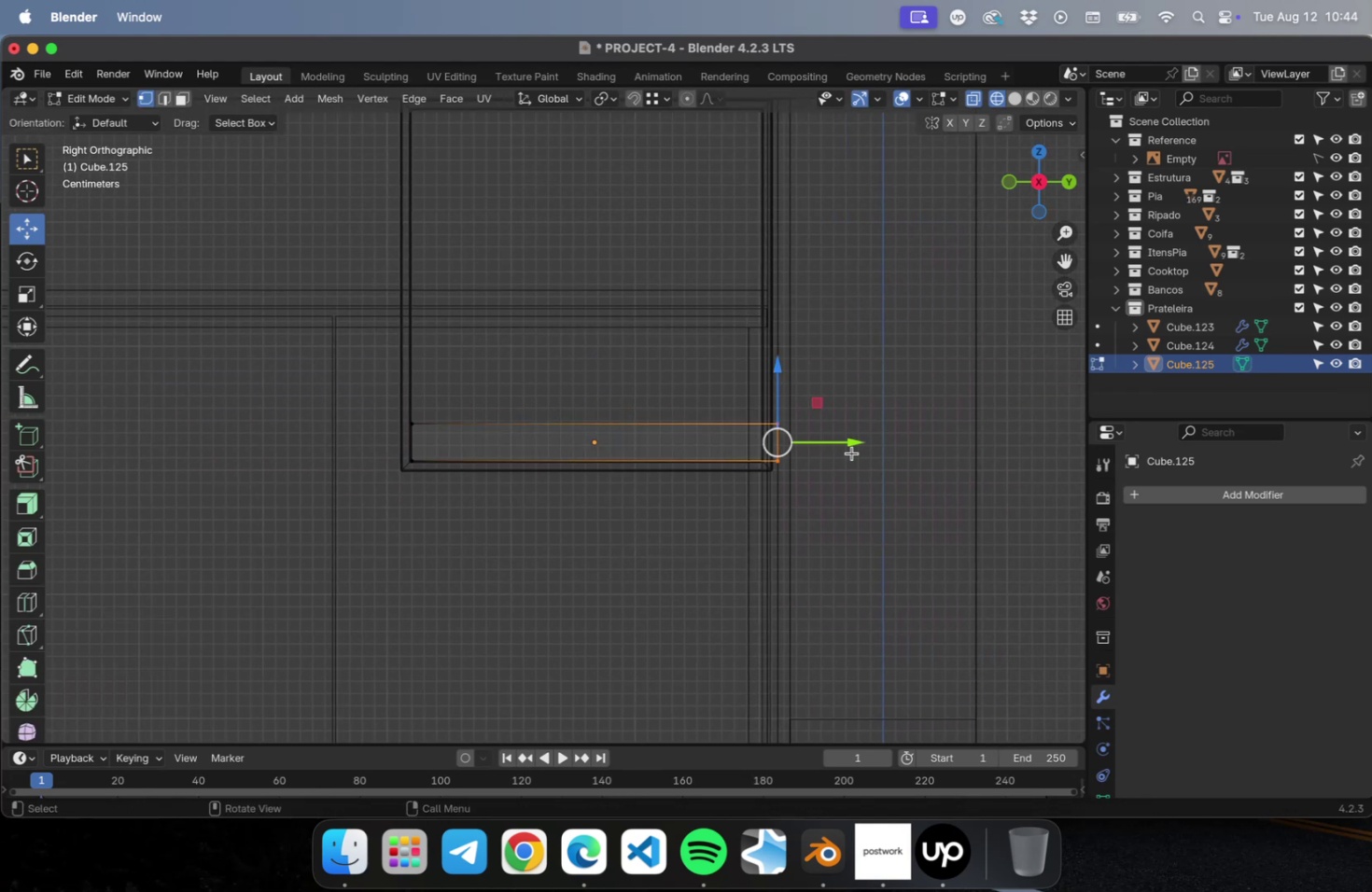 
scroll: coordinate [849, 450], scroll_direction: up, amount: 15.0
 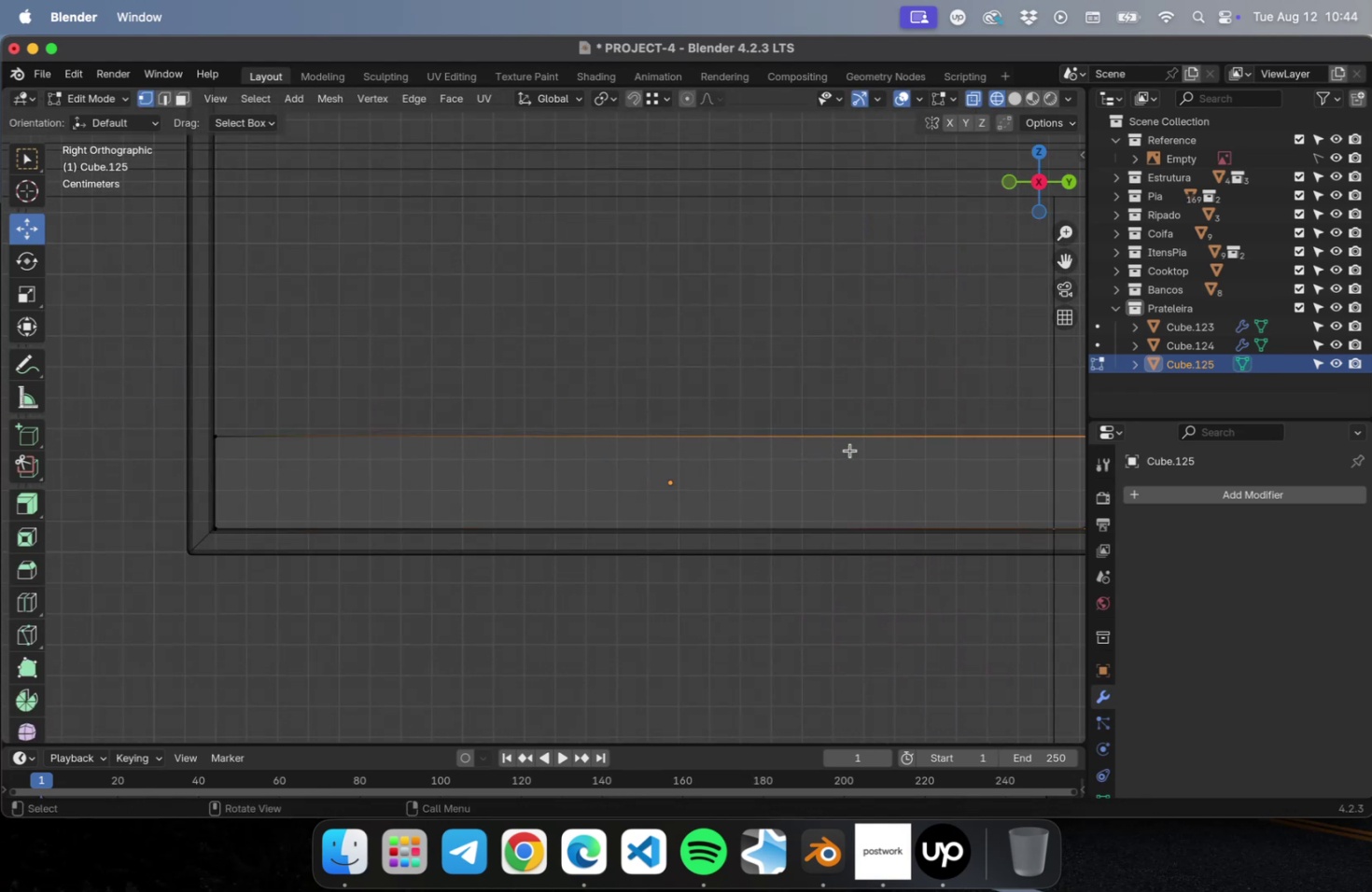 
hold_key(key=ShiftLeft, duration=0.61)
 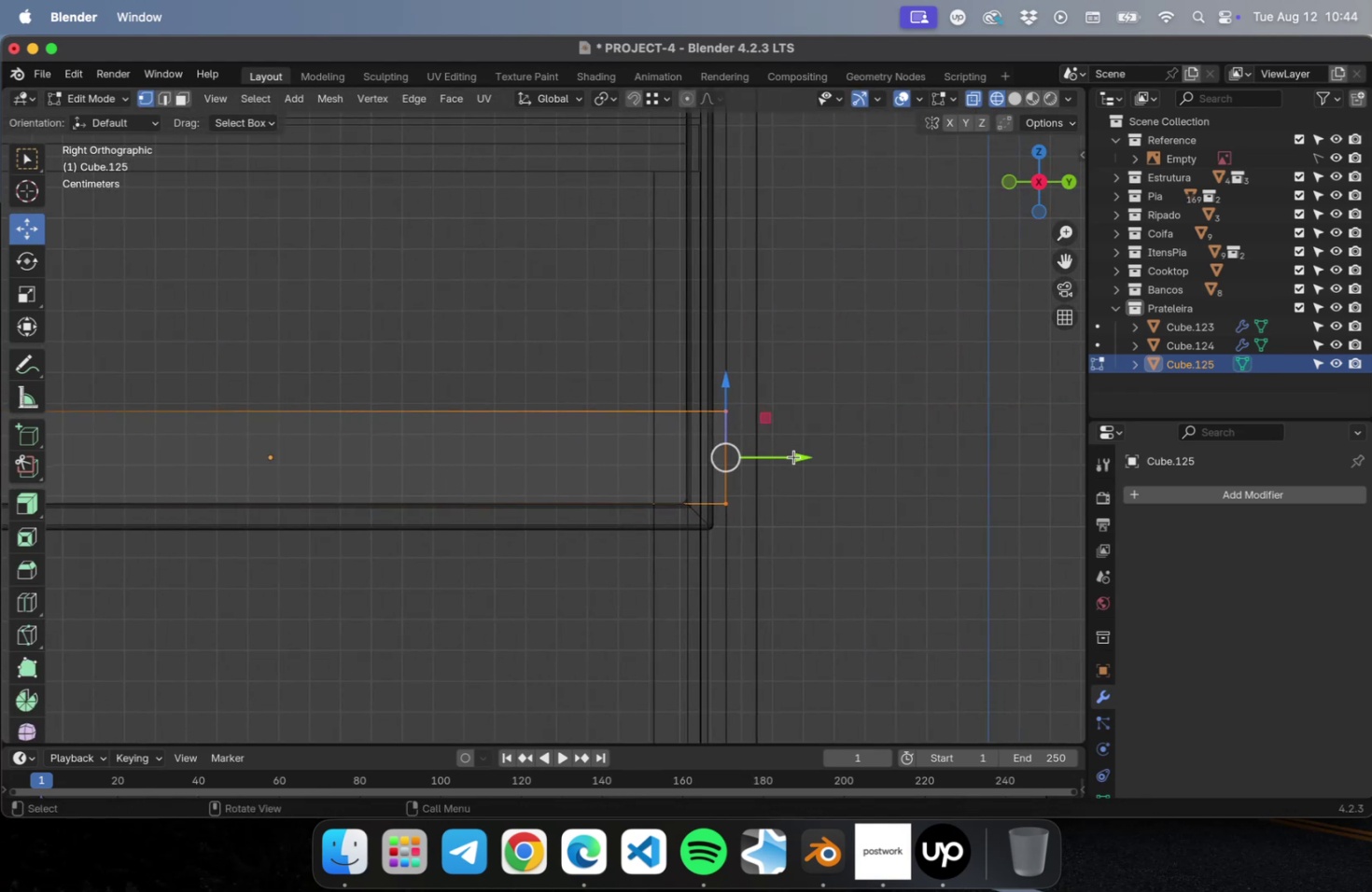 
left_click_drag(start_coordinate=[805, 460], to_coordinate=[764, 467])
 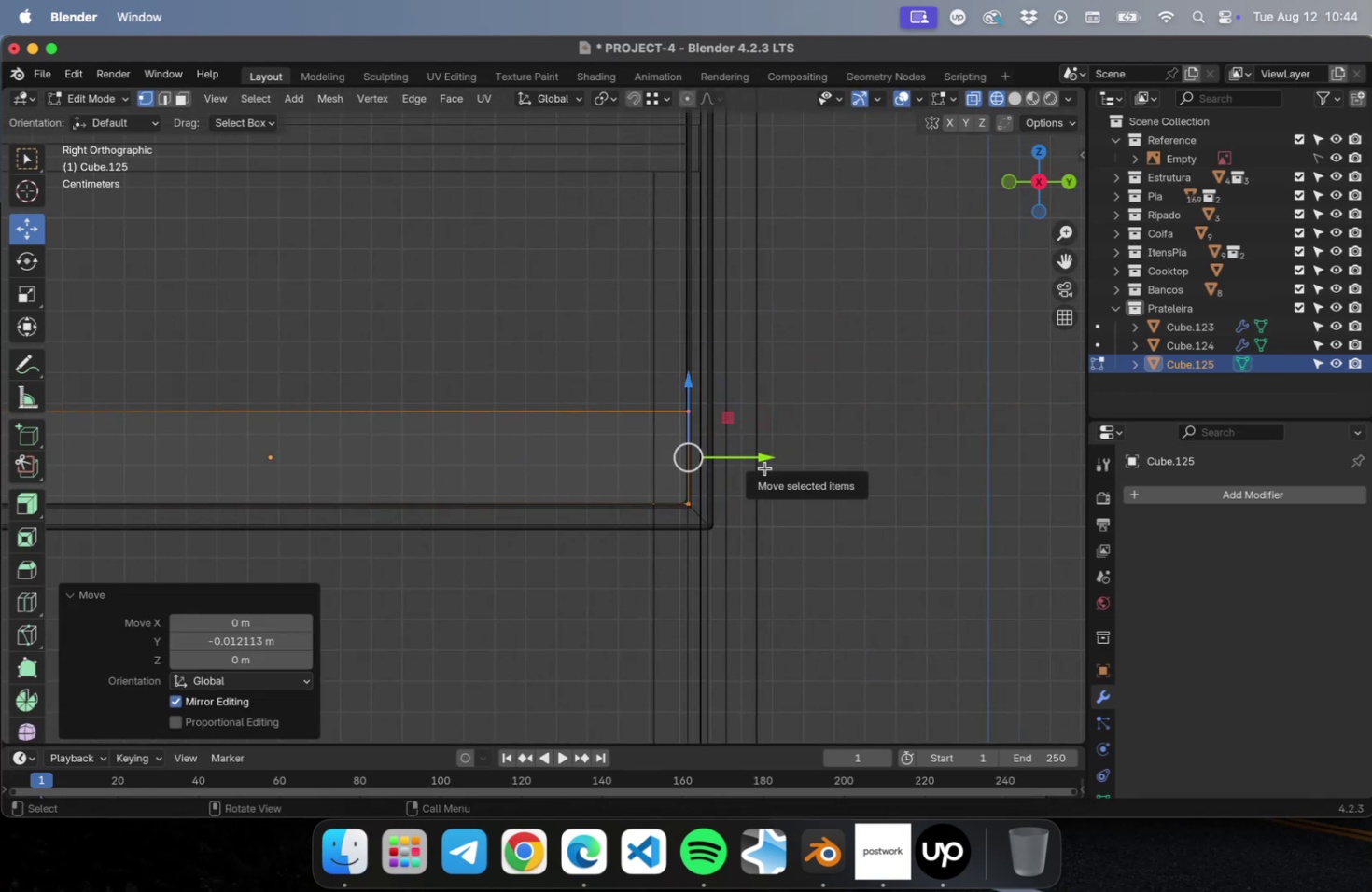 
scroll: coordinate [764, 467], scroll_direction: up, amount: 20.0
 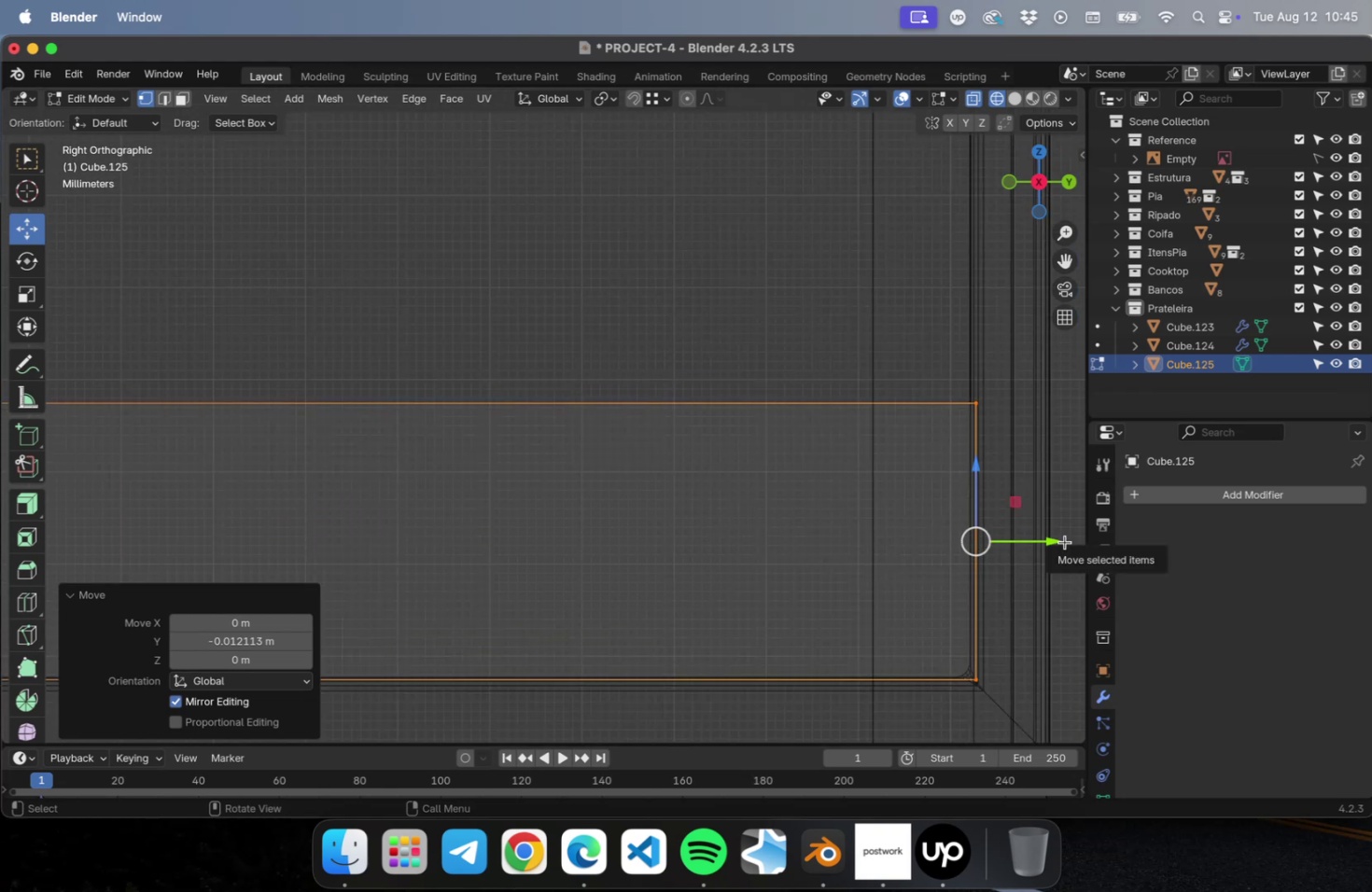 
left_click_drag(start_coordinate=[1059, 538], to_coordinate=[1035, 547])
 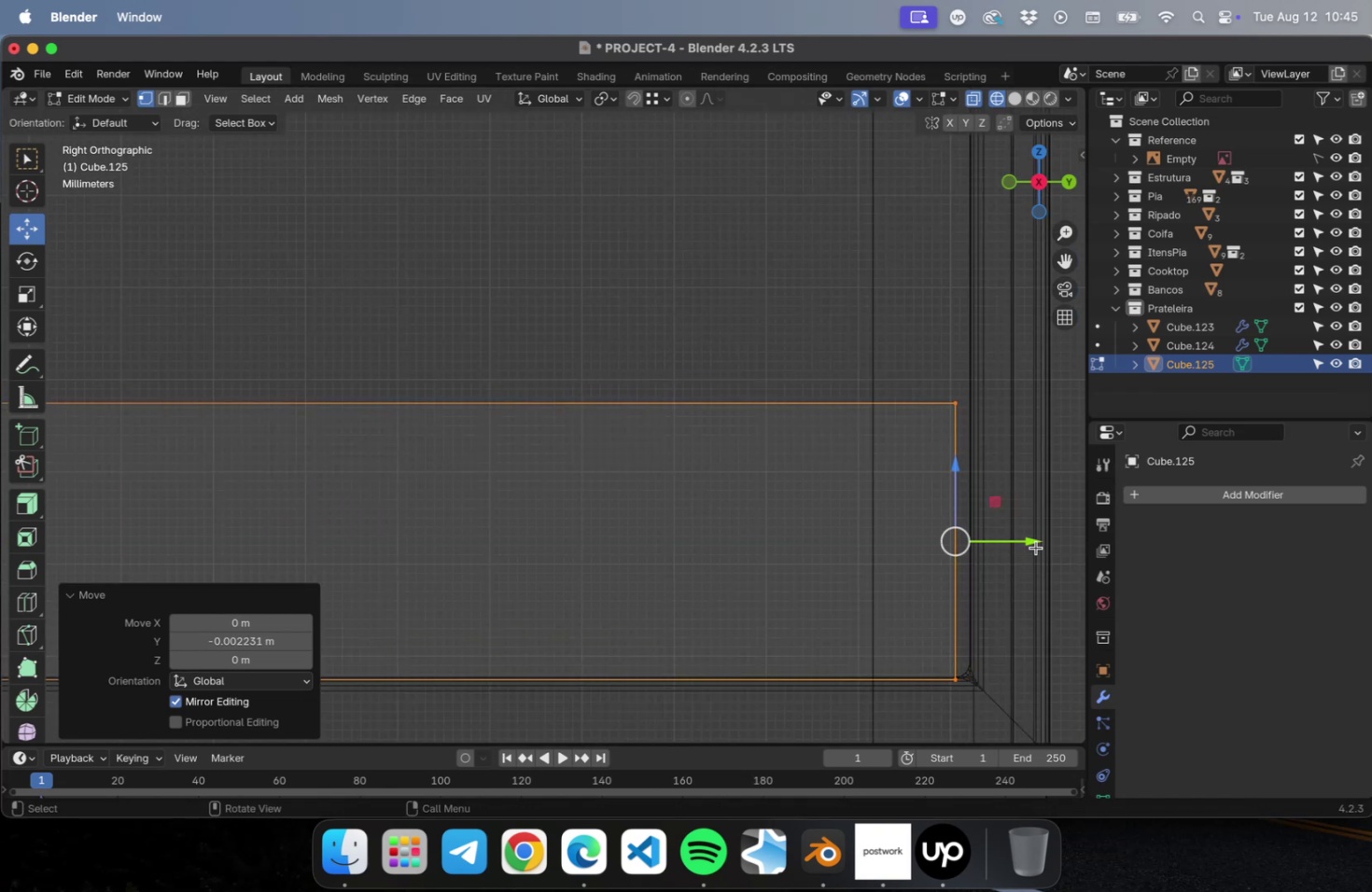 
scroll: coordinate [1034, 551], scroll_direction: down, amount: 22.0
 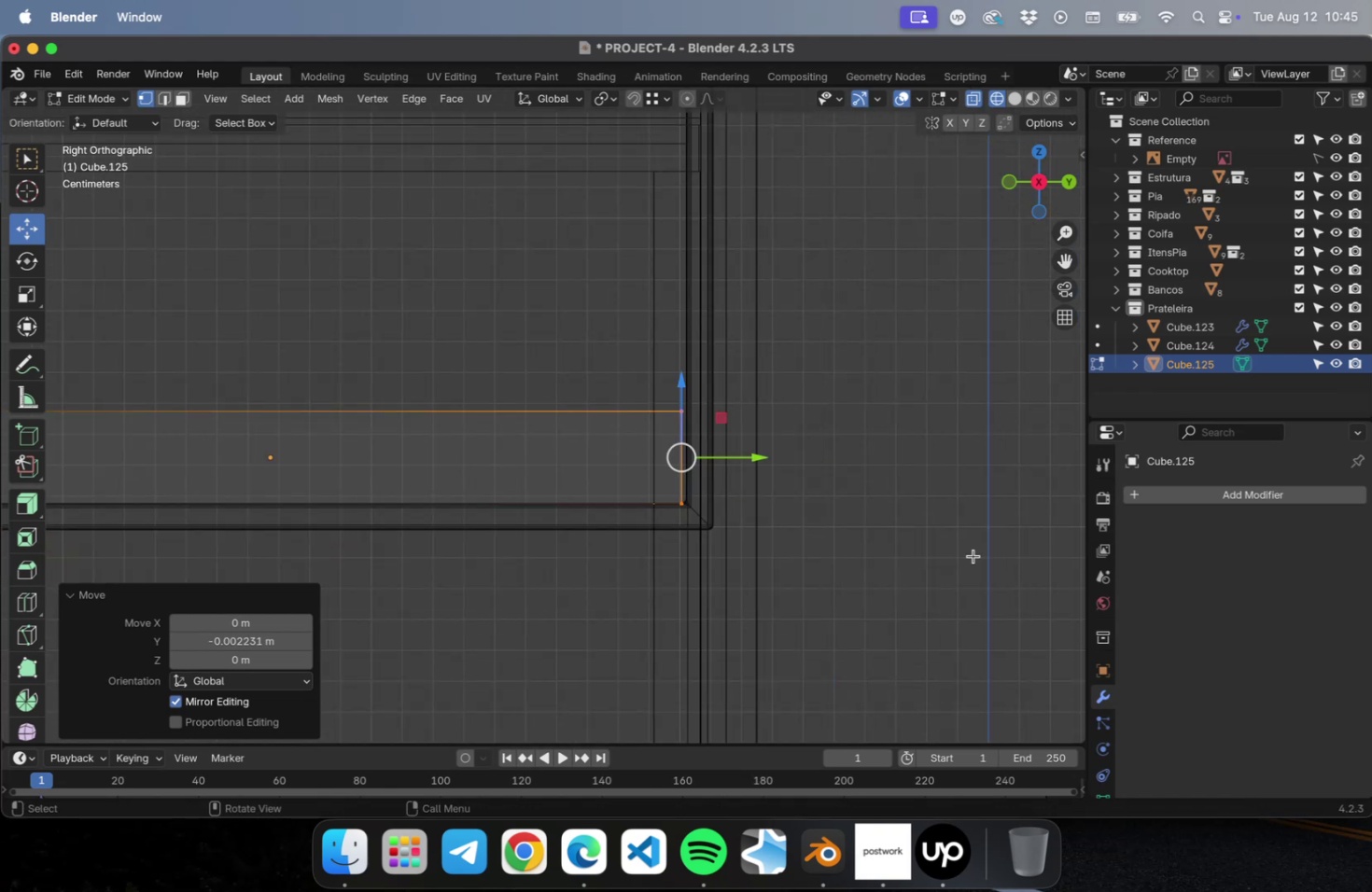 
hold_key(key=ShiftLeft, duration=0.73)
 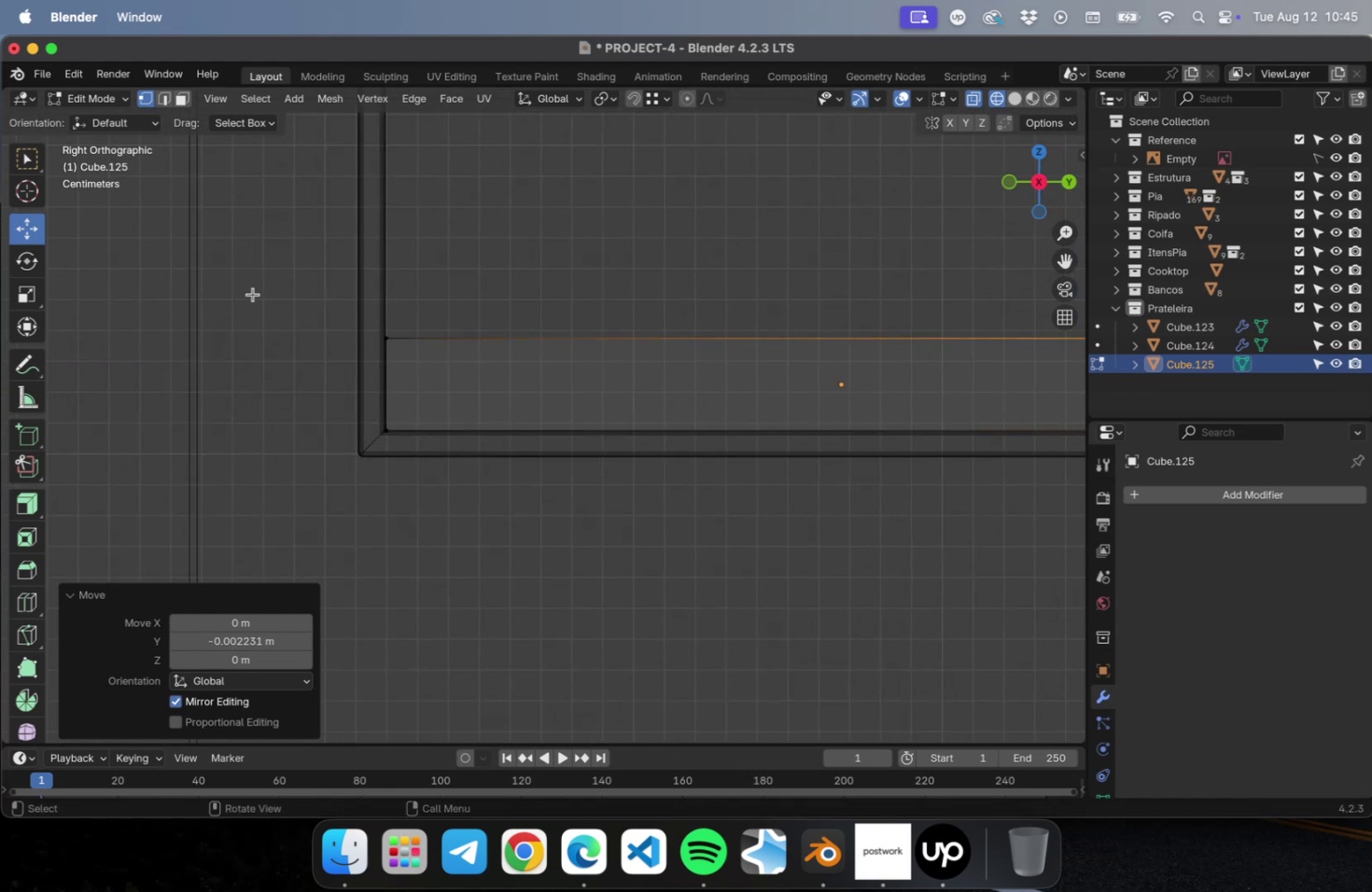 
left_click_drag(start_coordinate=[285, 302], to_coordinate=[516, 494])
 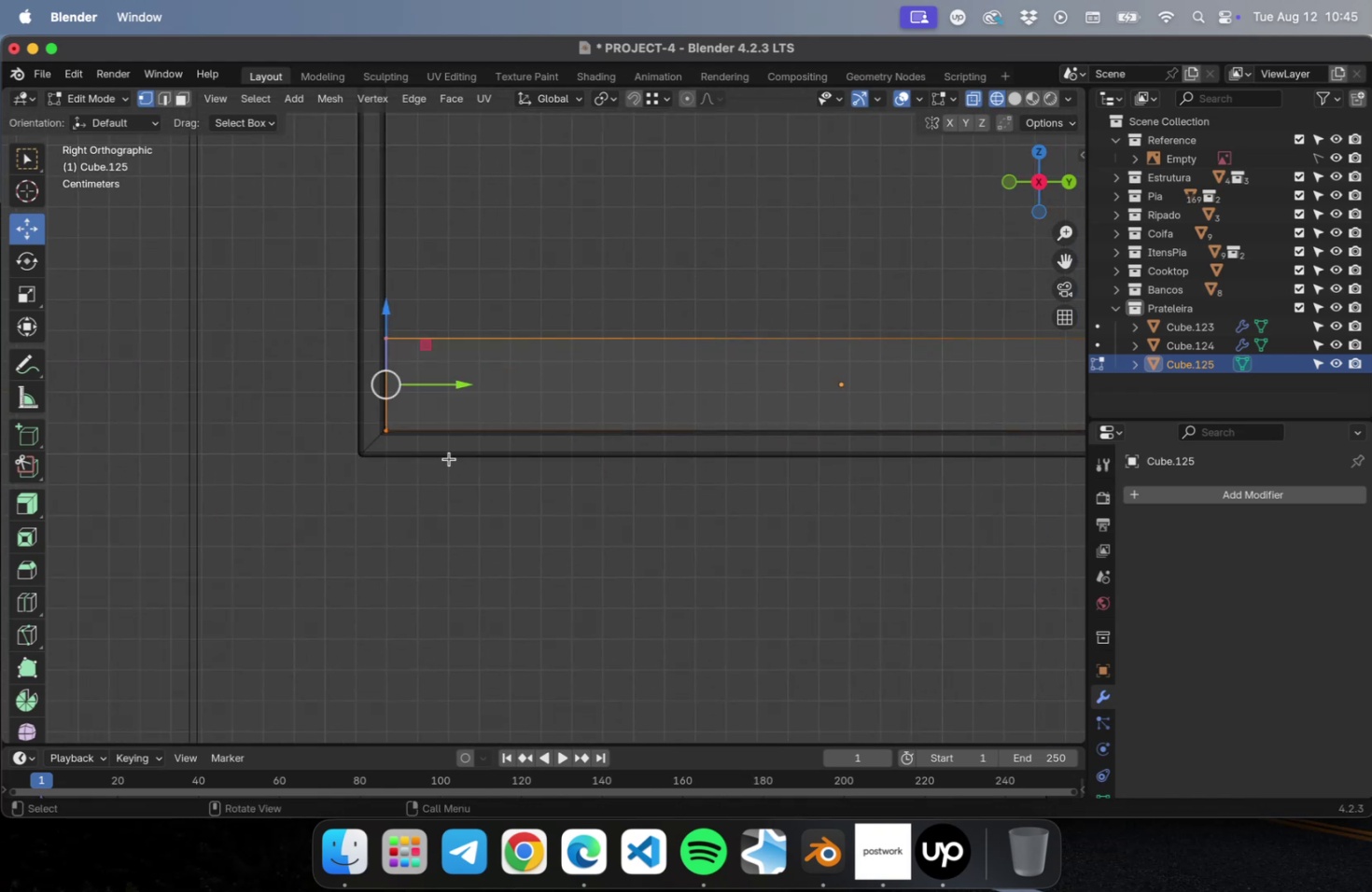 
scroll: coordinate [449, 452], scroll_direction: up, amount: 16.0
 